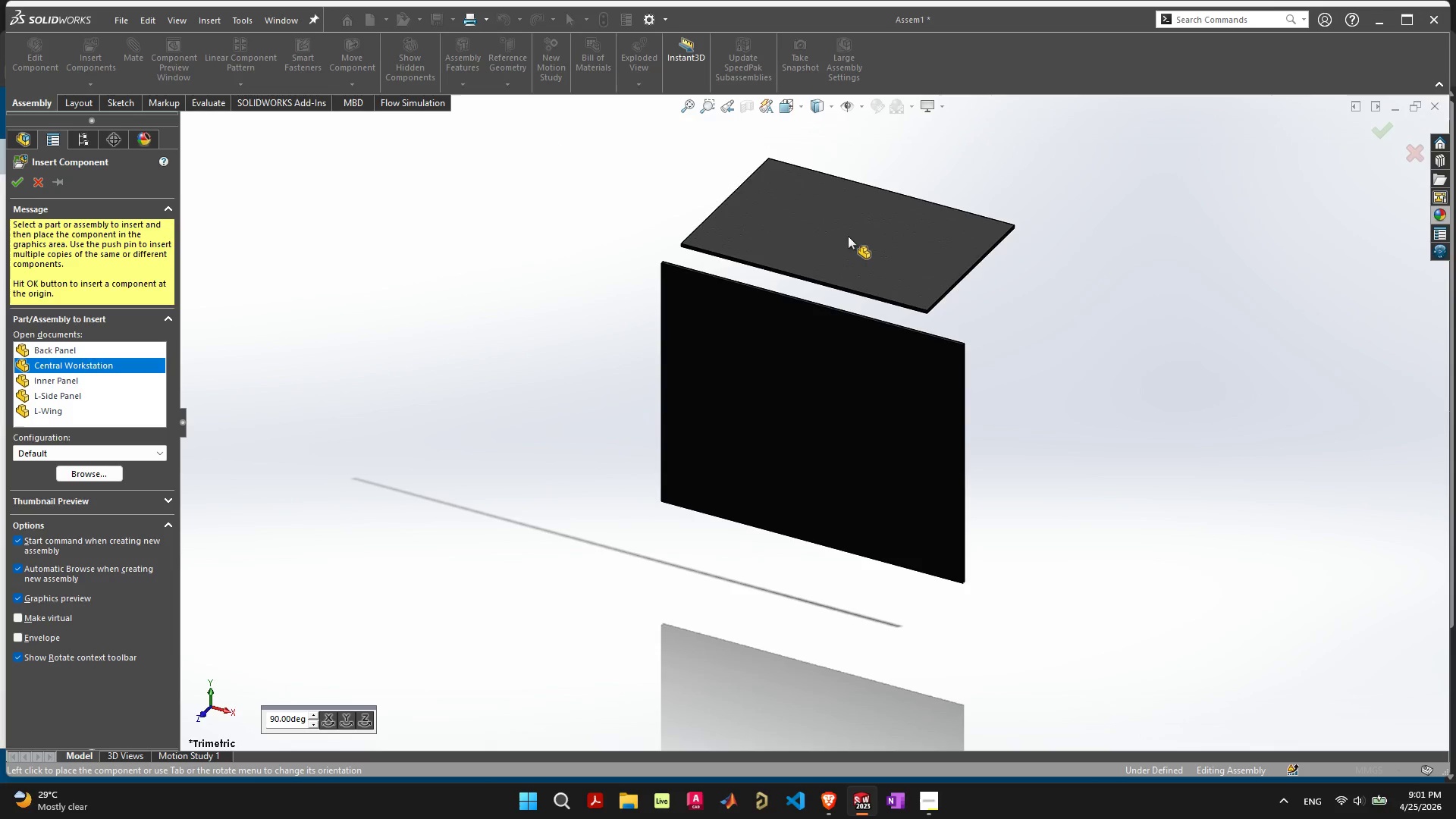 
left_click([848, 236])
 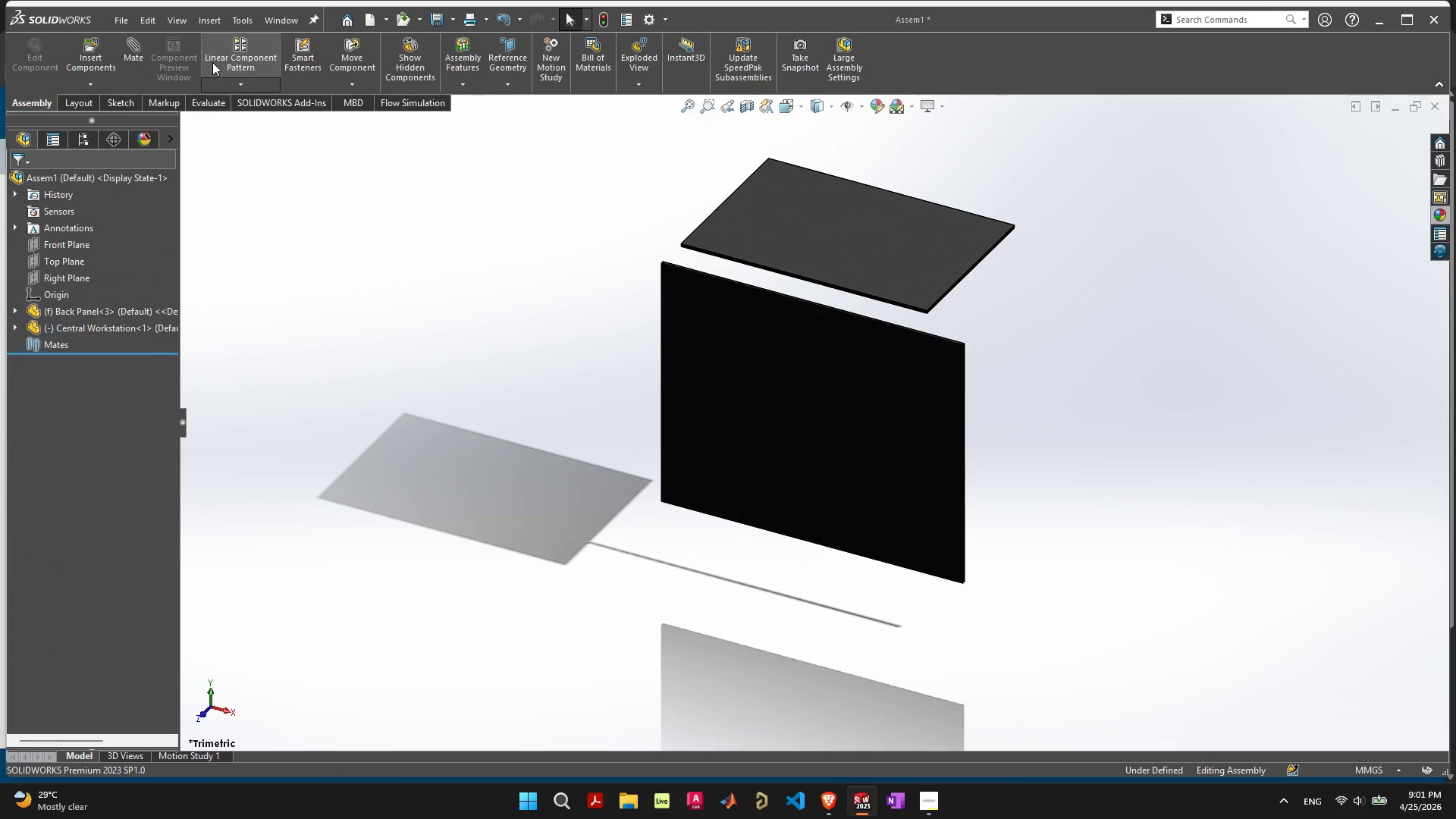 
left_click([93, 51])
 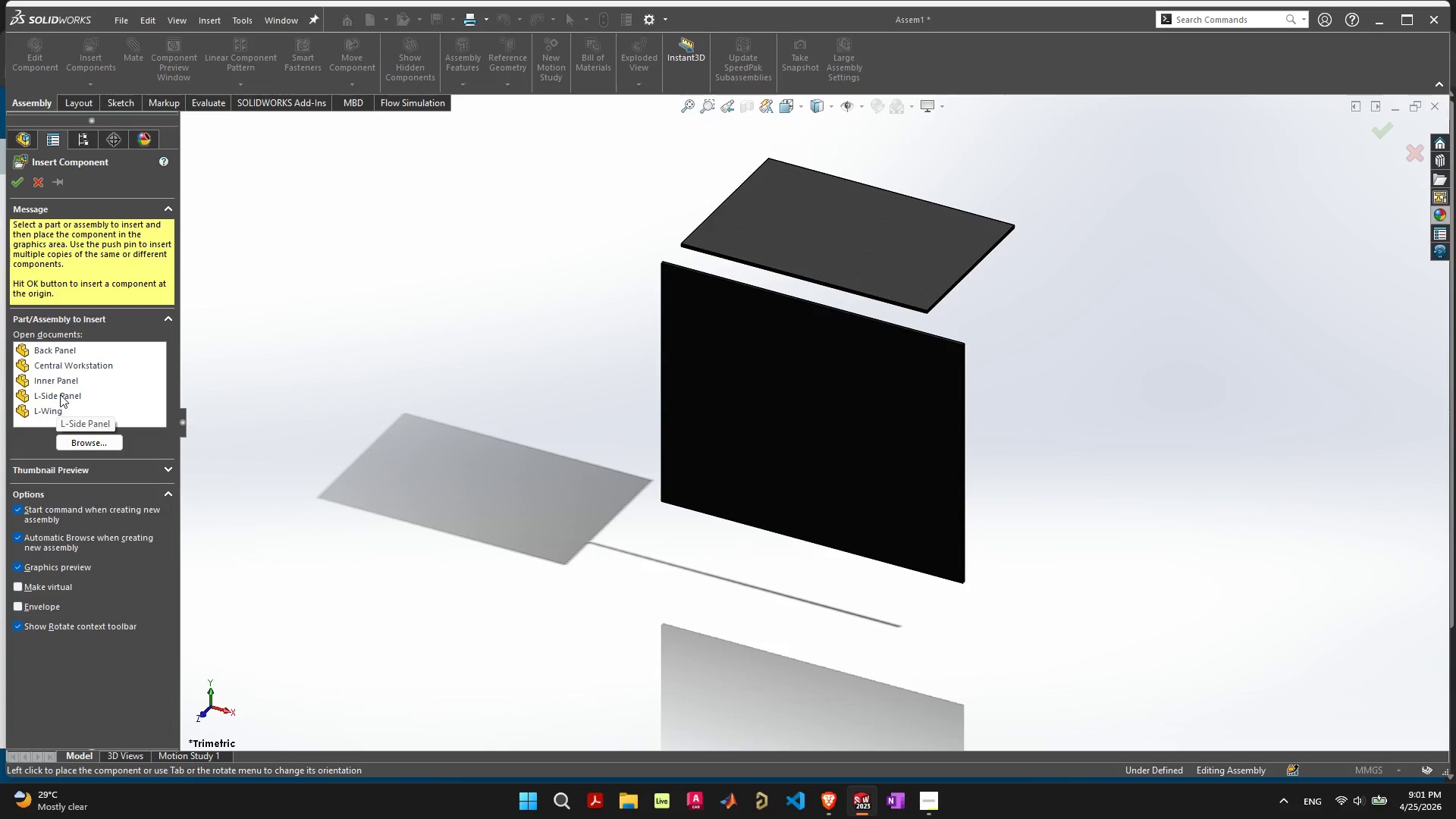 
wait(7.58)
 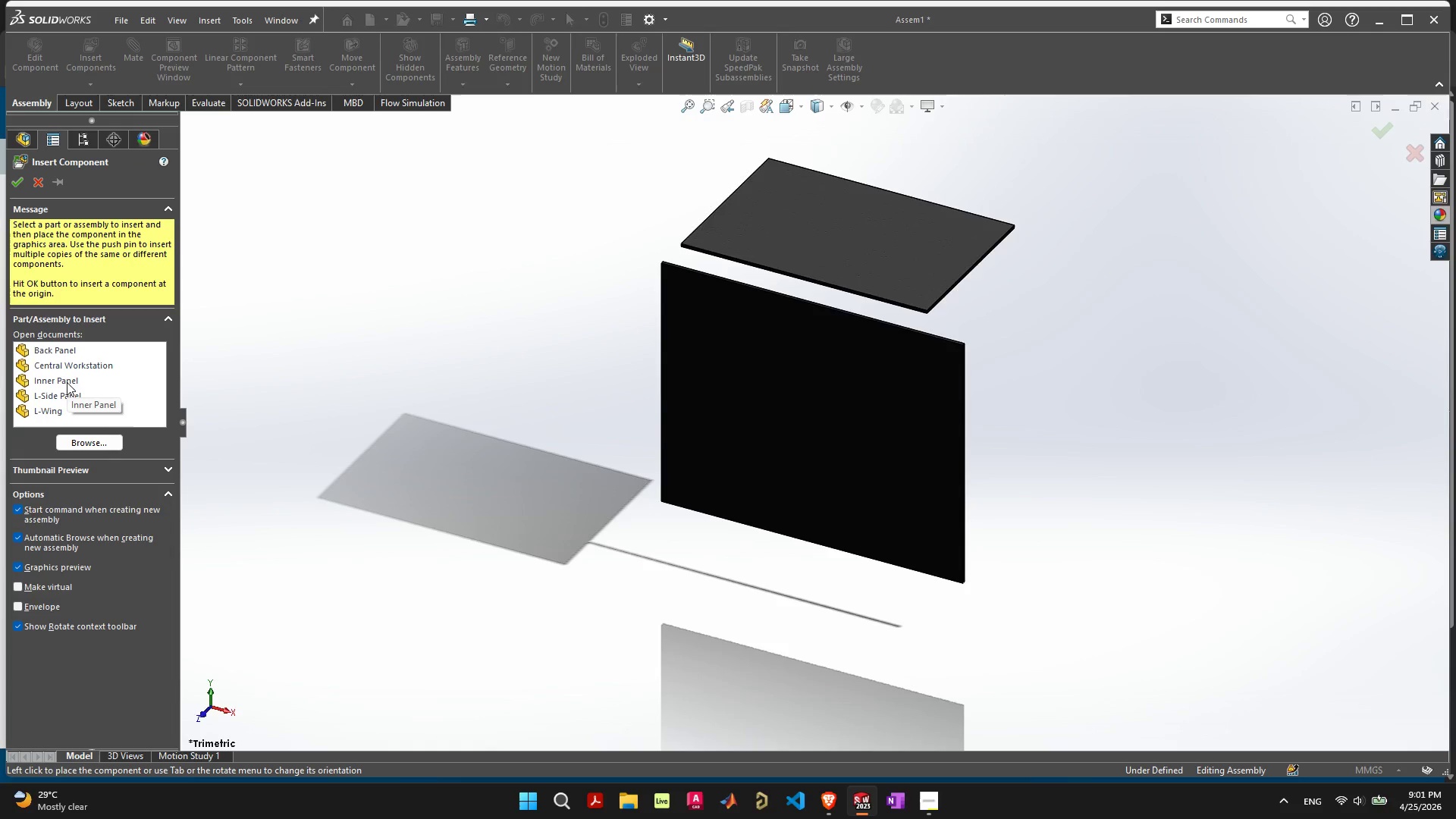 
scroll: coordinate [111, 400], scroll_direction: down, amount: 3.0
 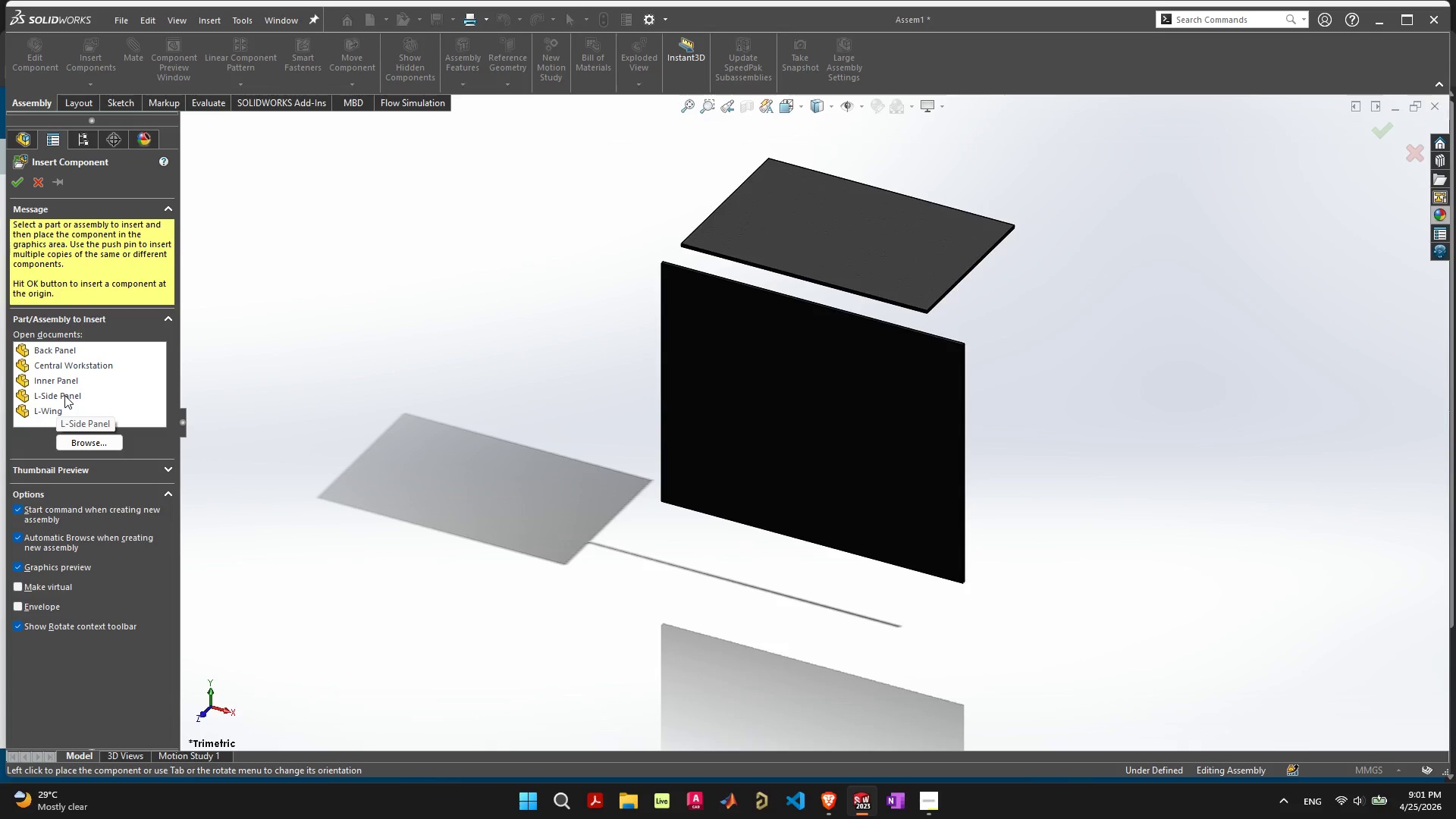 
left_click([64, 395])
 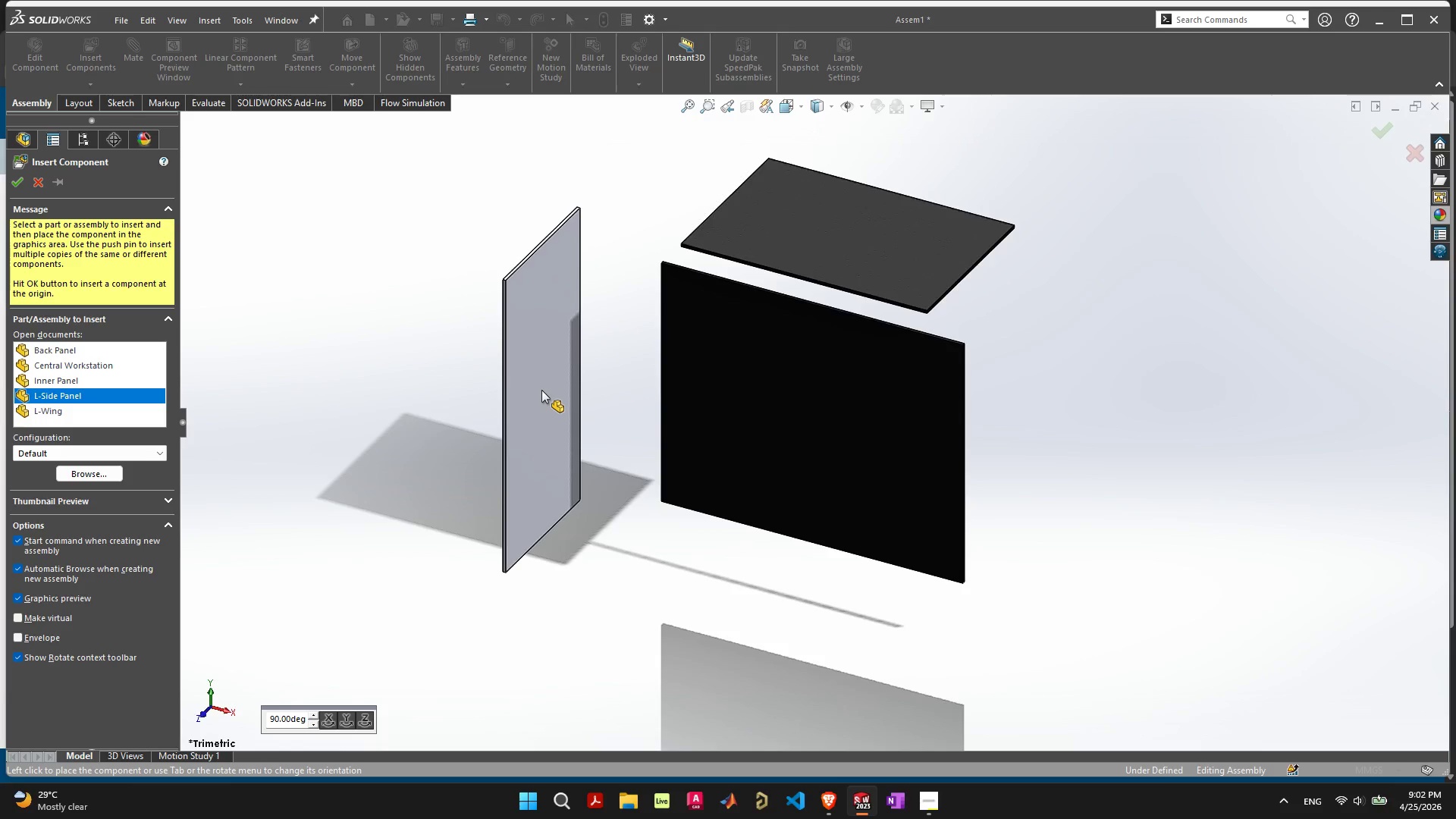 
left_click([541, 390])
 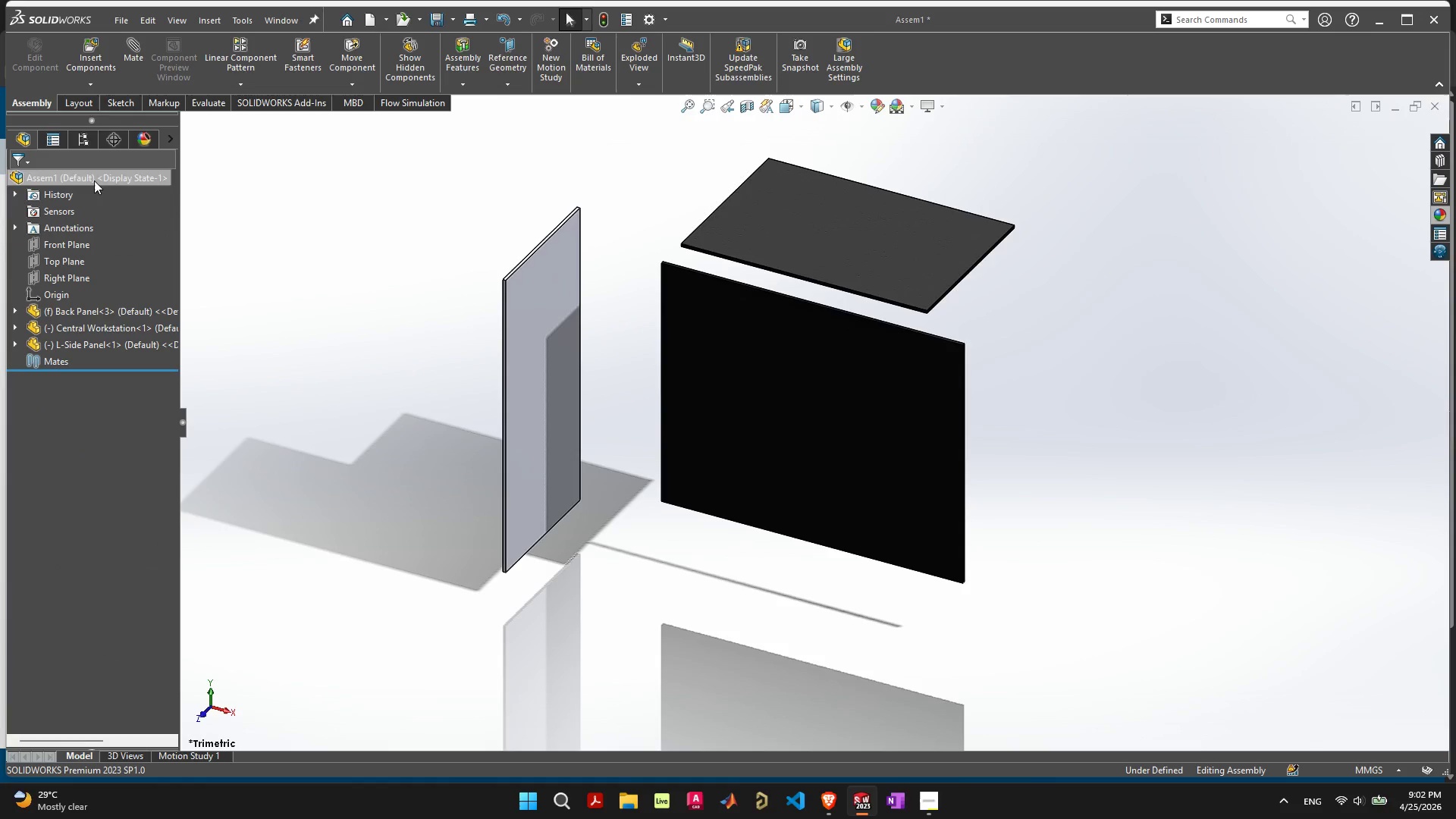 
left_click([89, 52])
 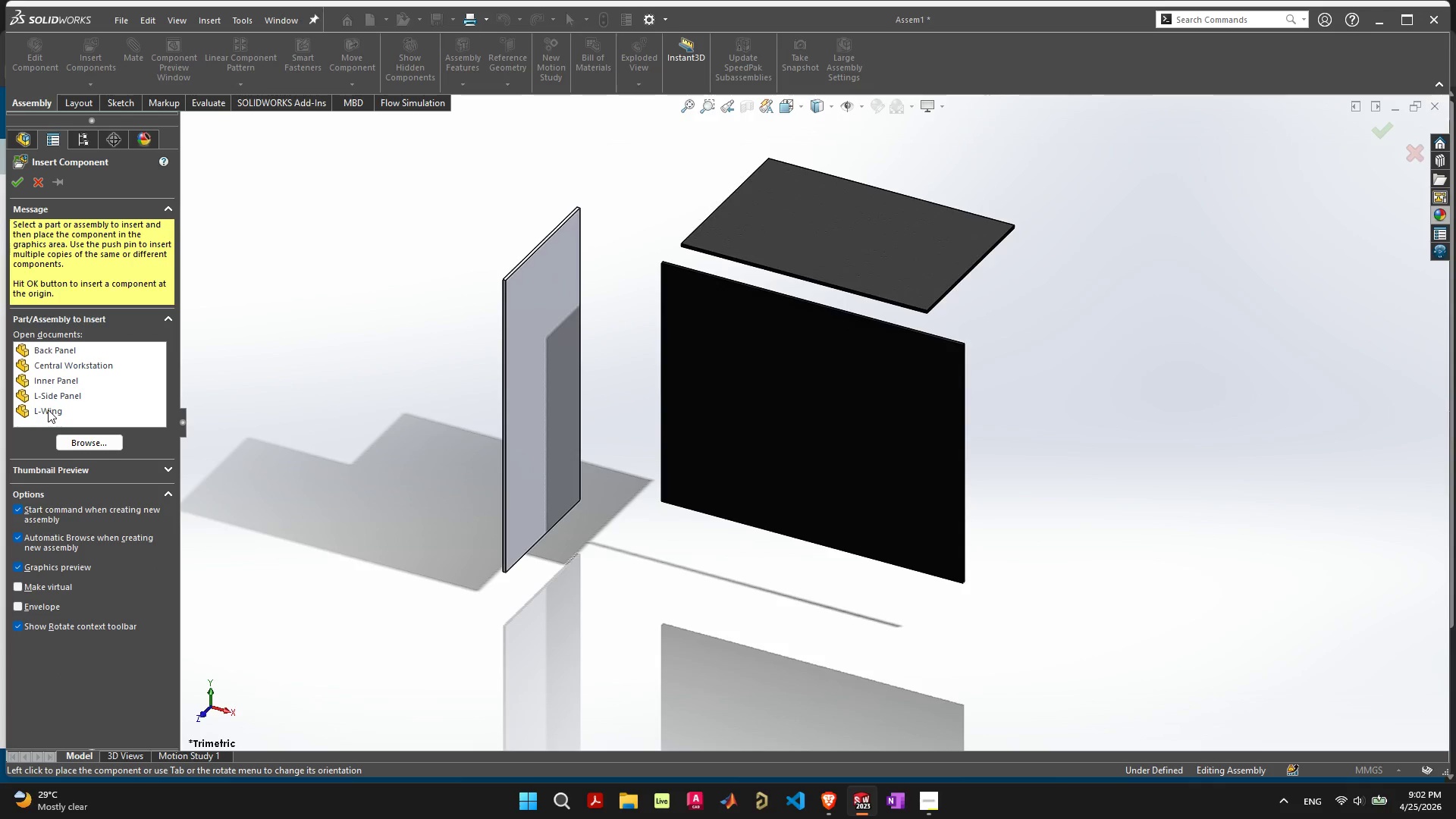 
left_click([48, 410])
 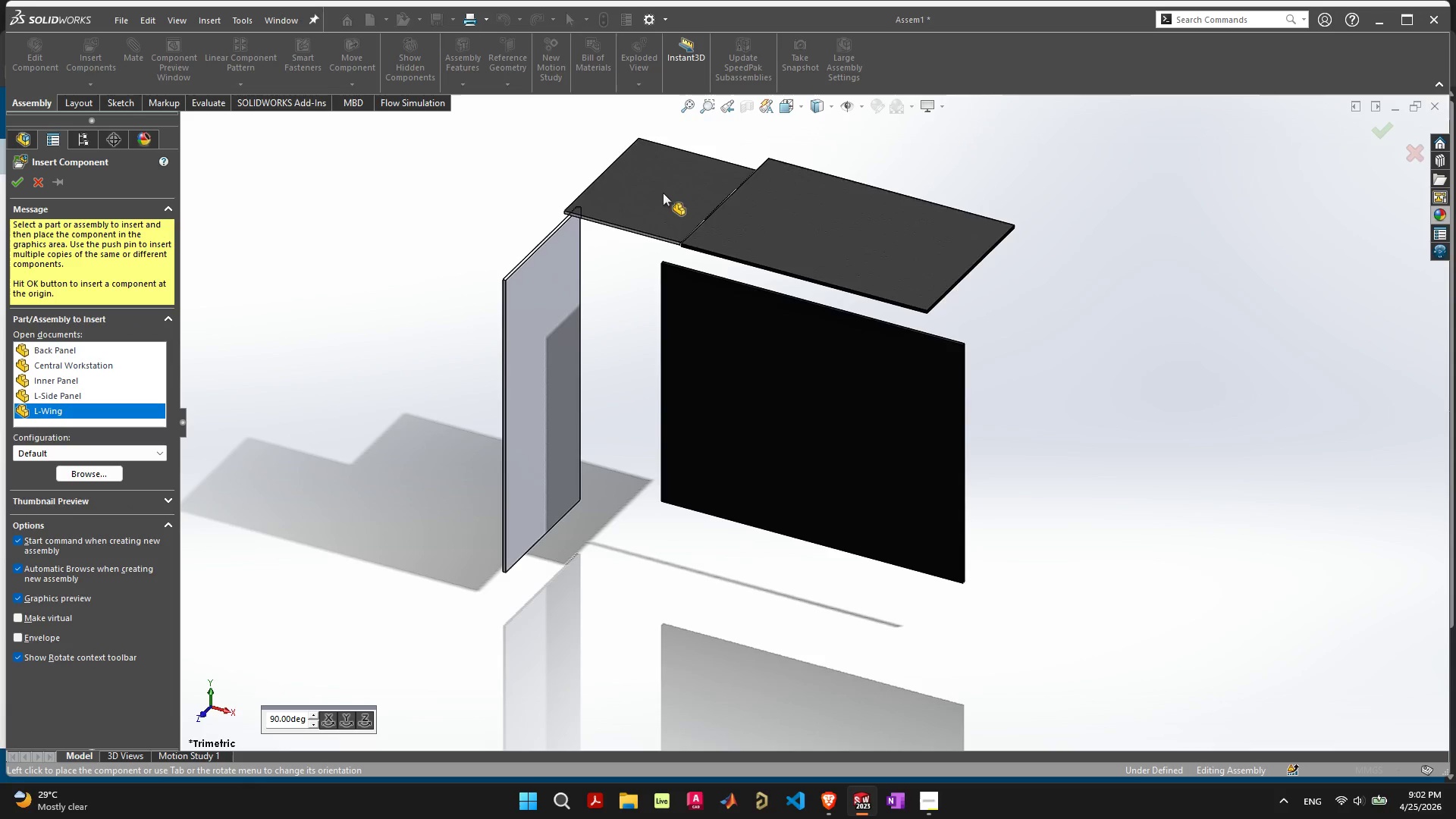 
wait(6.11)
 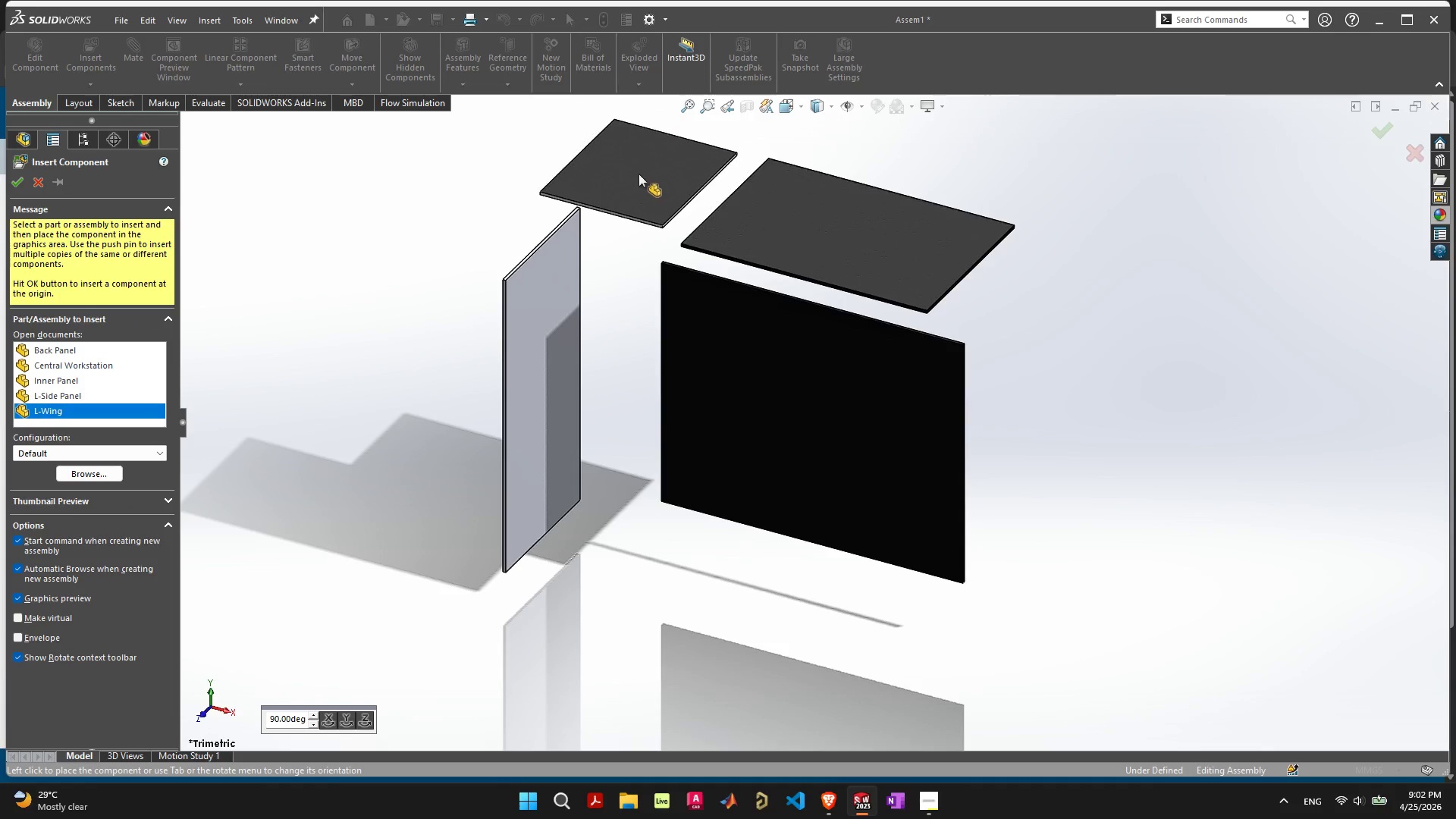 
left_click([655, 179])
 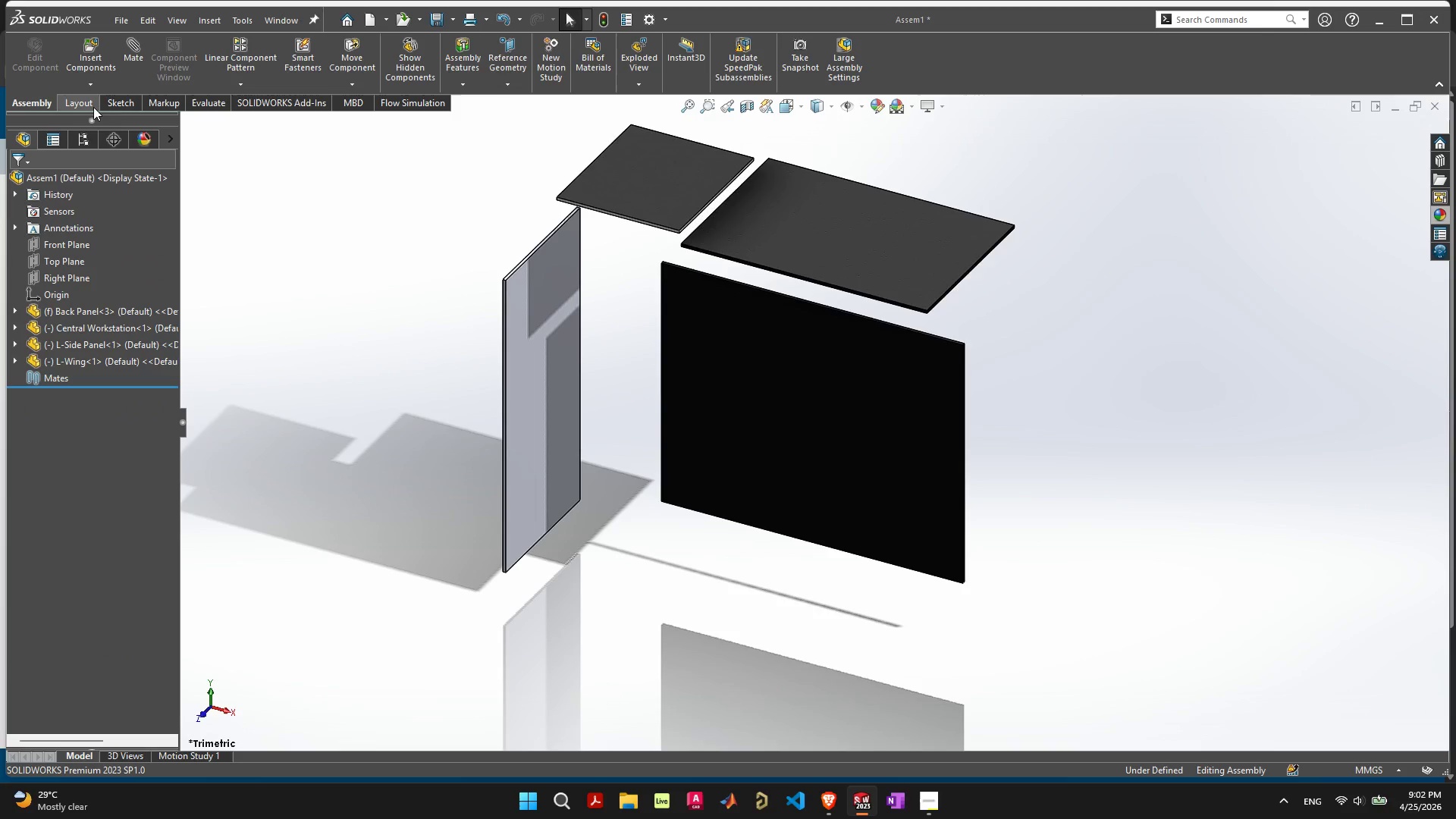 
left_click([89, 55])
 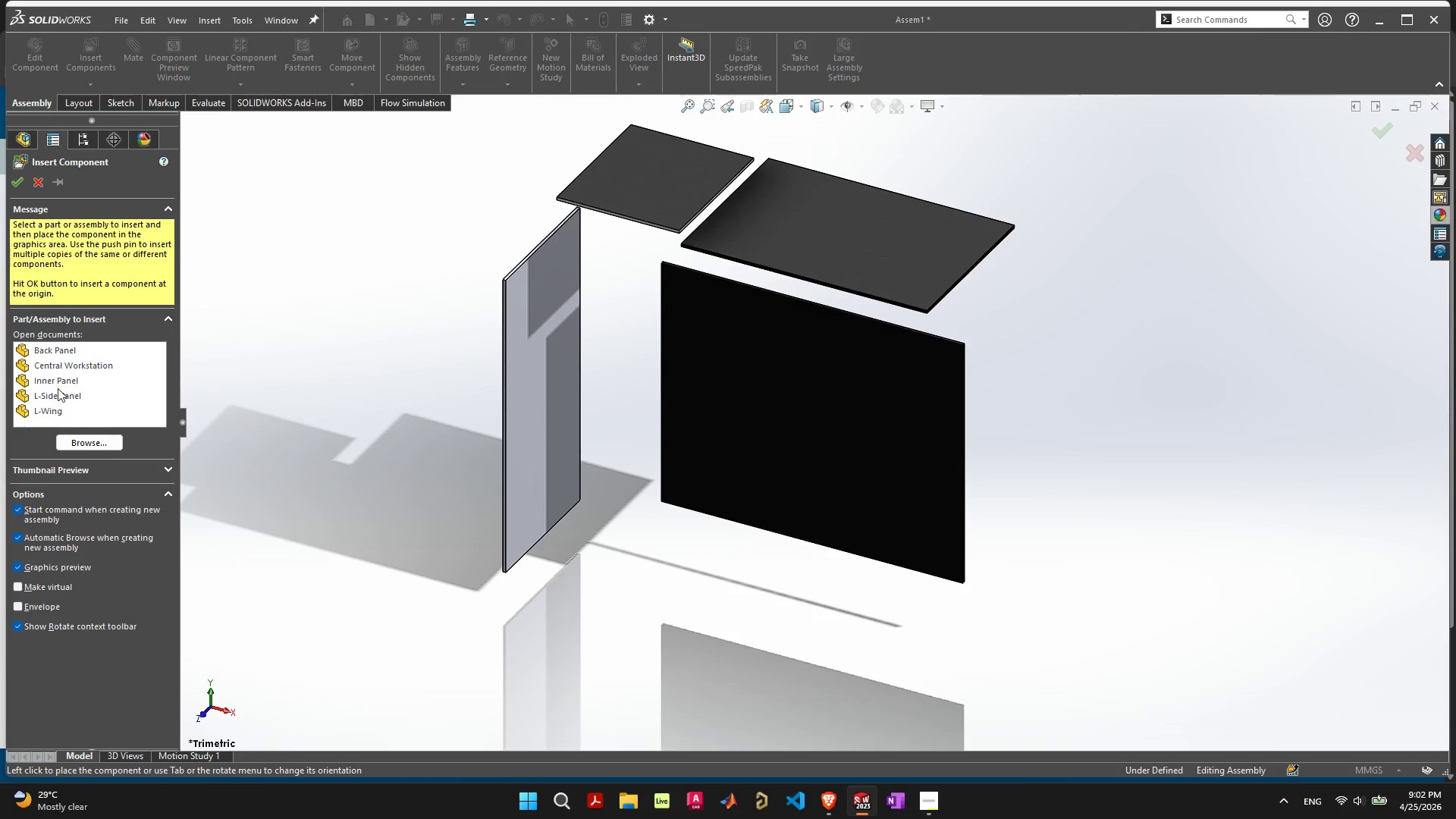 
left_click([61, 382])
 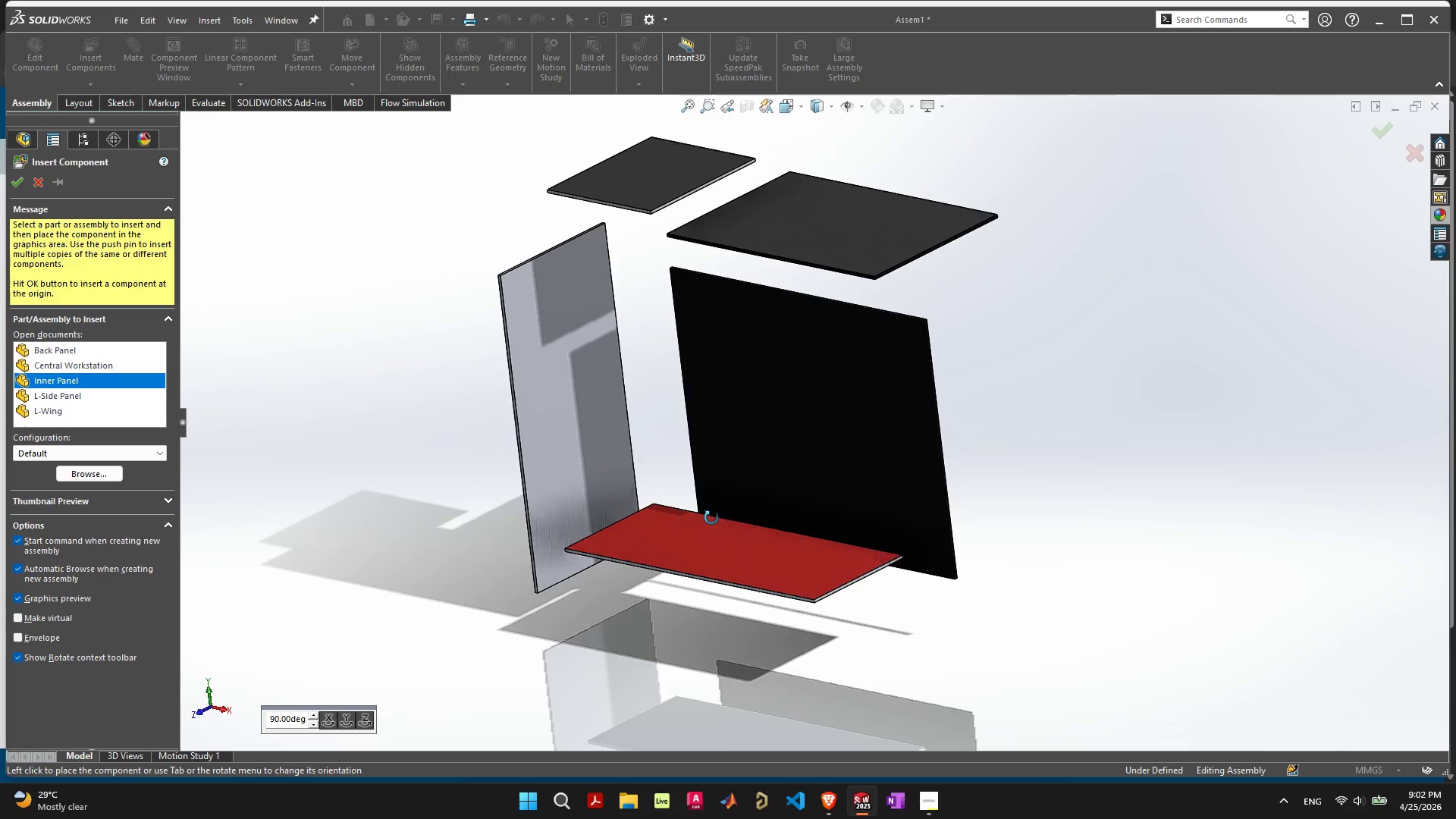 
left_click([740, 511])
 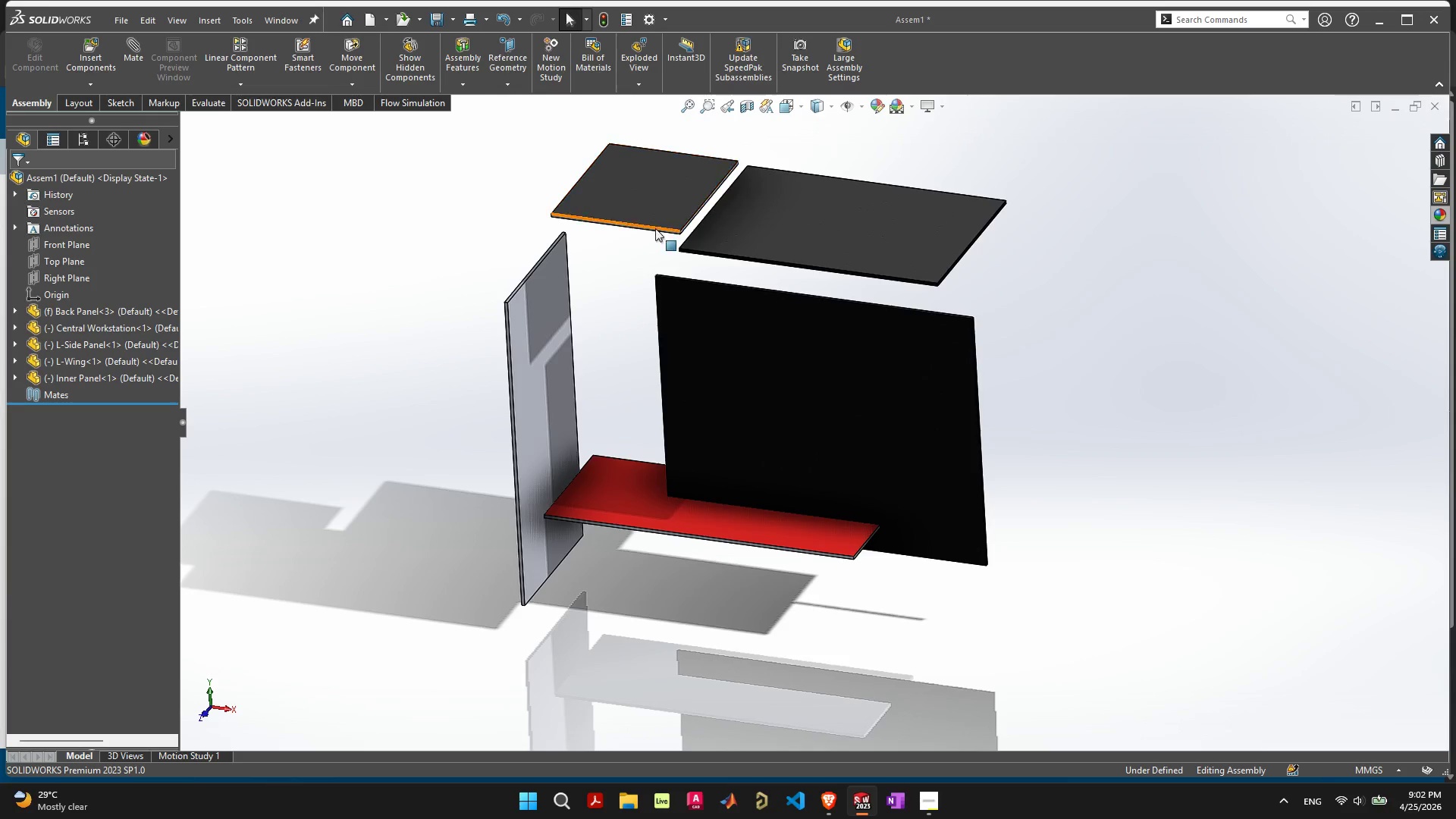 
wait(6.16)
 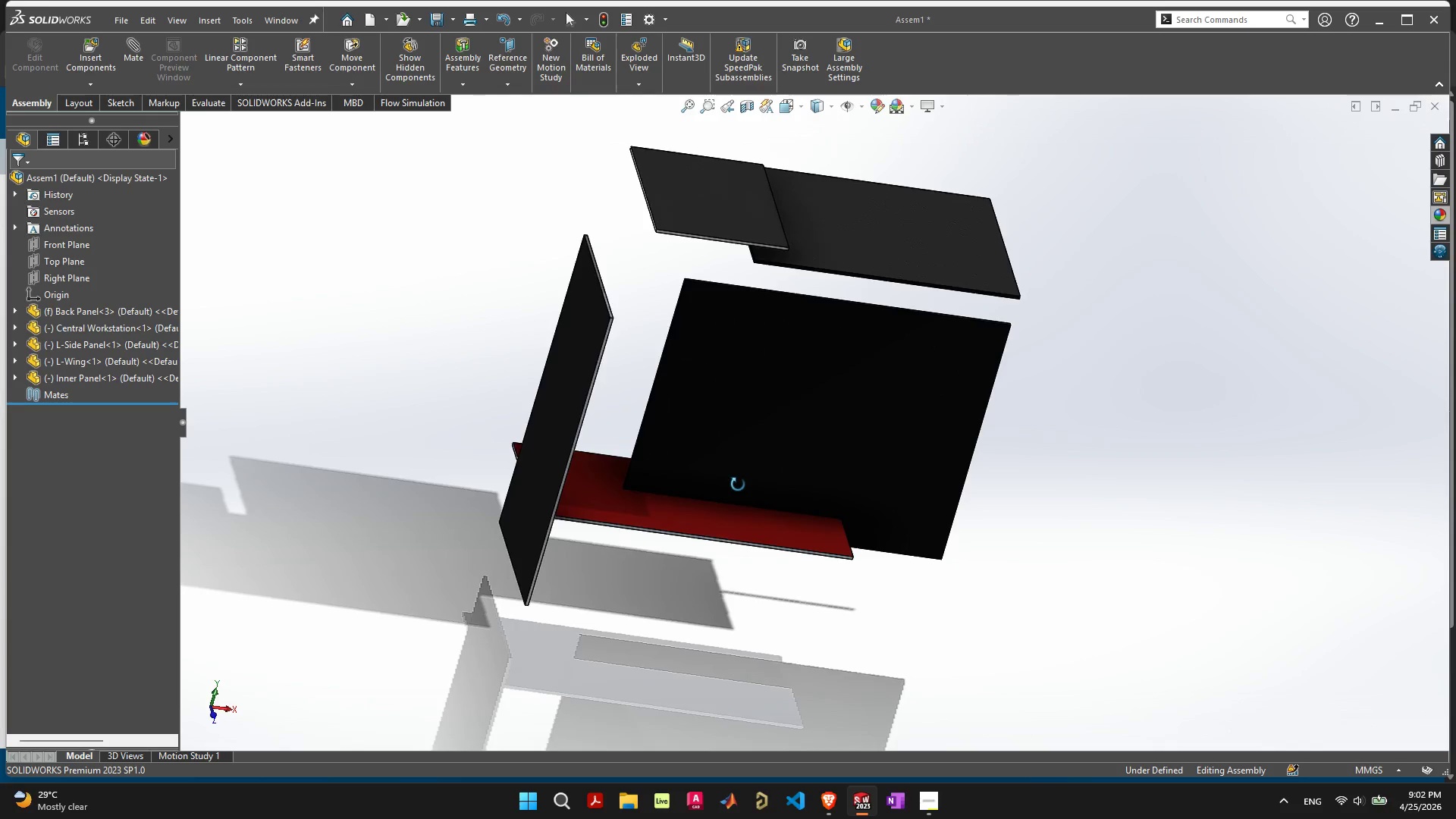 
left_click([93, 67])
 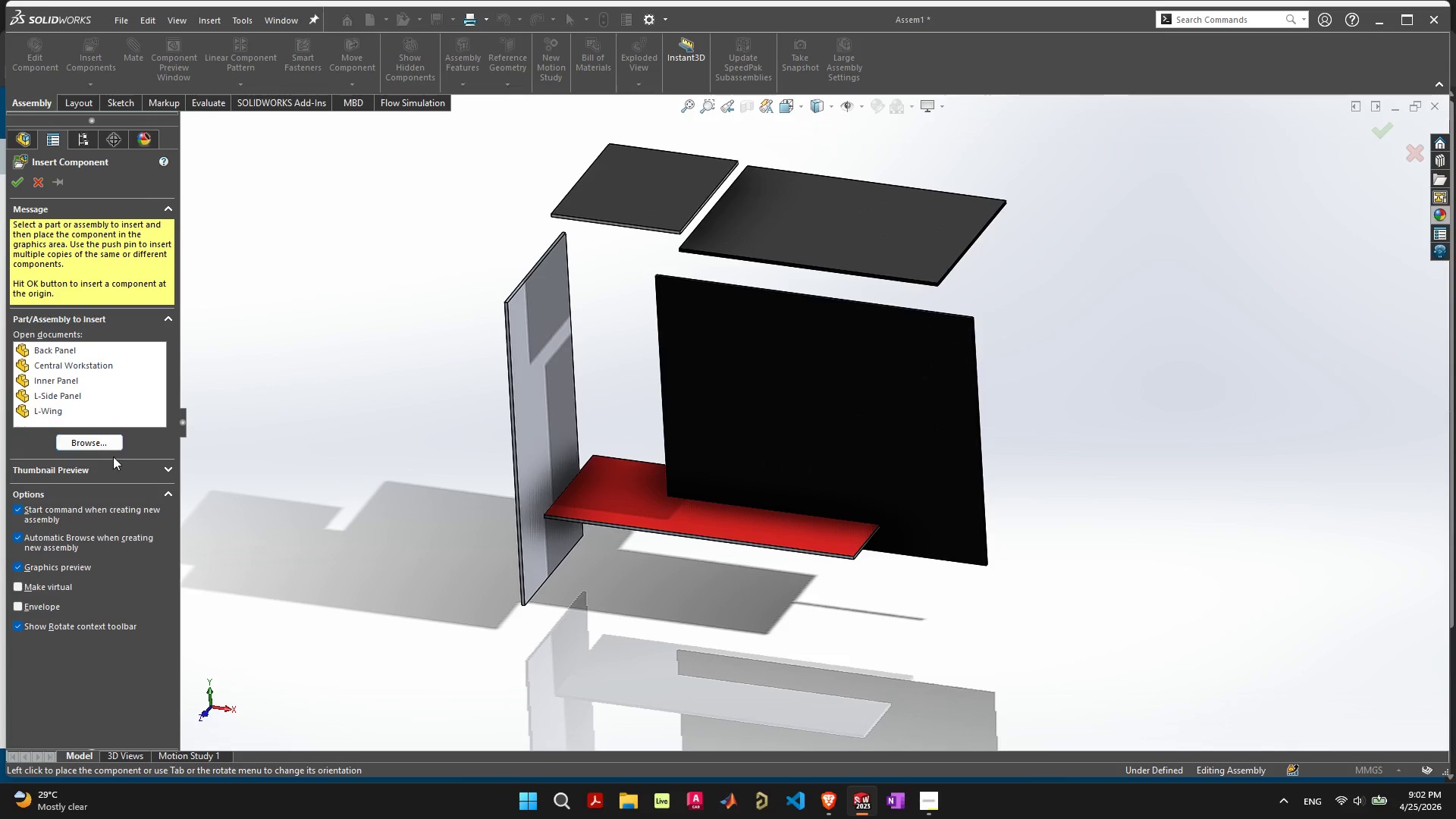 
left_click([111, 441])
 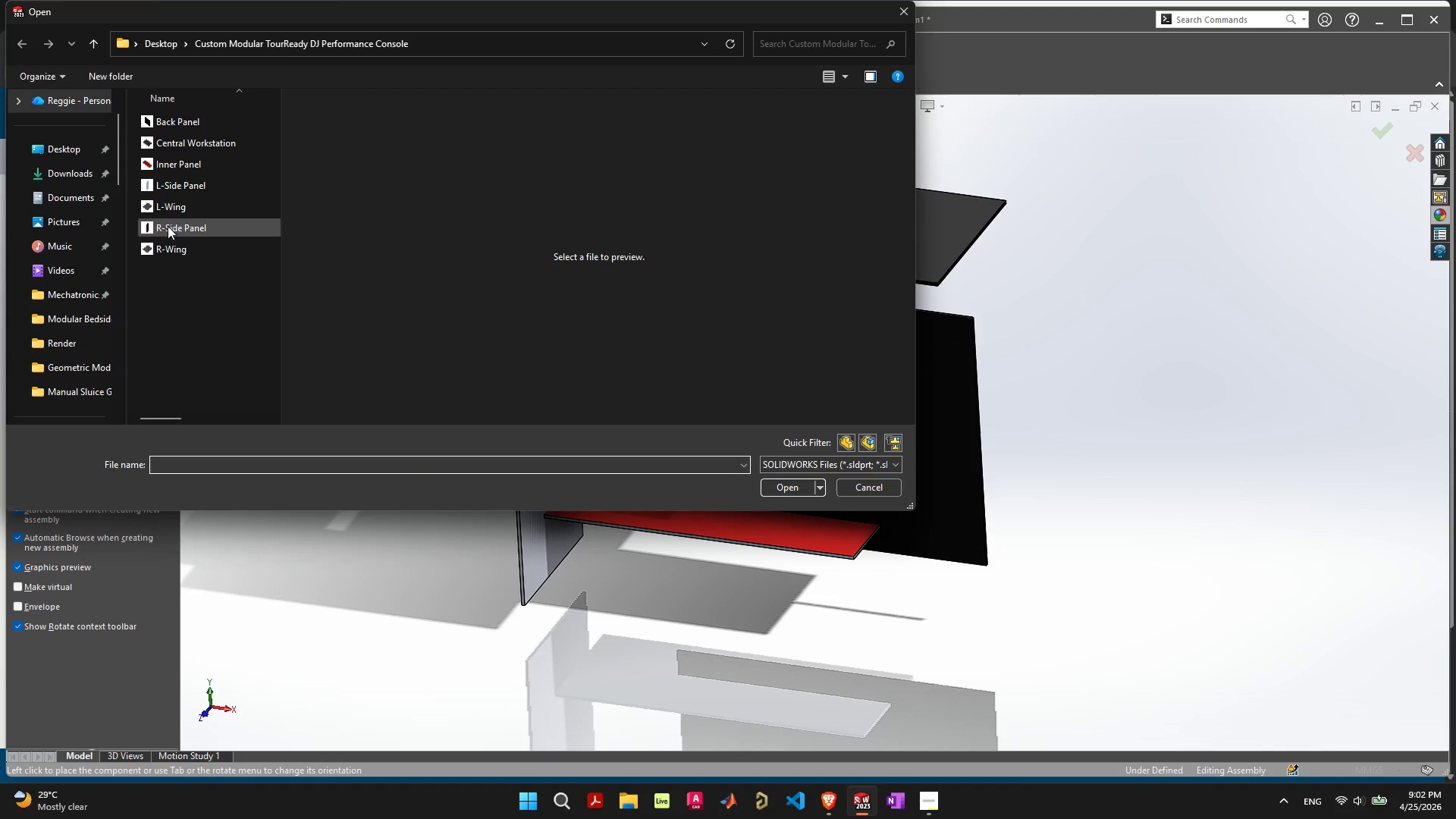 
double_click([165, 228])
 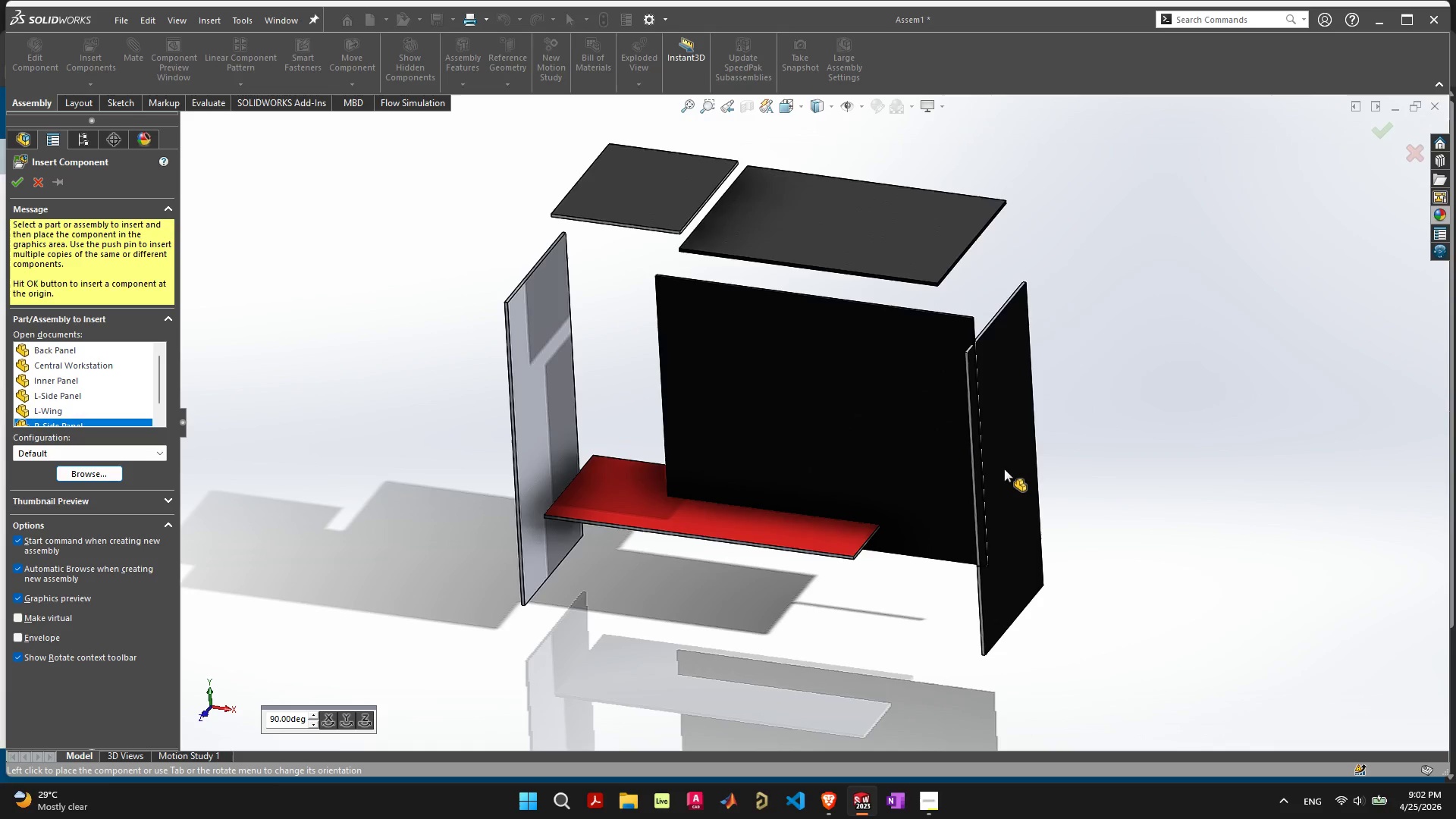 
left_click([1004, 469])
 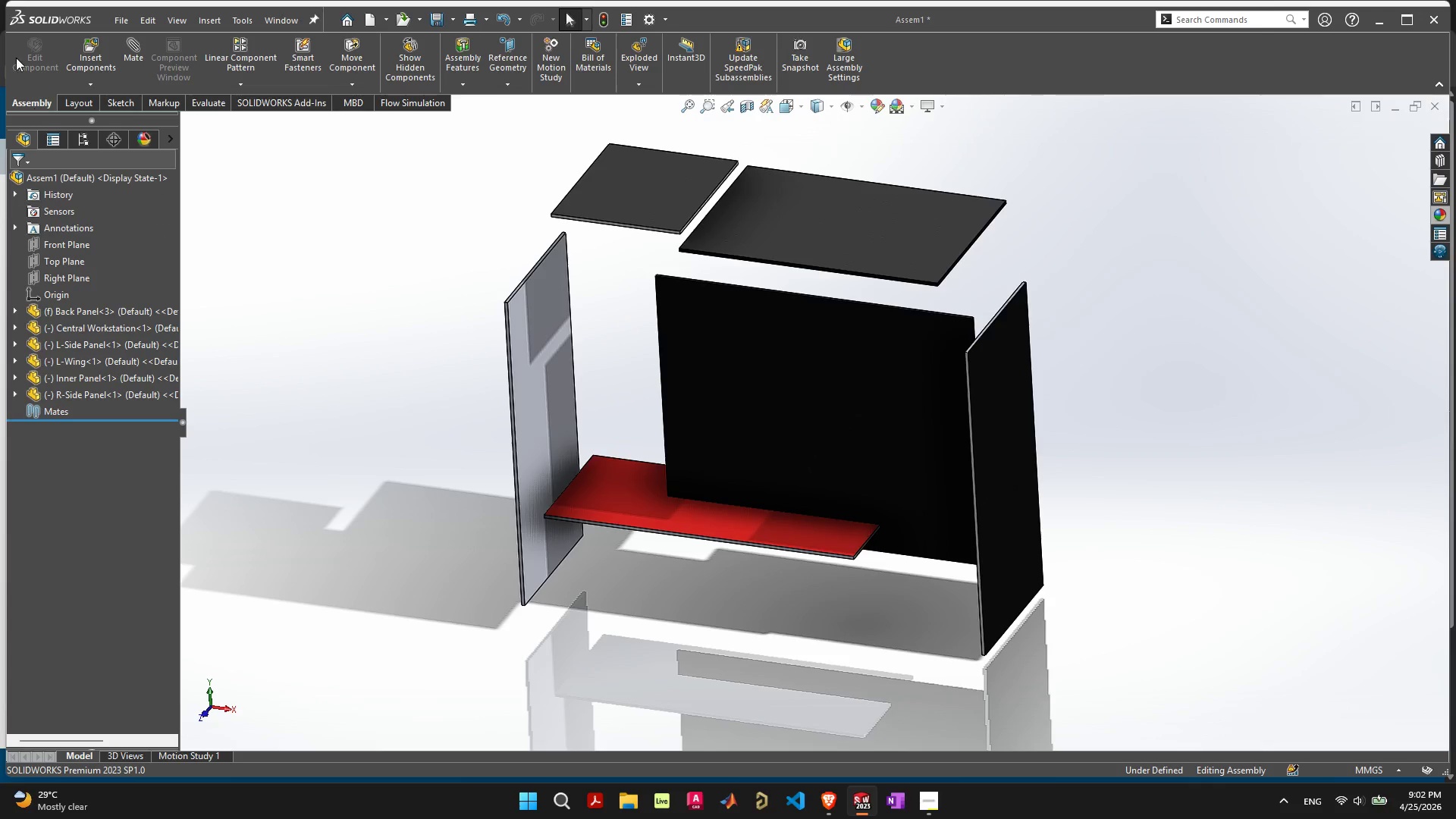 
left_click([113, 57])
 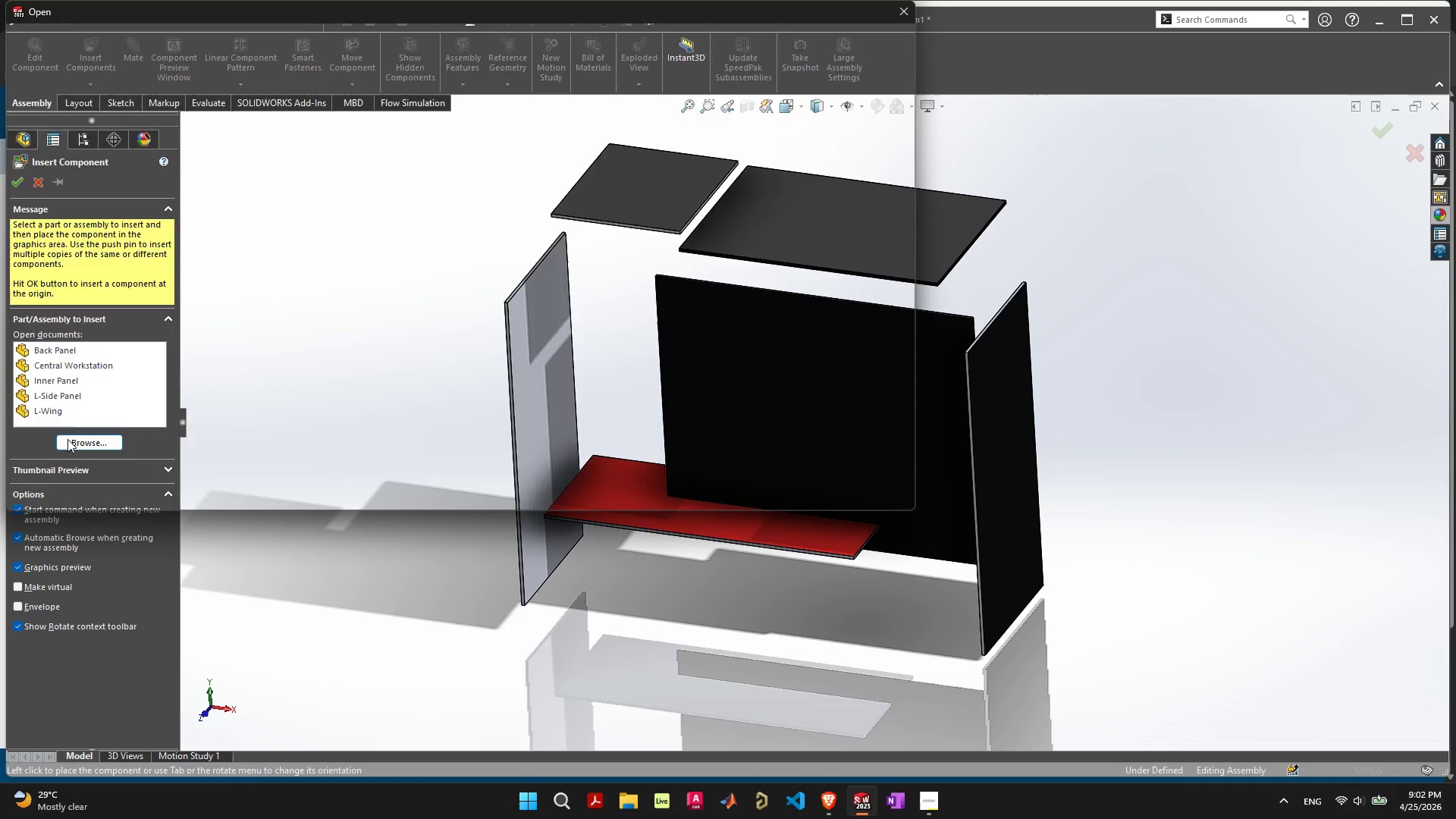 
wait(6.64)
 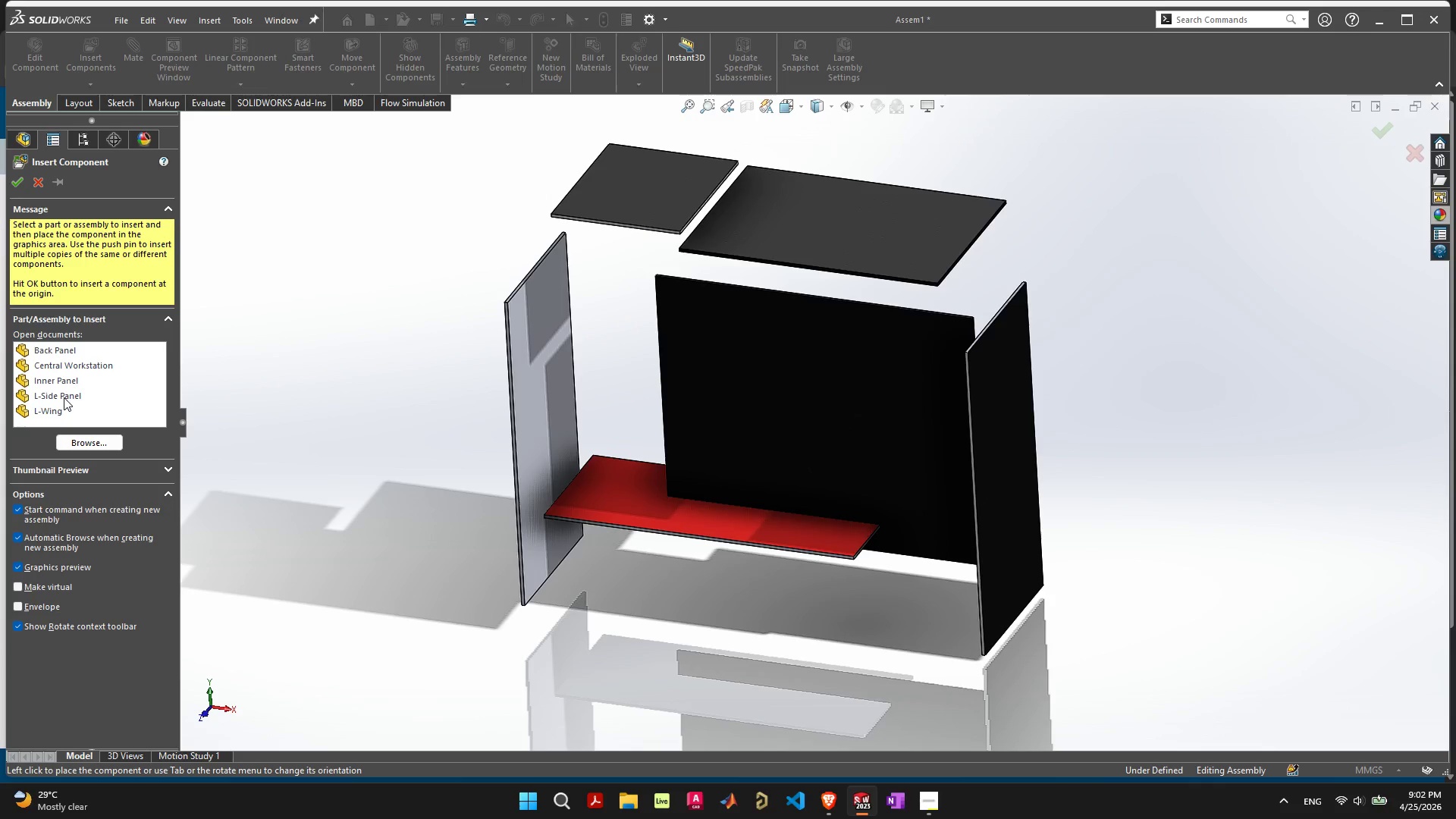 
double_click([170, 250])
 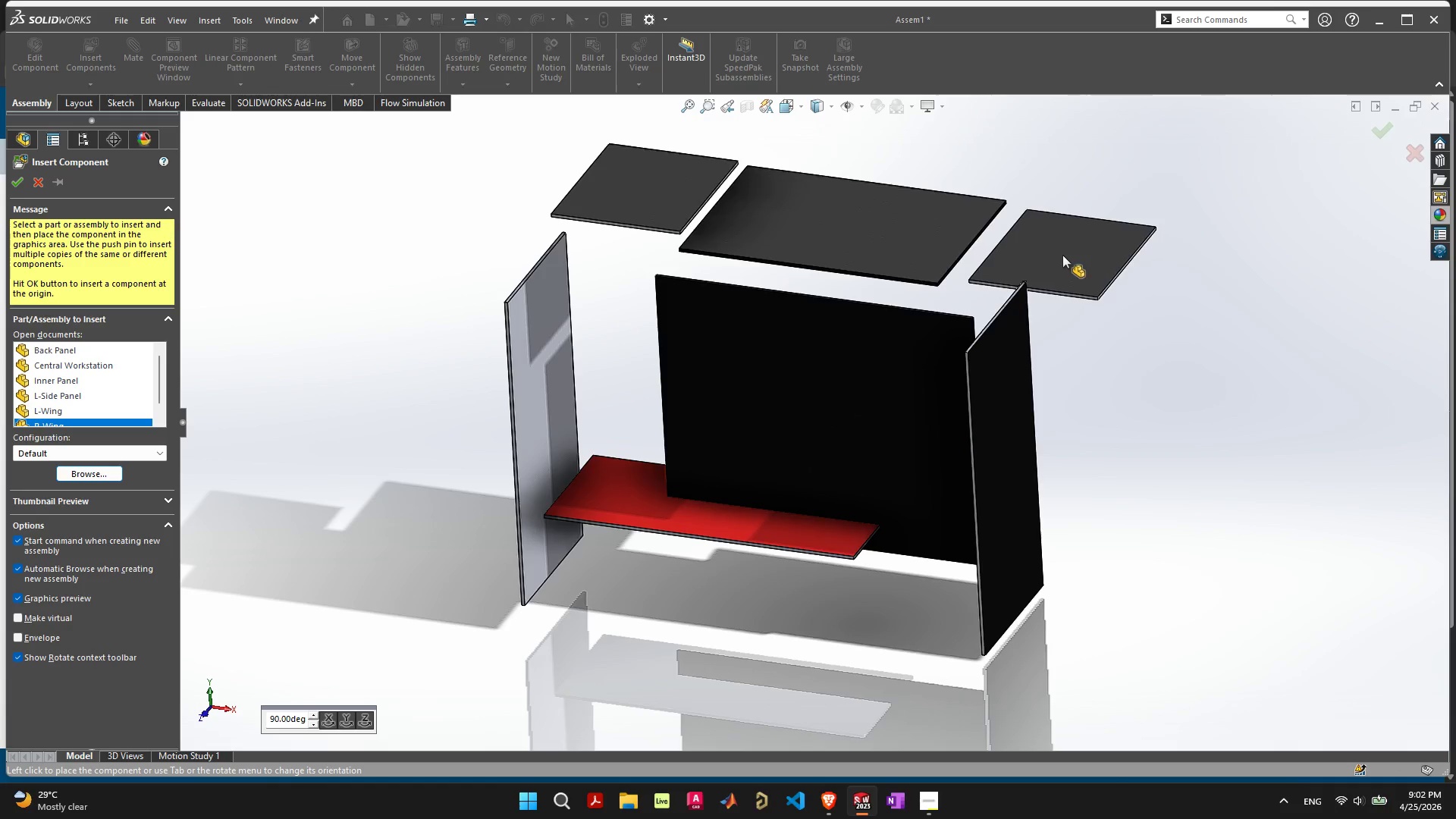 
left_click_drag(start_coordinate=[1061, 254], to_coordinate=[623, 187])
 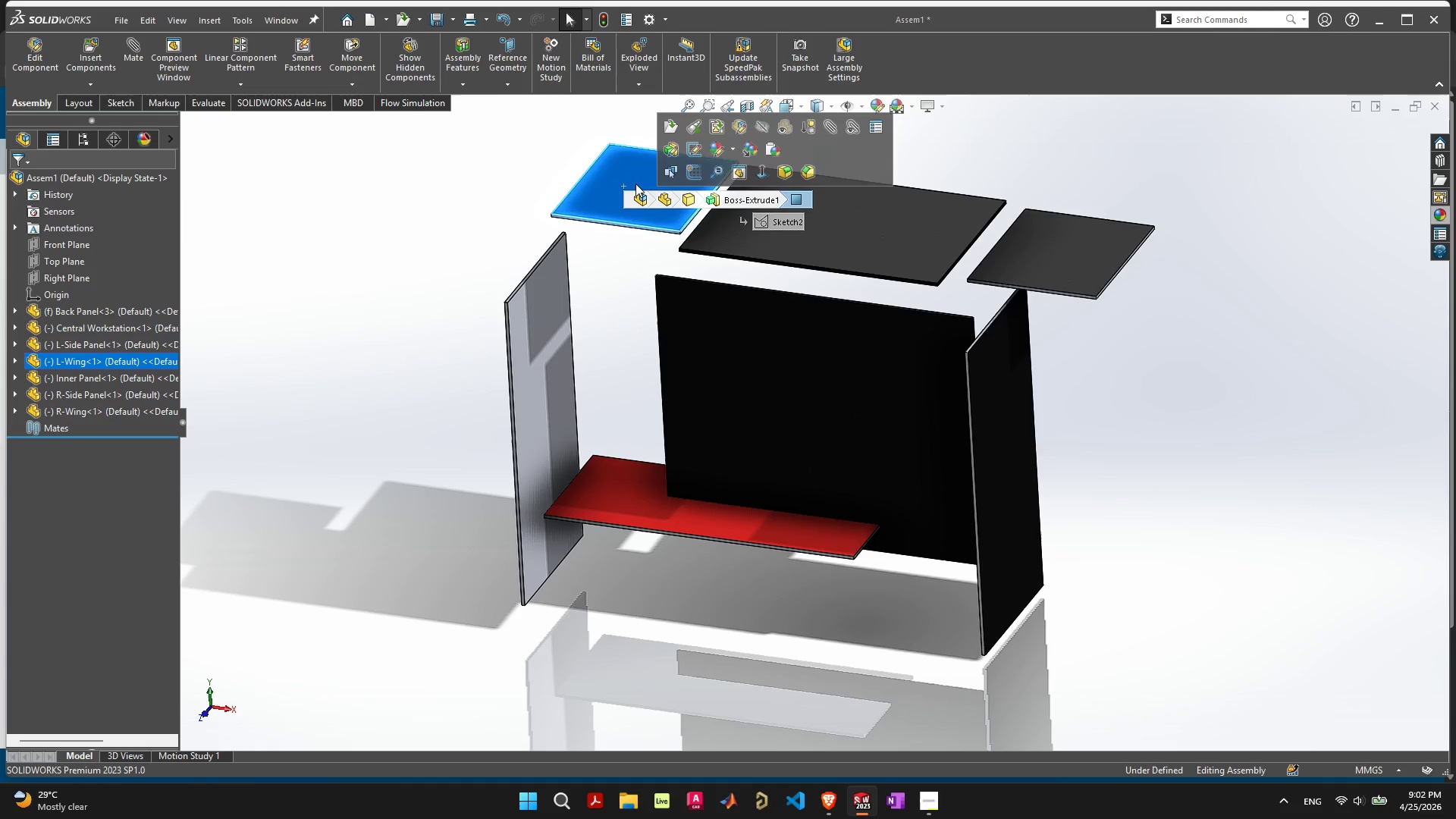 
left_click([623, 187])
 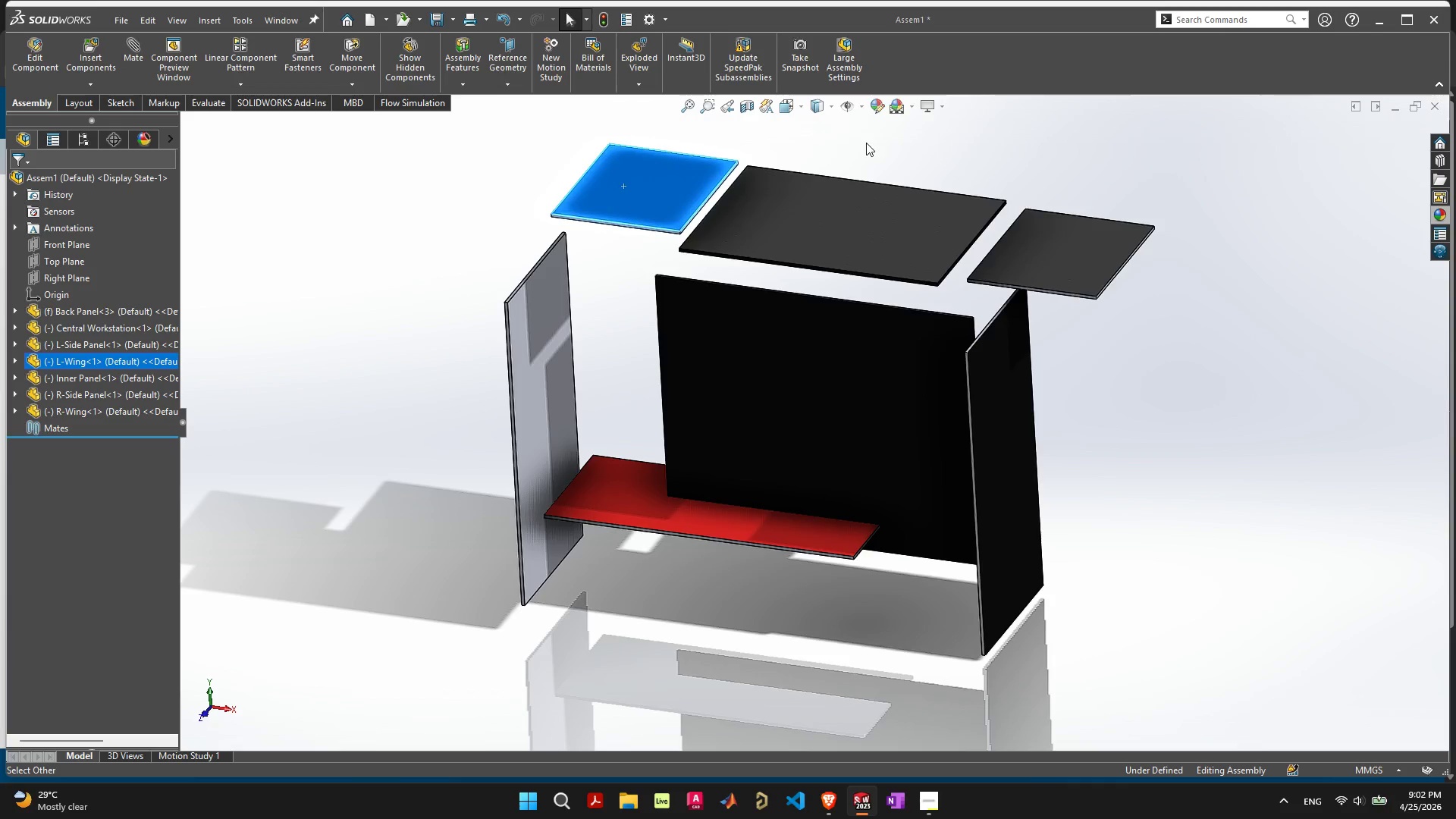 
left_click([942, 149])
 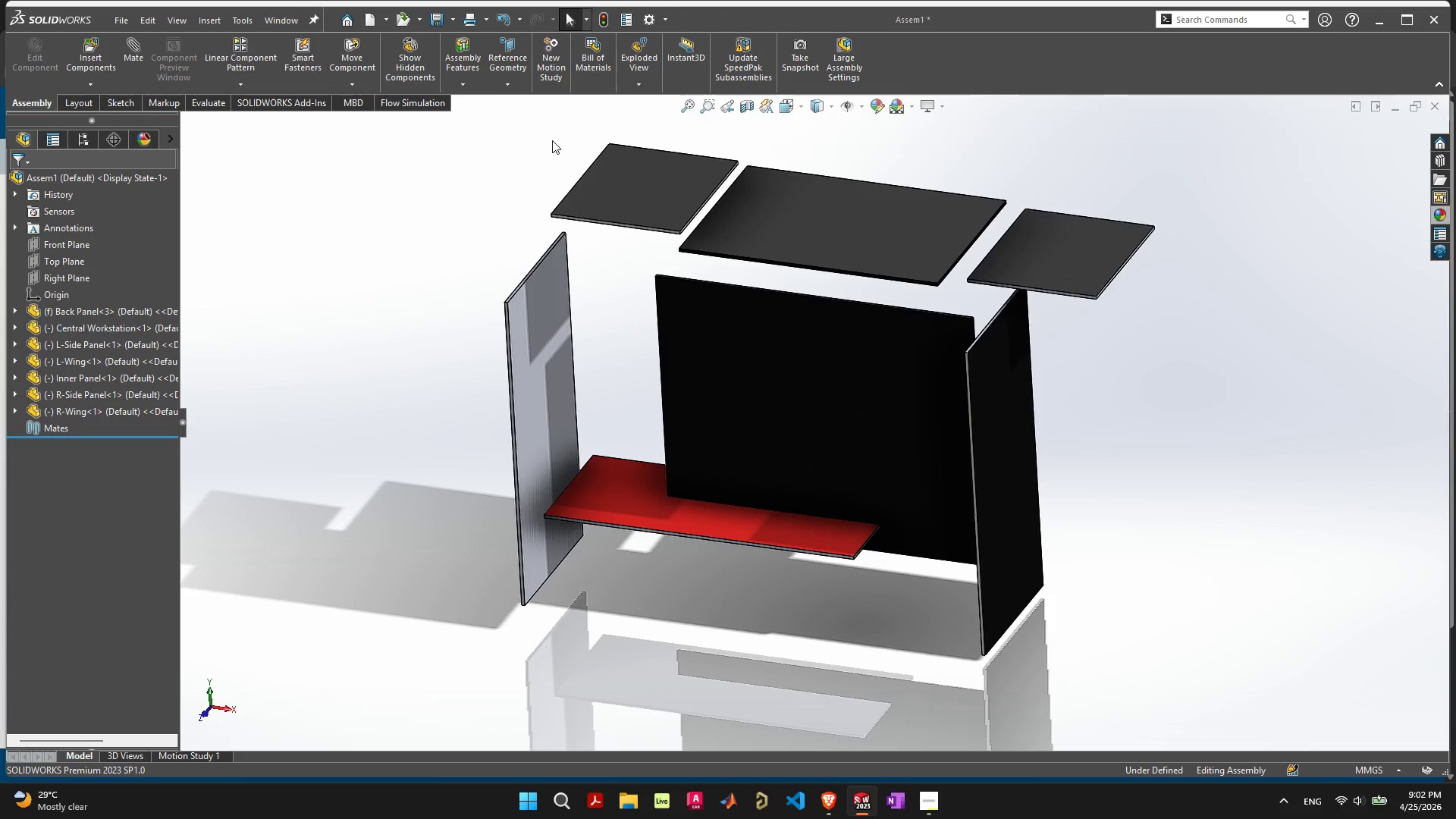 
wait(5.28)
 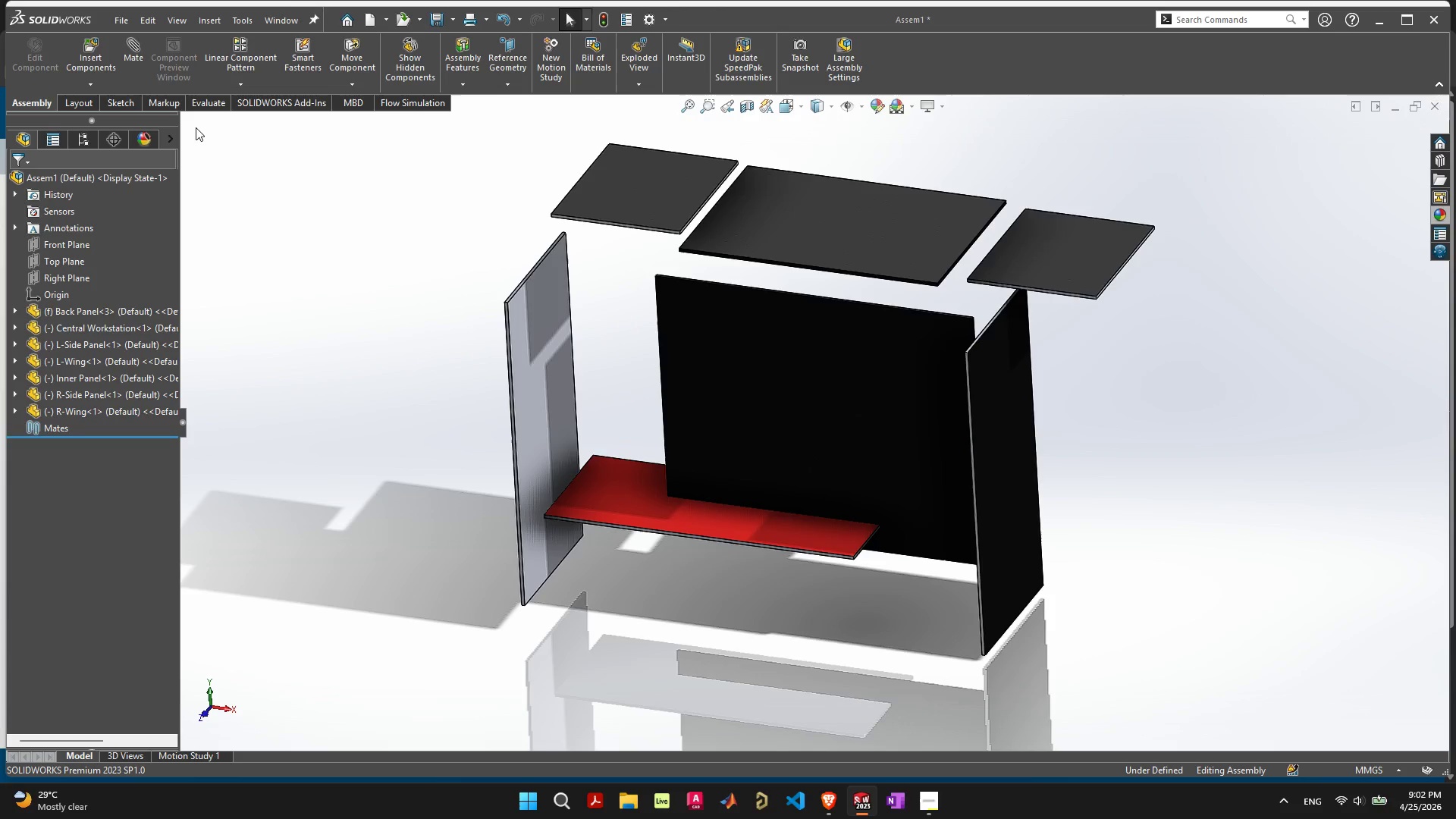 
left_click([166, 104])
 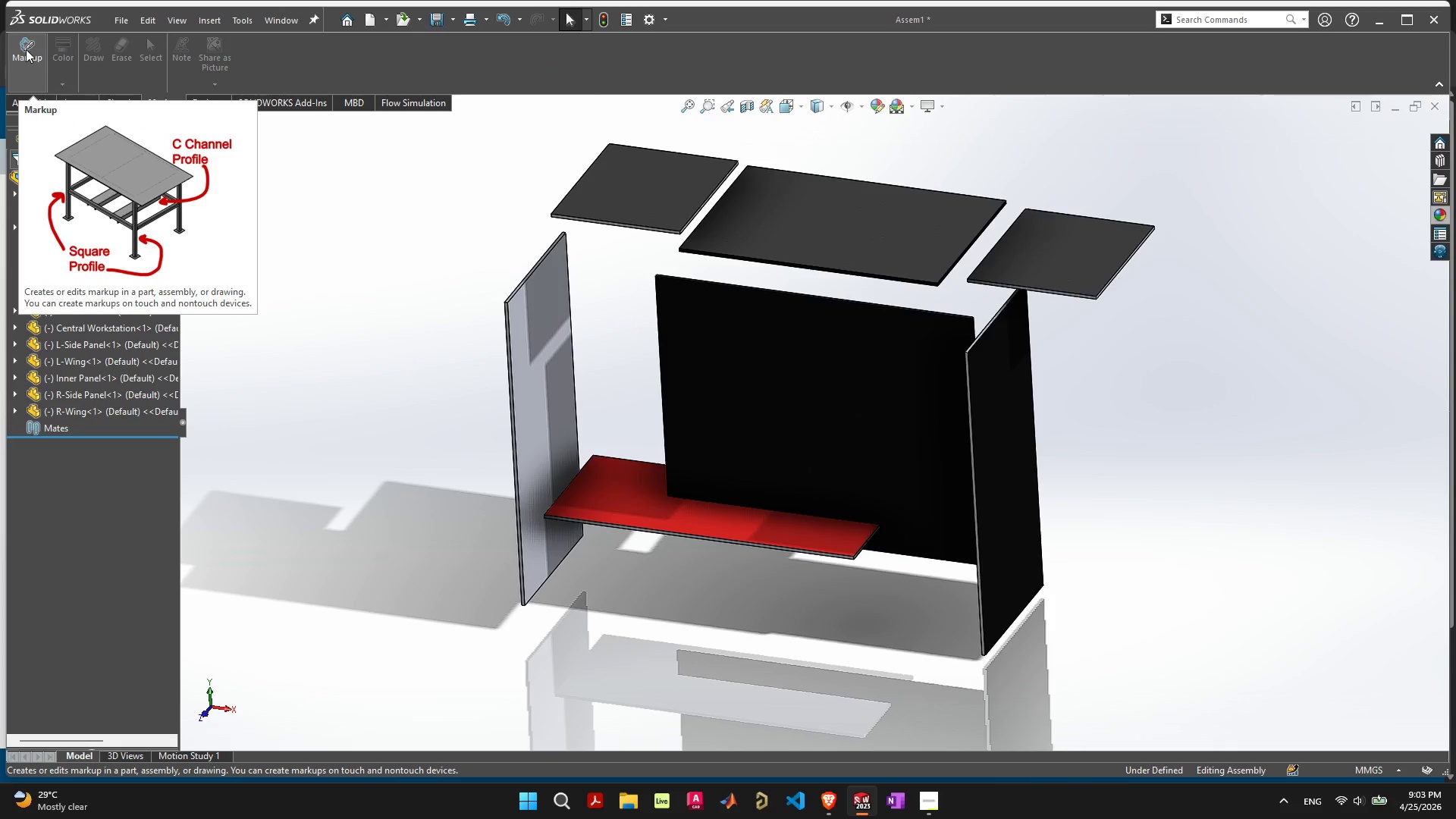 
mouse_move([606, 188])
 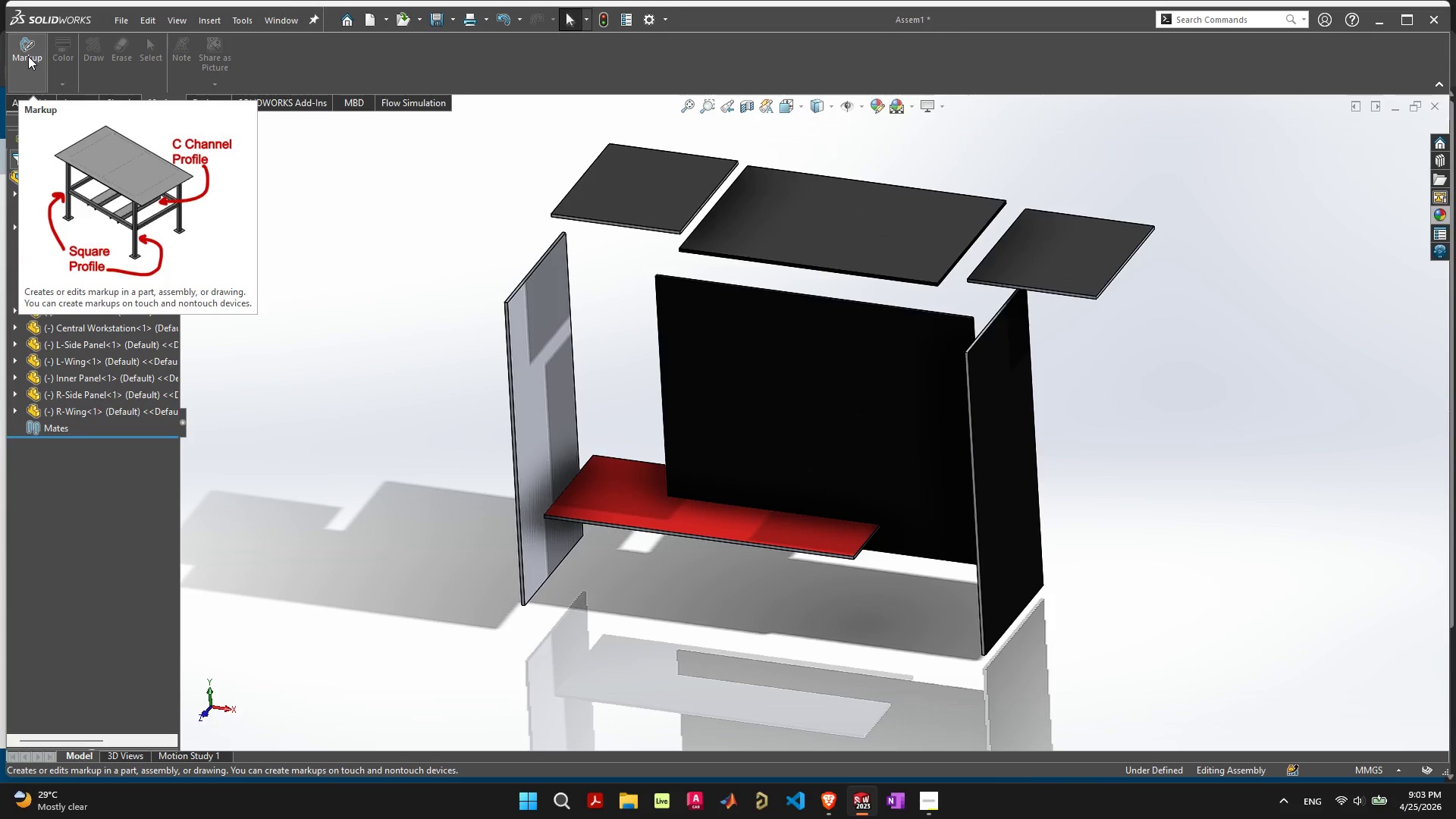 
left_click_drag(start_coordinate=[635, 170], to_coordinate=[615, 199])
 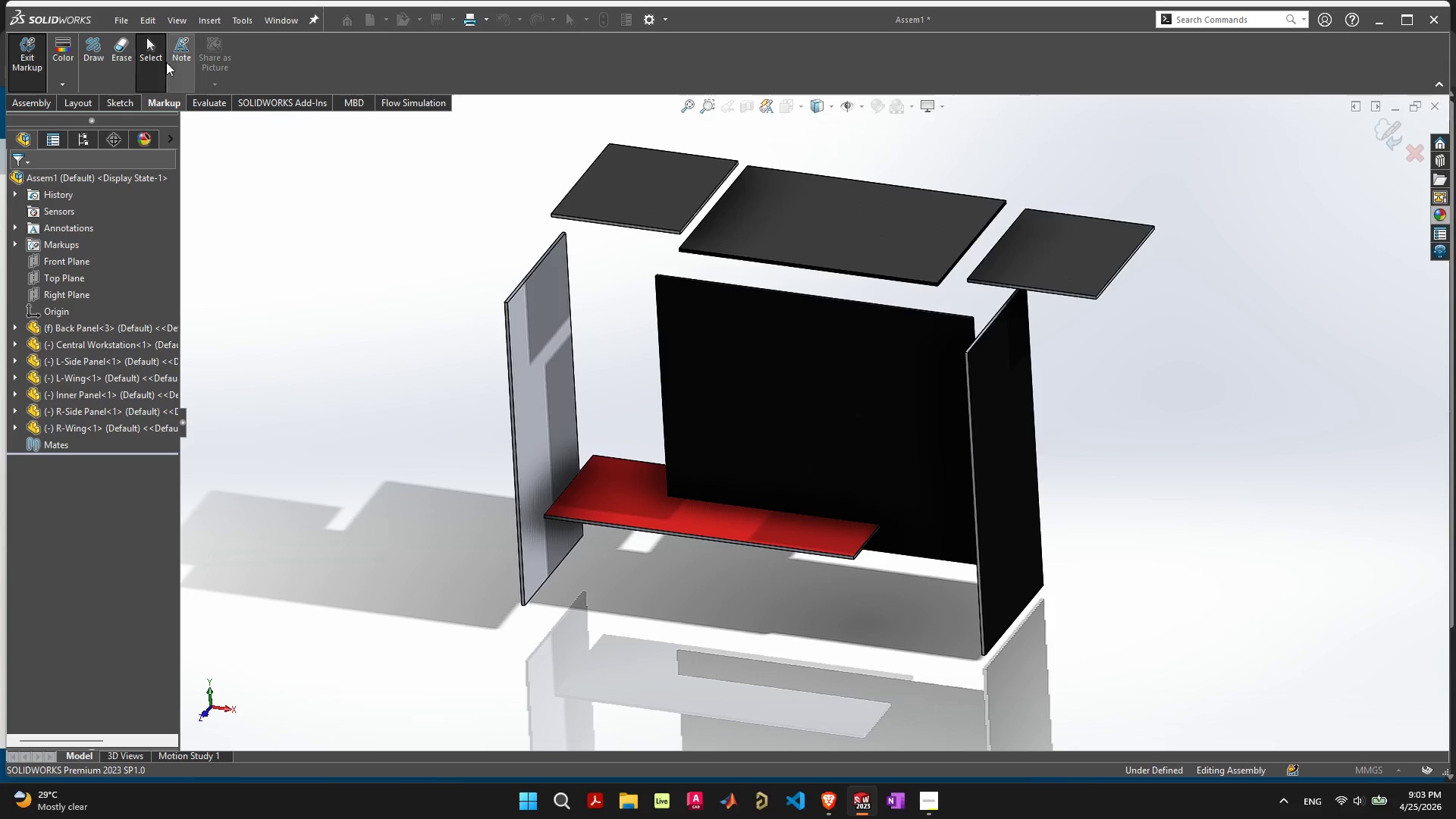 
left_click([185, 49])
 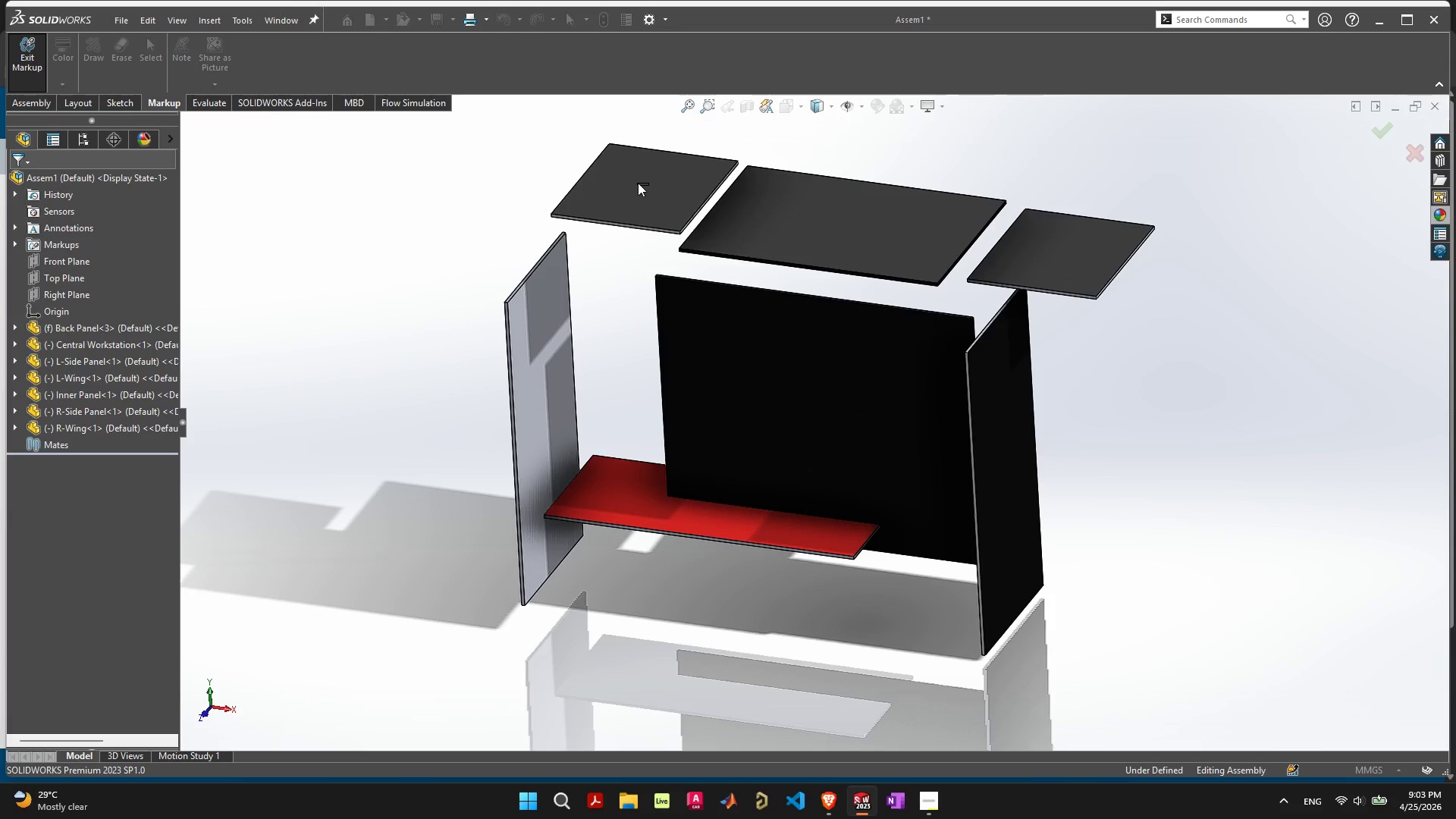 
scroll: coordinate [648, 186], scroll_direction: up, amount: 4.0
 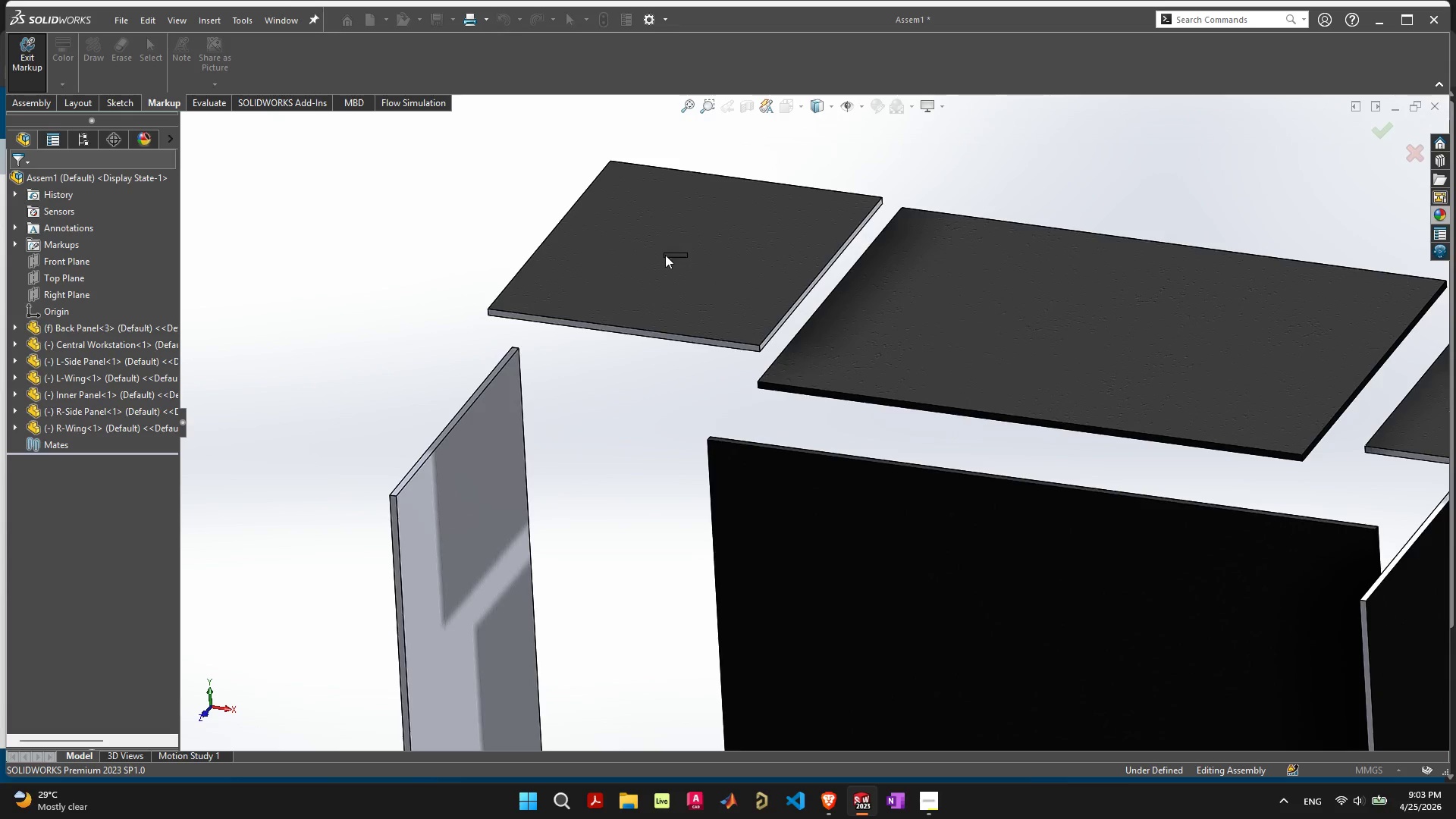 
left_click([664, 247])
 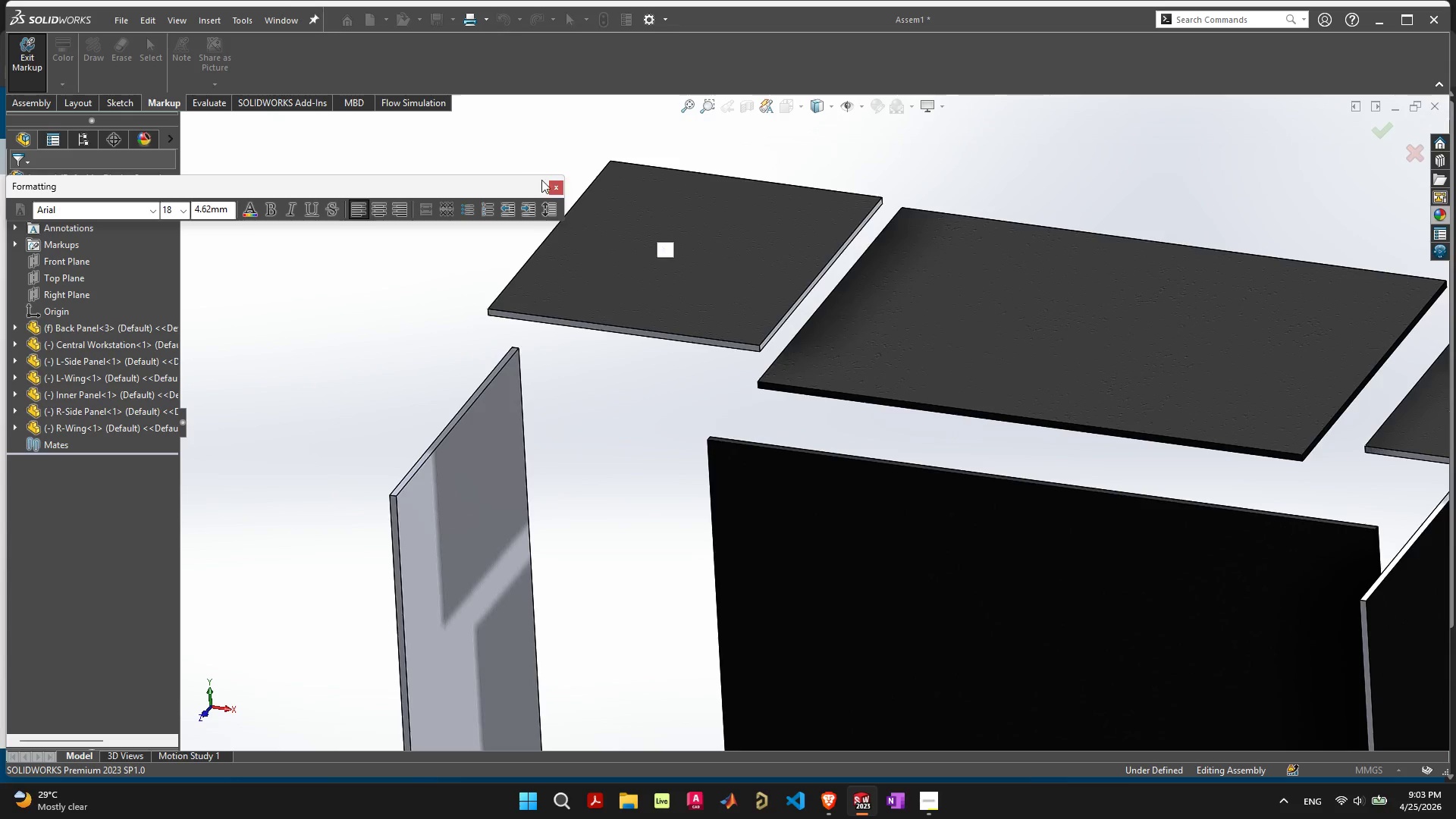 
left_click([551, 186])
 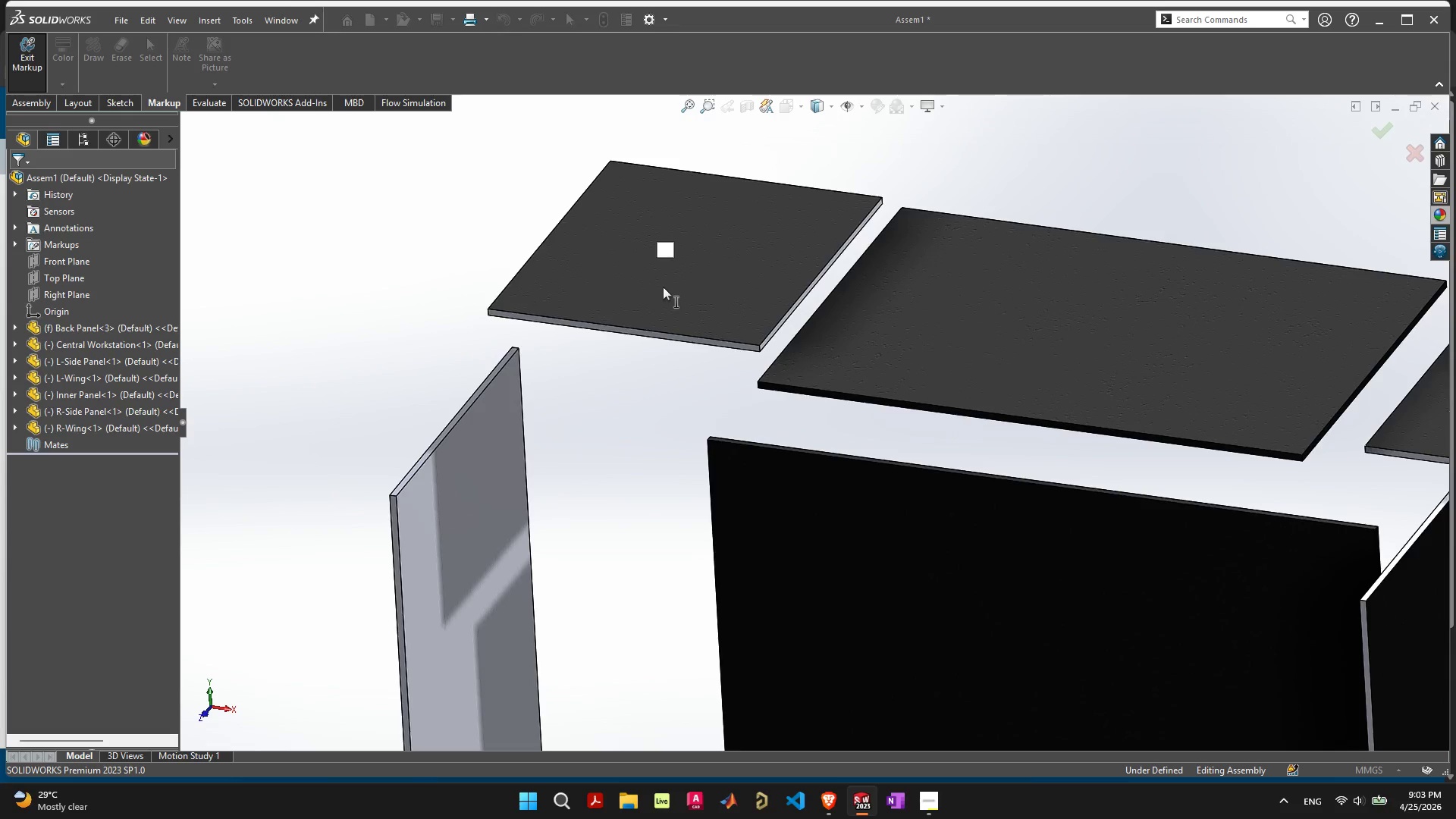 
key(Escape)
 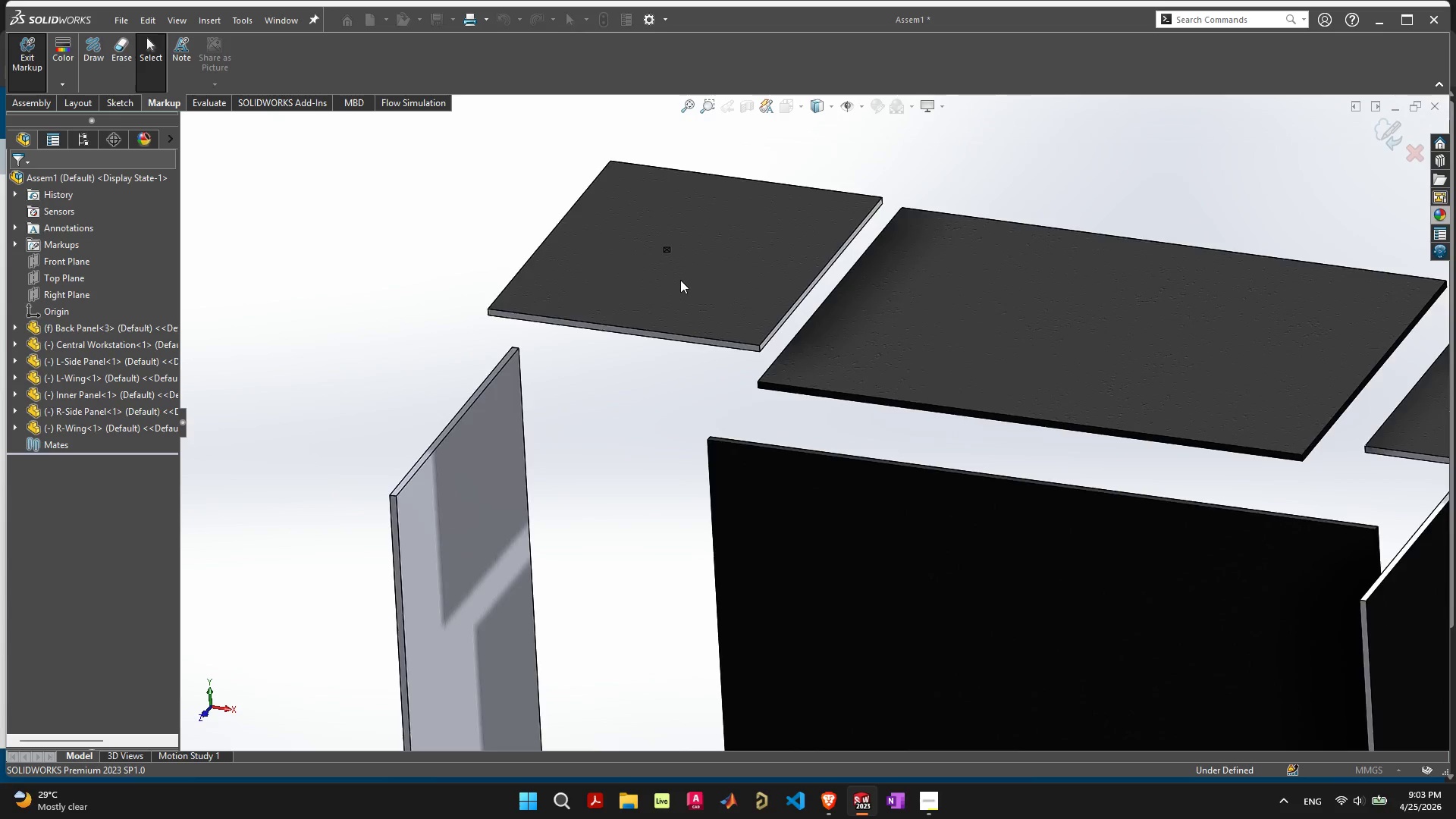 
scroll: coordinate [733, 301], scroll_direction: down, amount: 3.0
 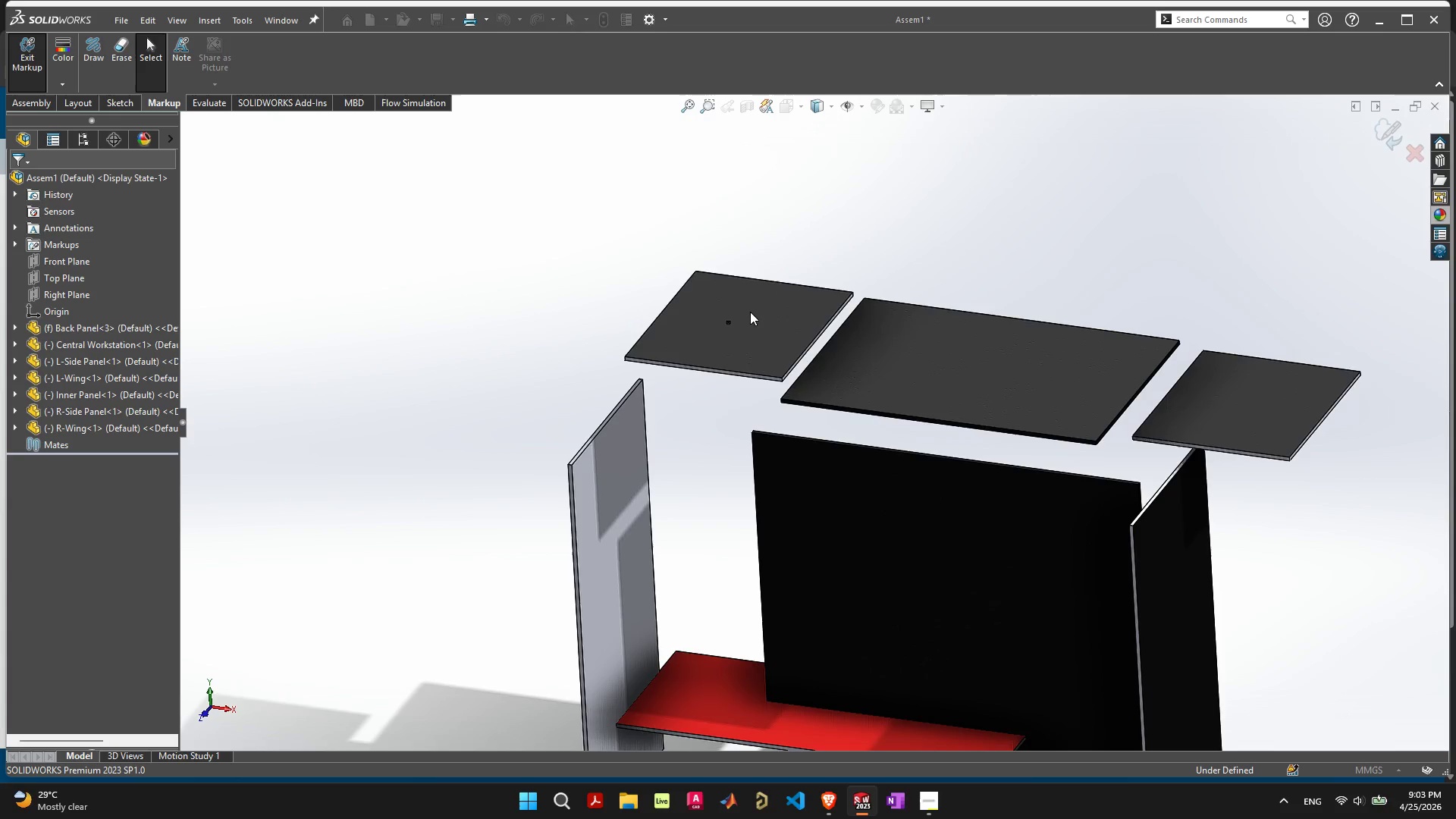 
key(Control+ControlLeft)
 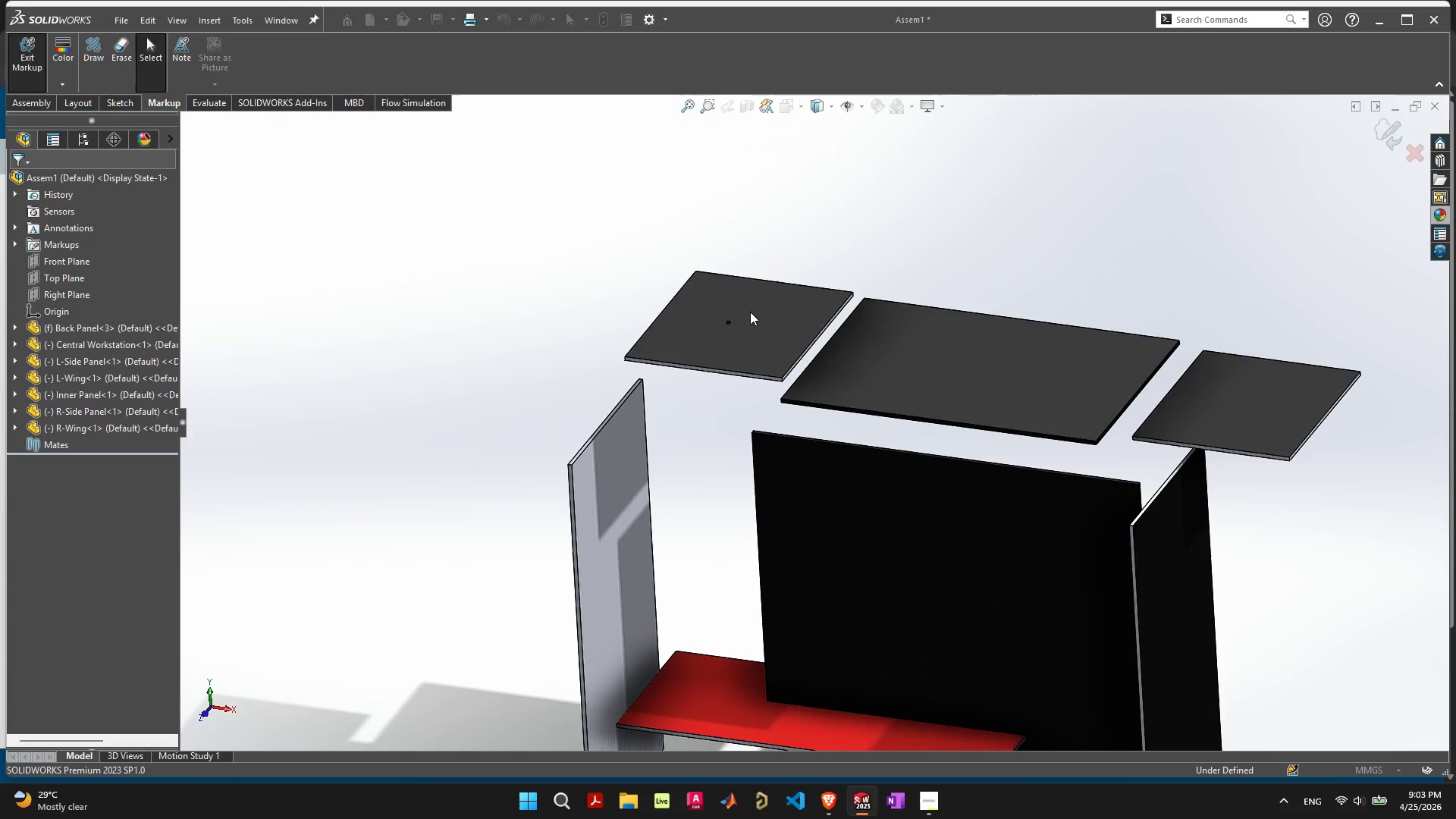 
key(Control+Z)
 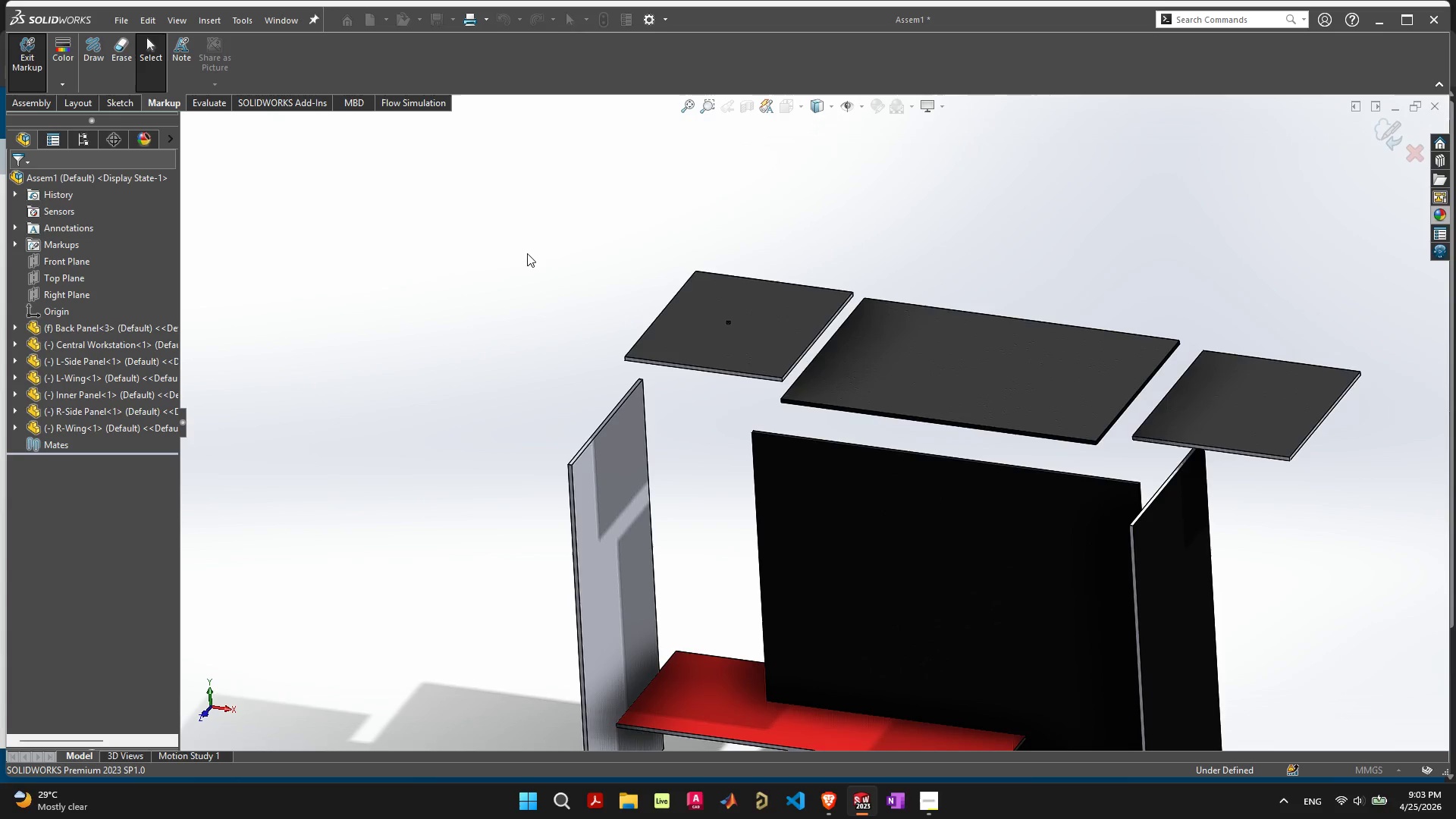 
left_click([484, 237])
 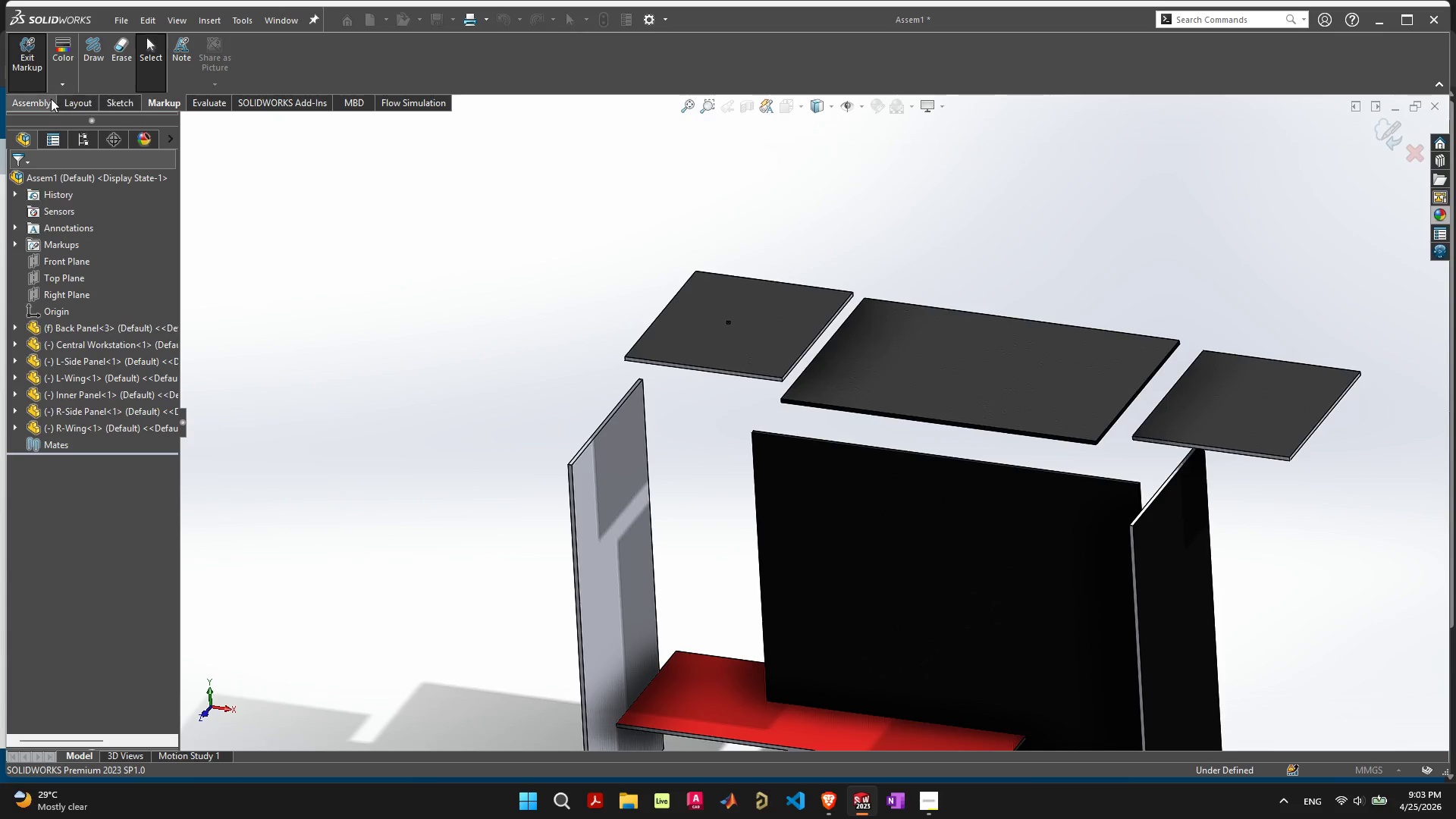 
left_click([41, 104])
 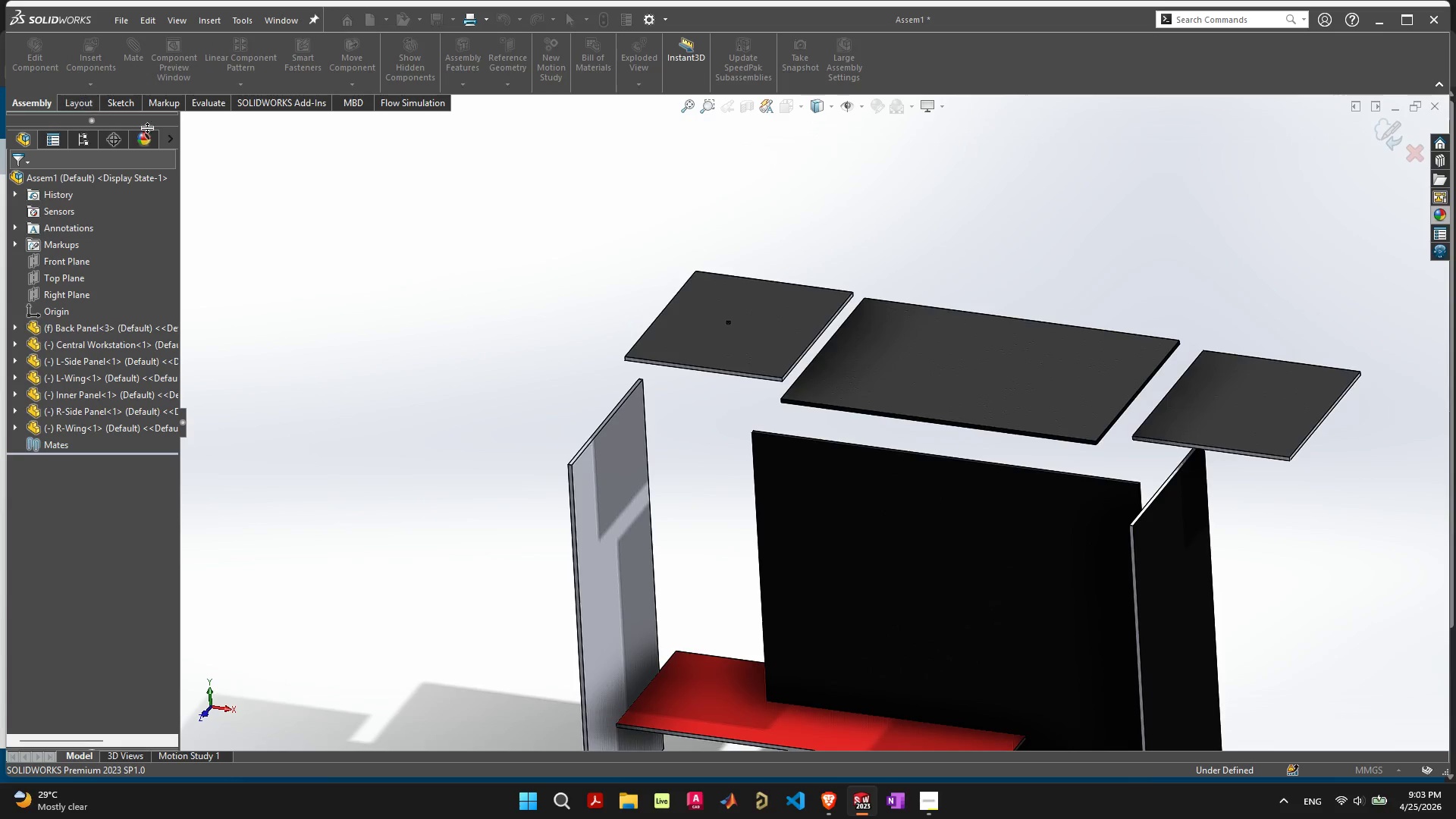 
left_click([630, 245])
 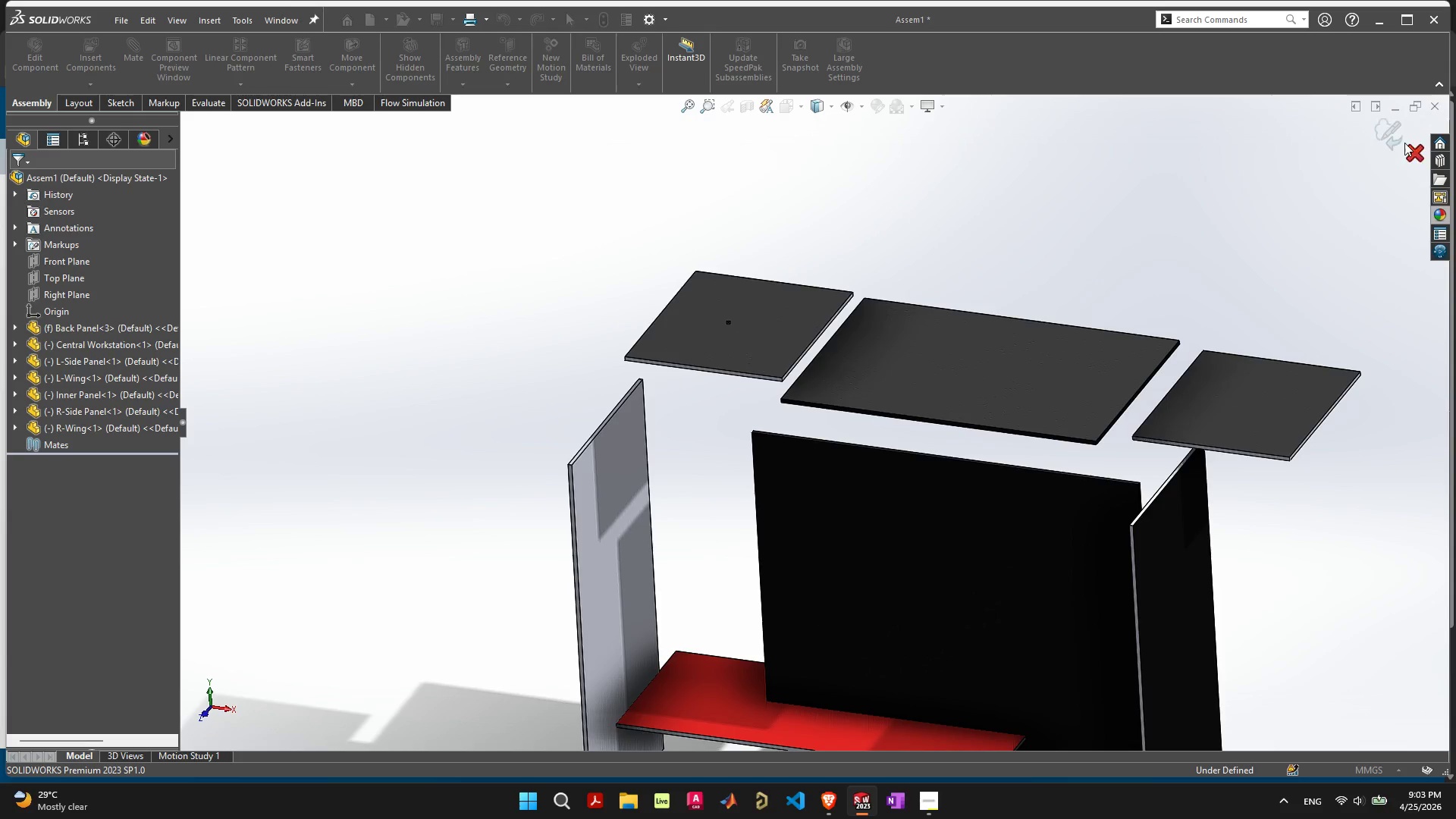 
left_click([1410, 146])
 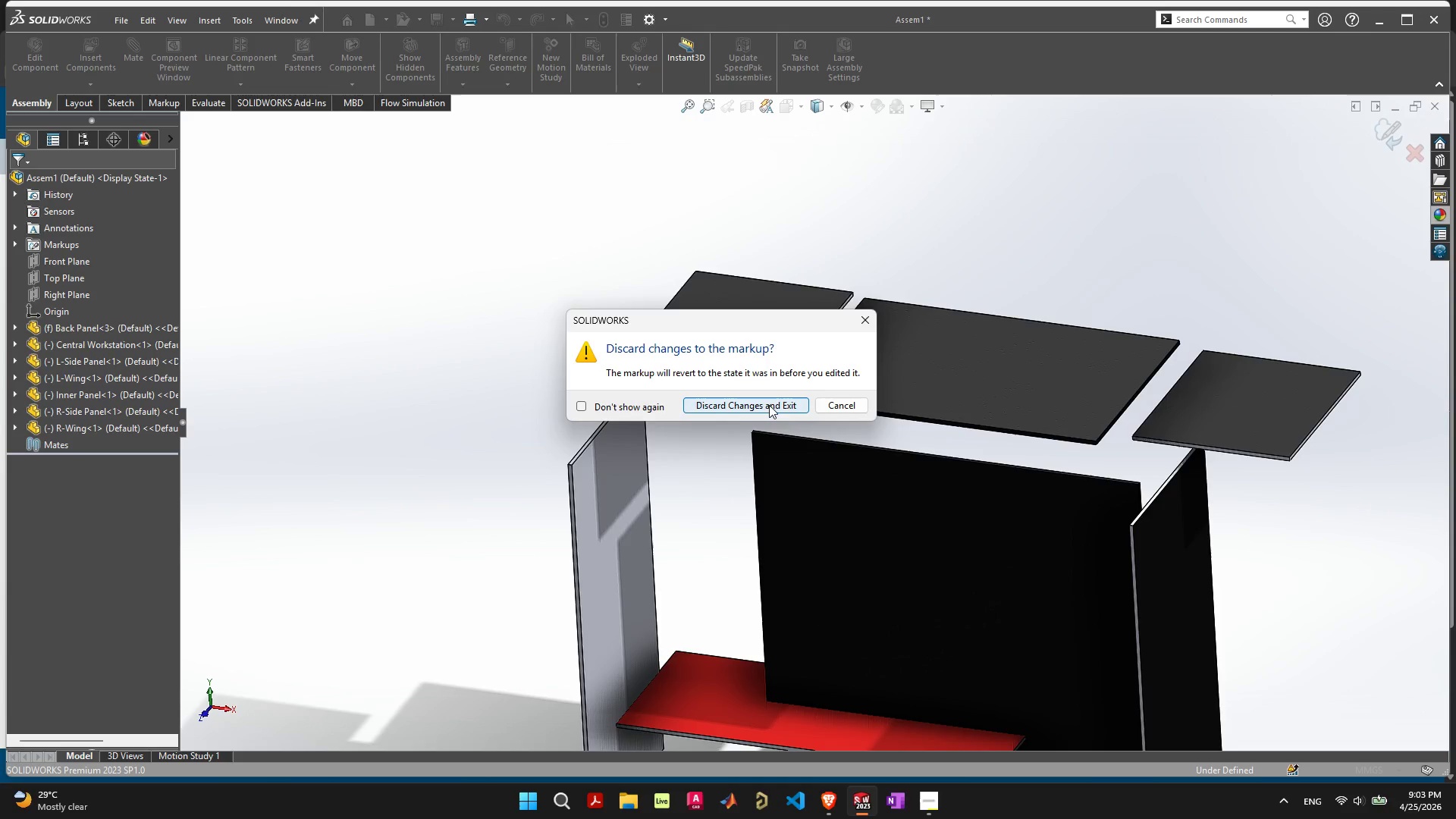 
left_click([769, 403])
 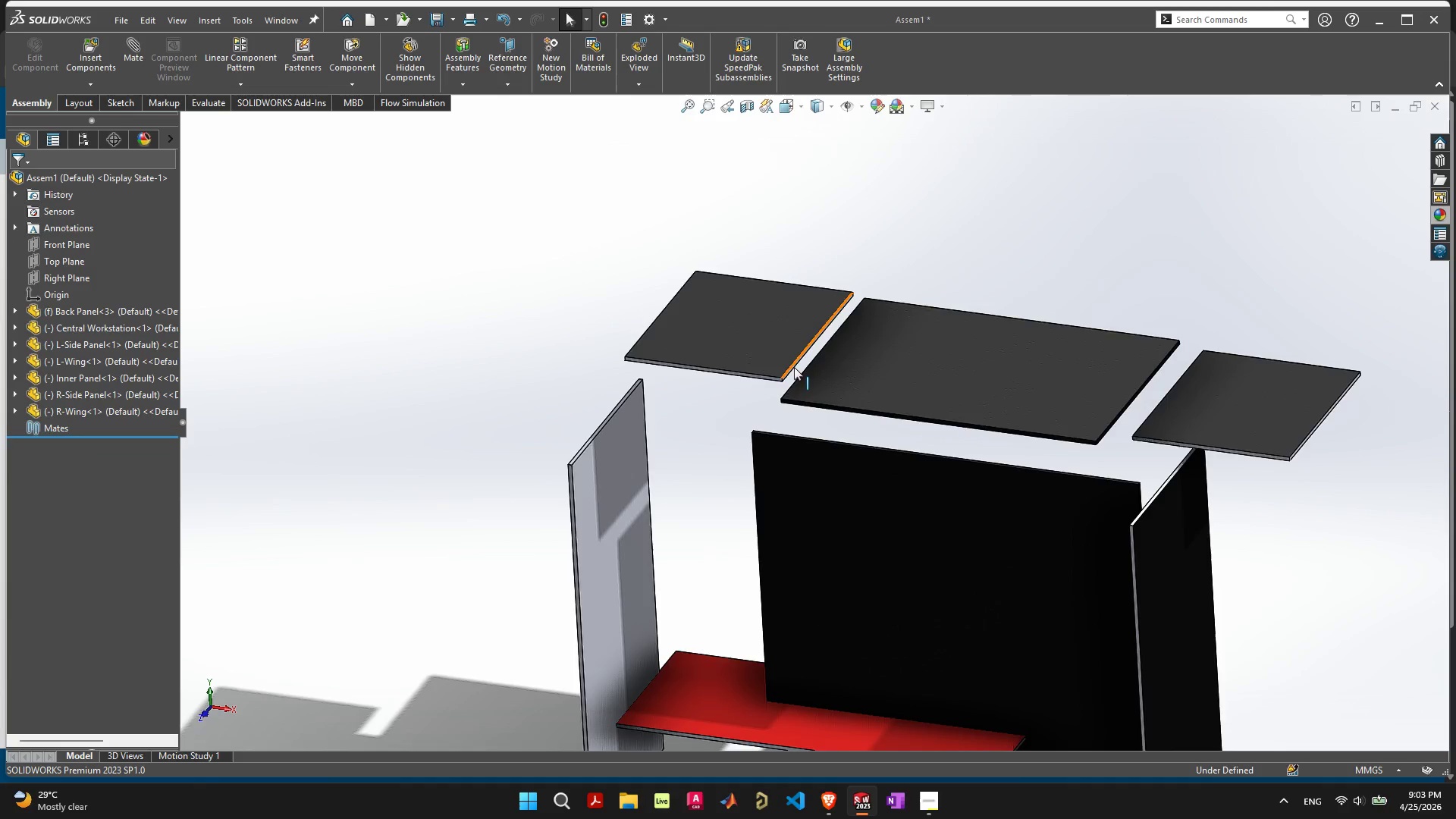 
scroll: coordinate [786, 292], scroll_direction: up, amount: 5.0
 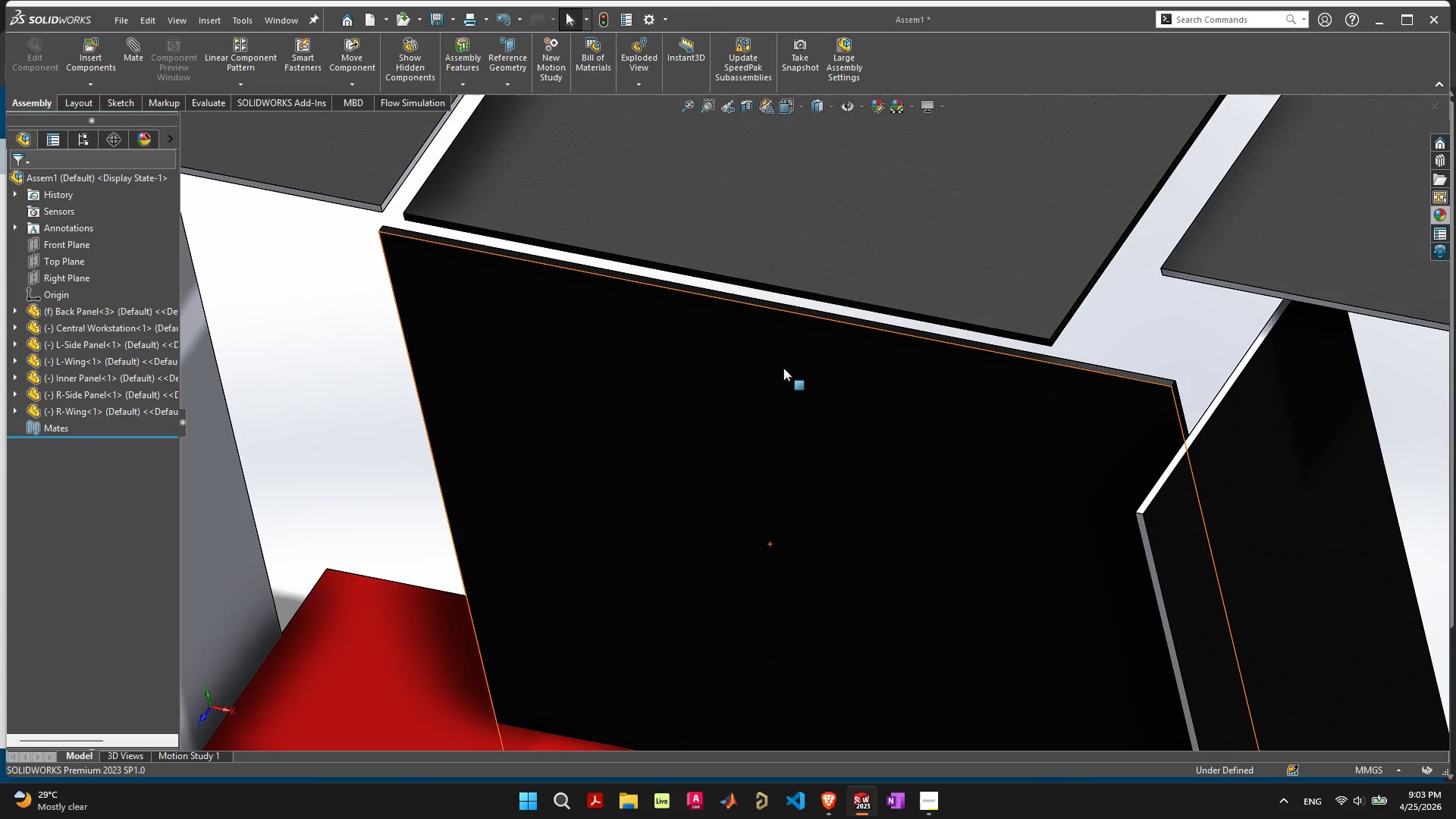 
scroll: coordinate [784, 305], scroll_direction: down, amount: 5.0
 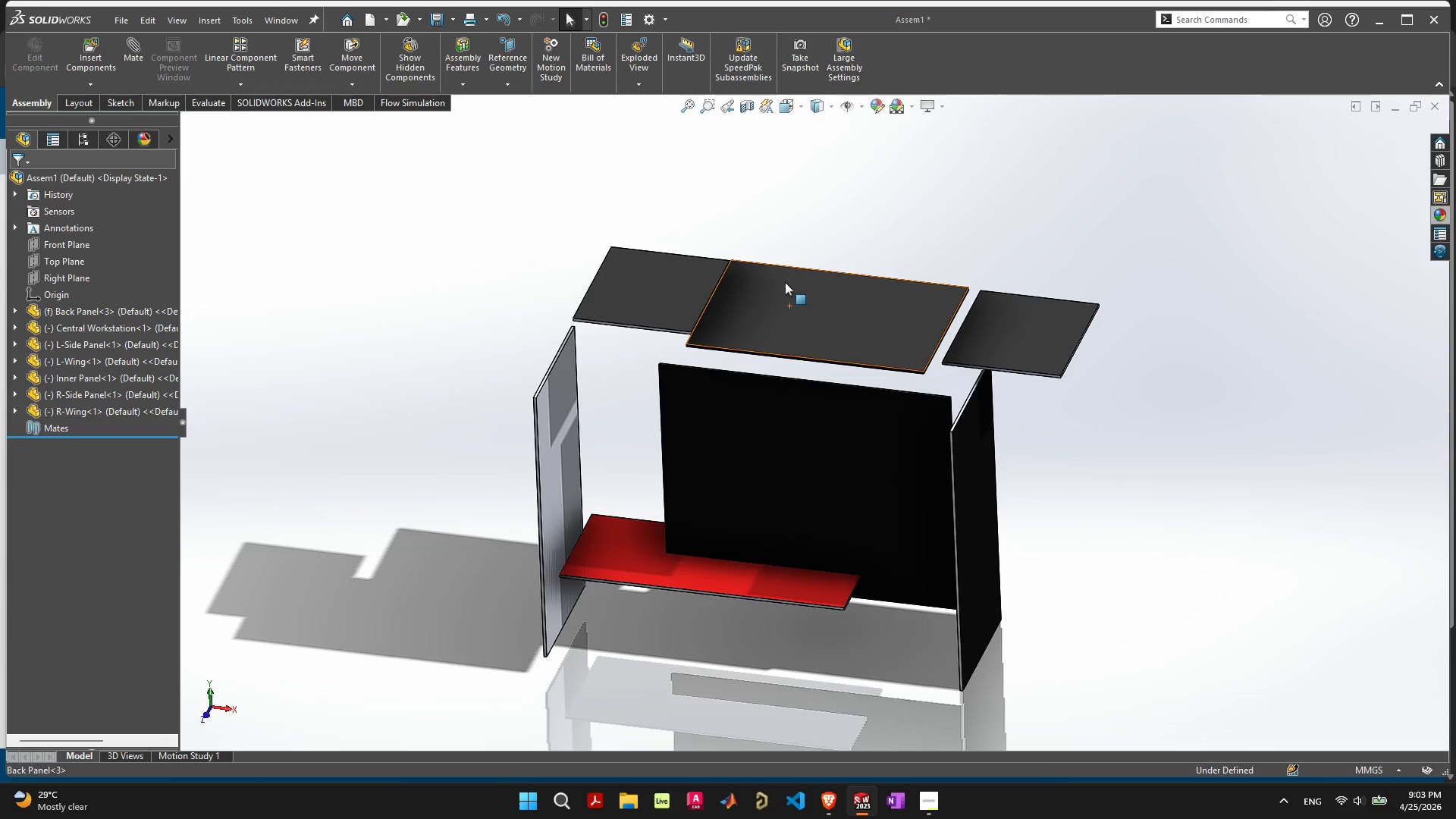 
scroll: coordinate [816, 281], scroll_direction: up, amount: 4.0
 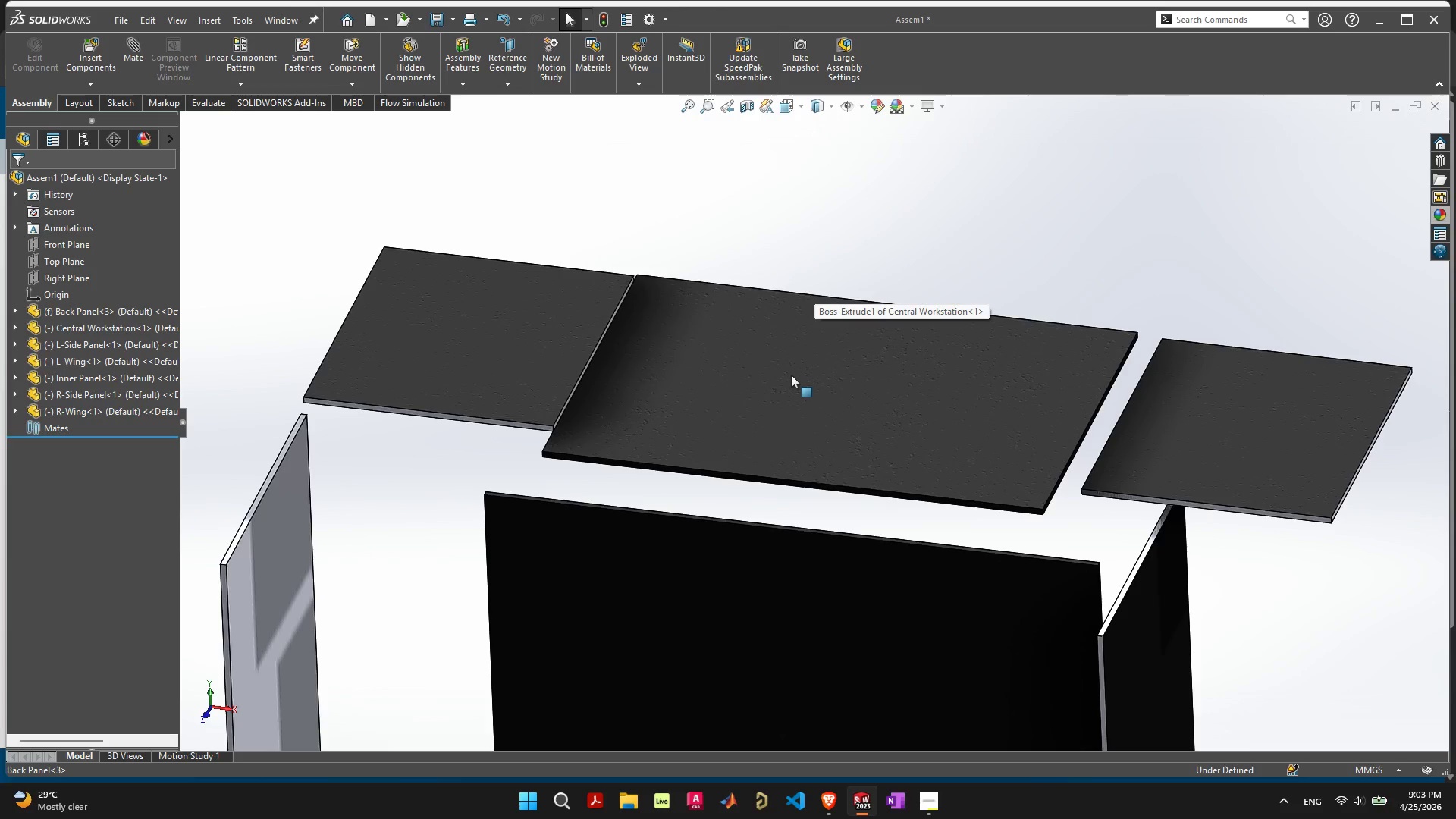 
left_click([791, 375])
 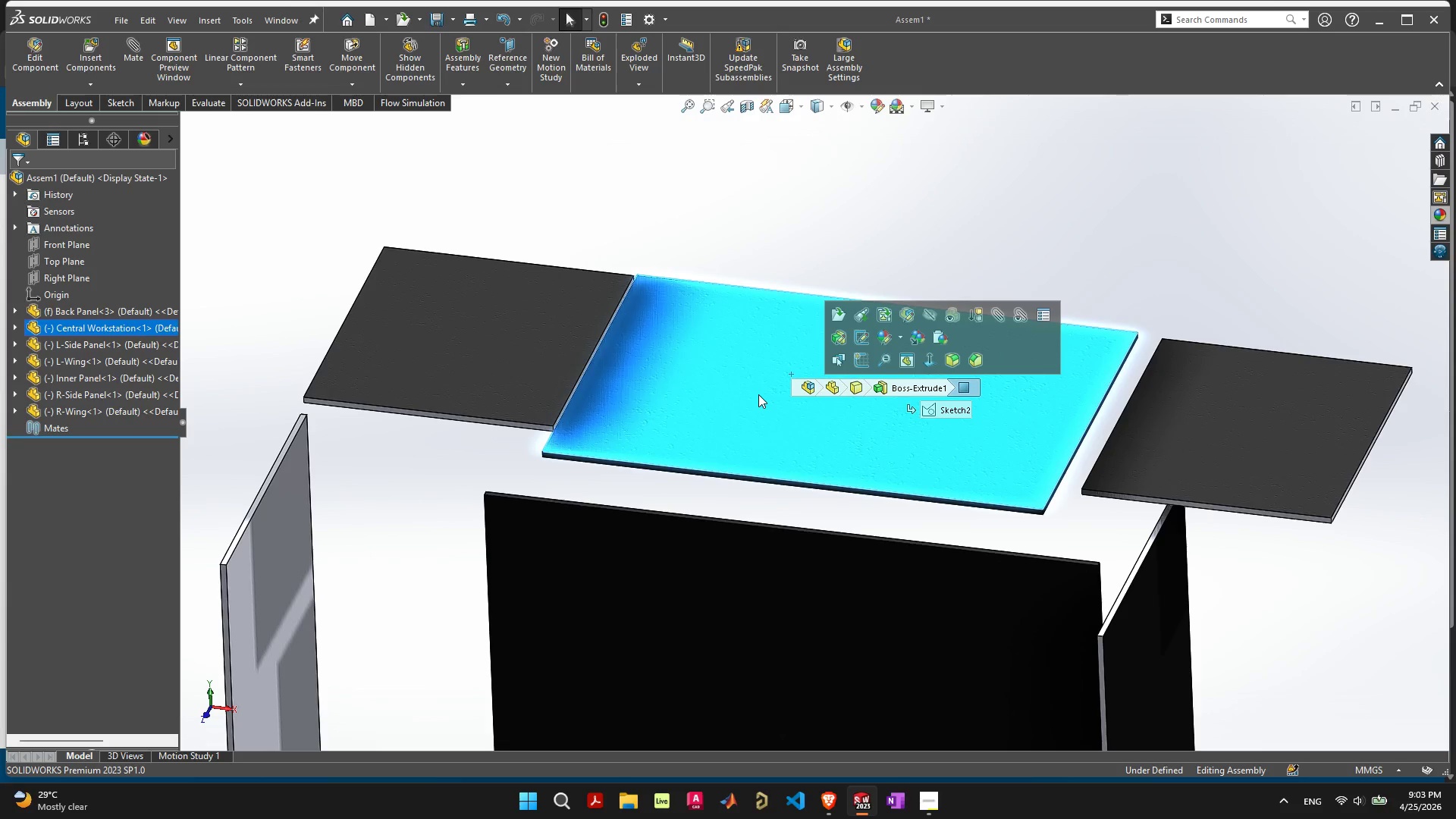 
wait(5.67)
 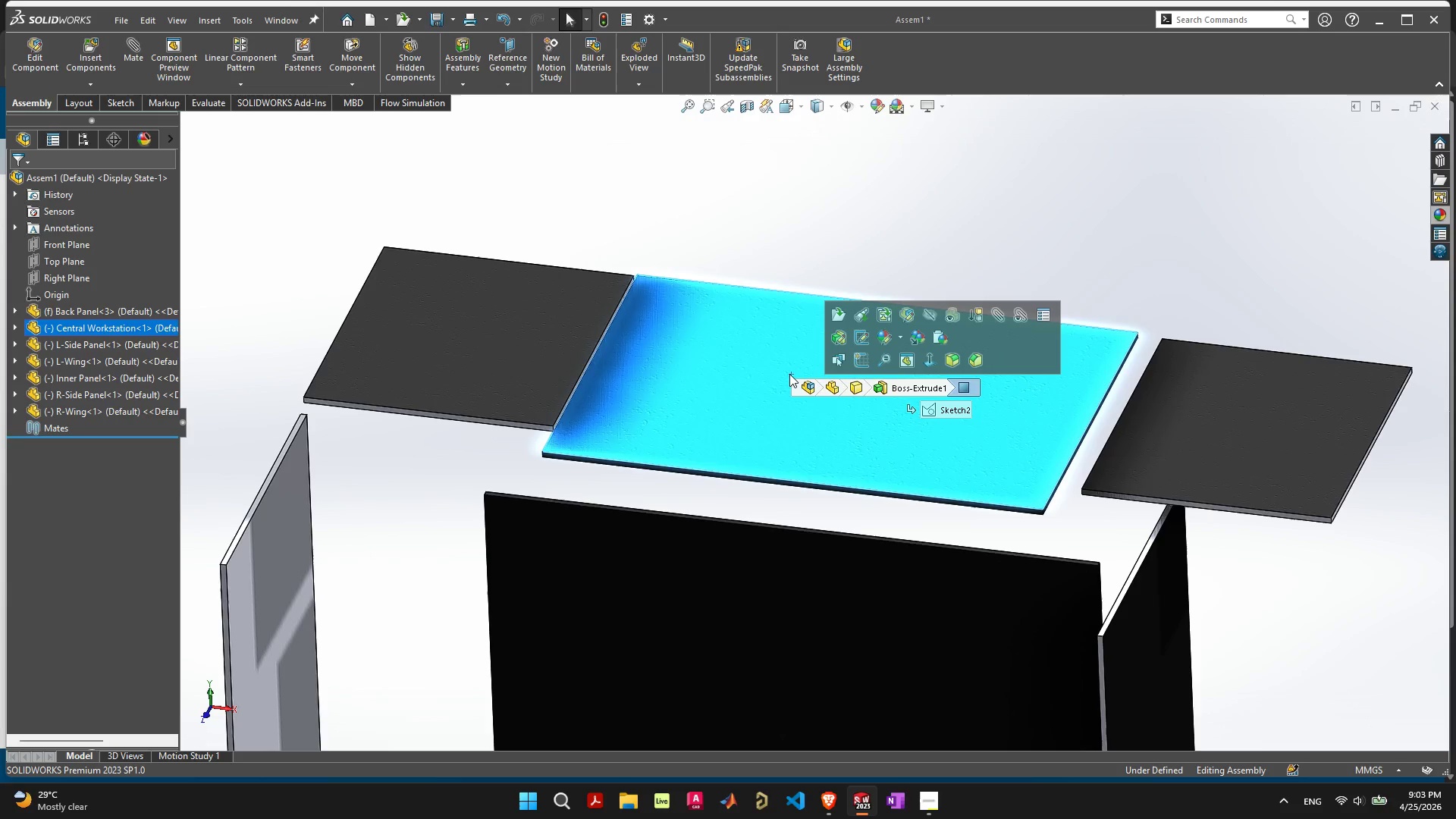 
mouse_move([109, 71])
 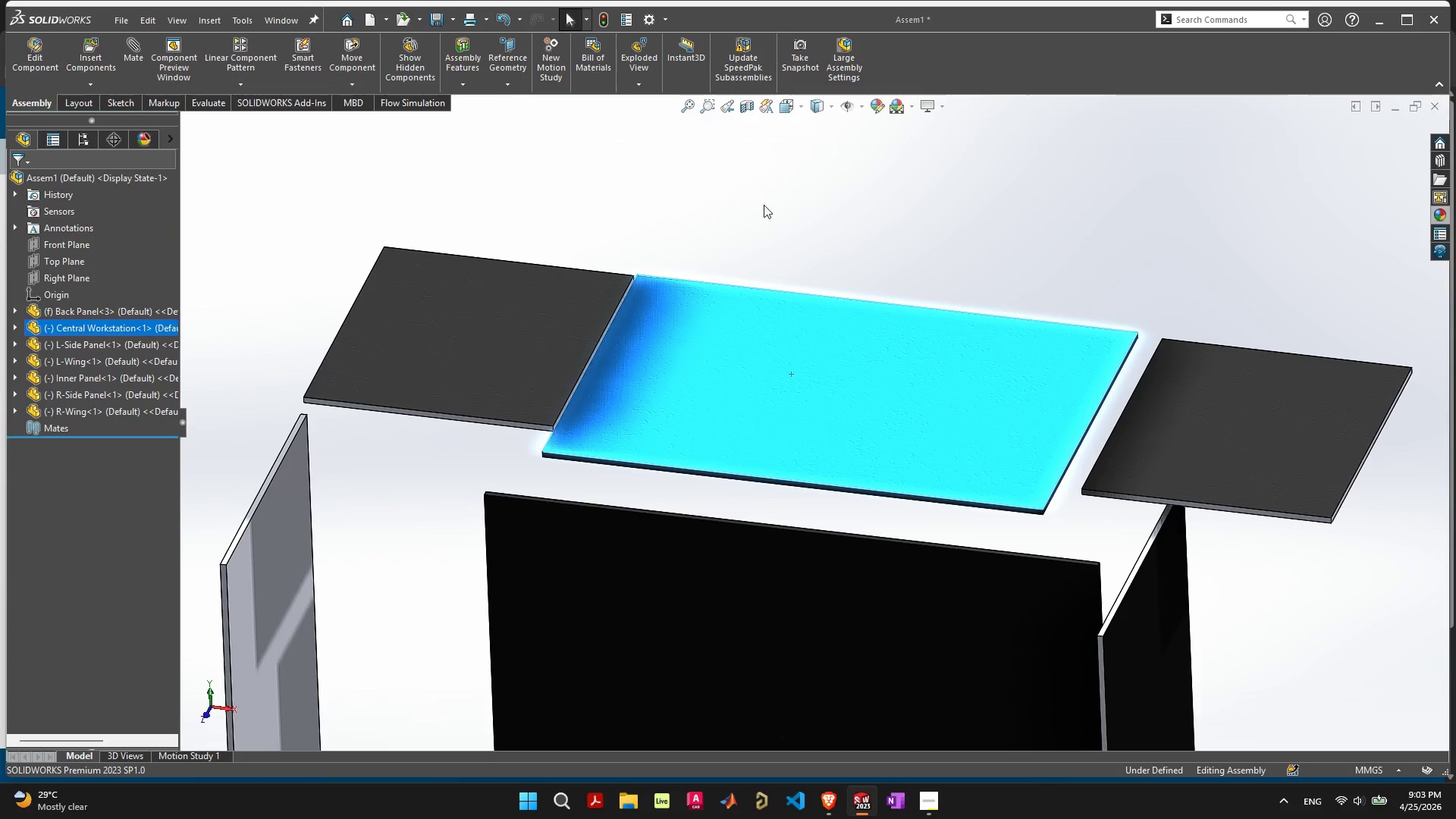 
left_click([821, 223])
 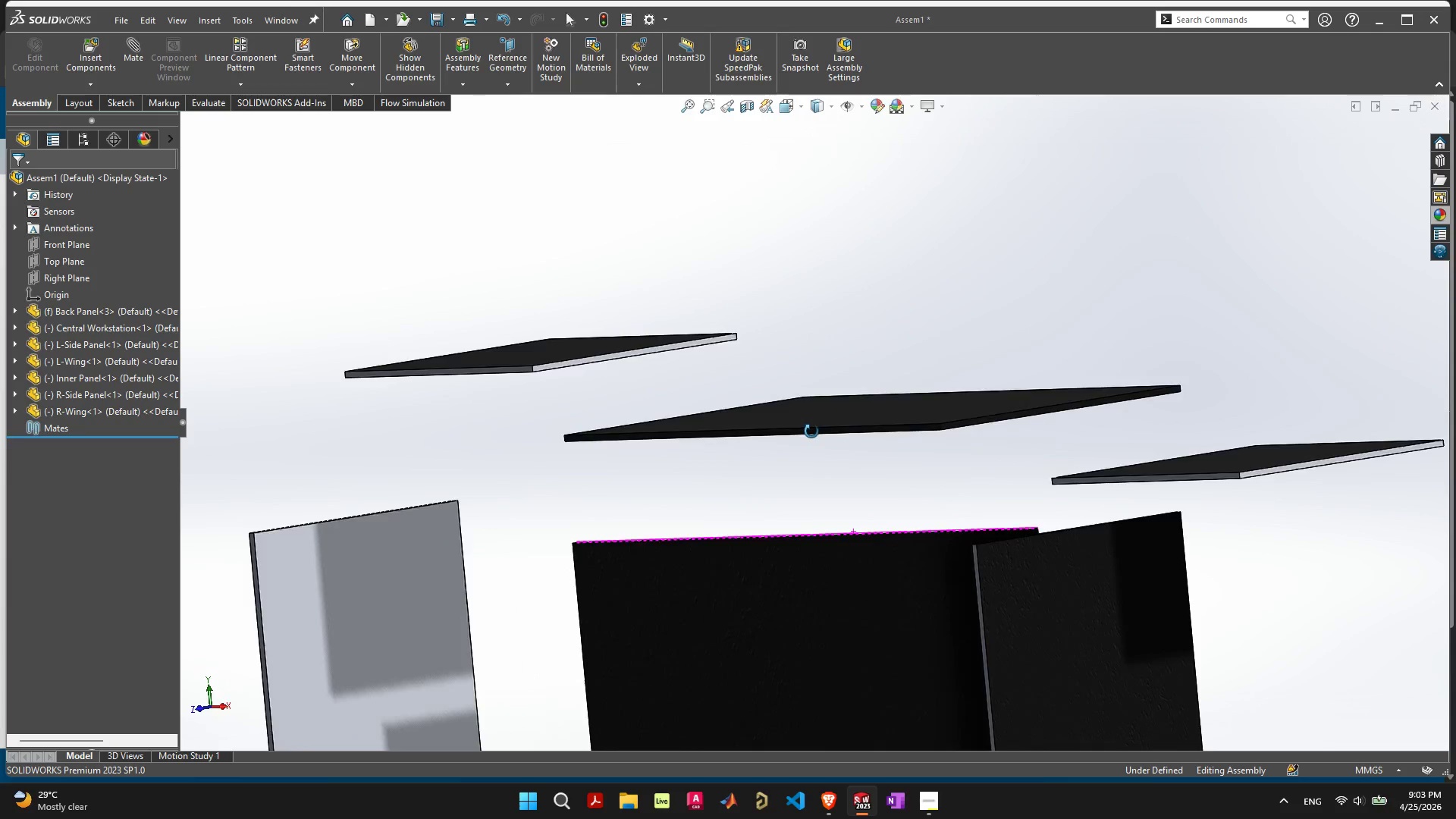 
left_click([513, 330])
 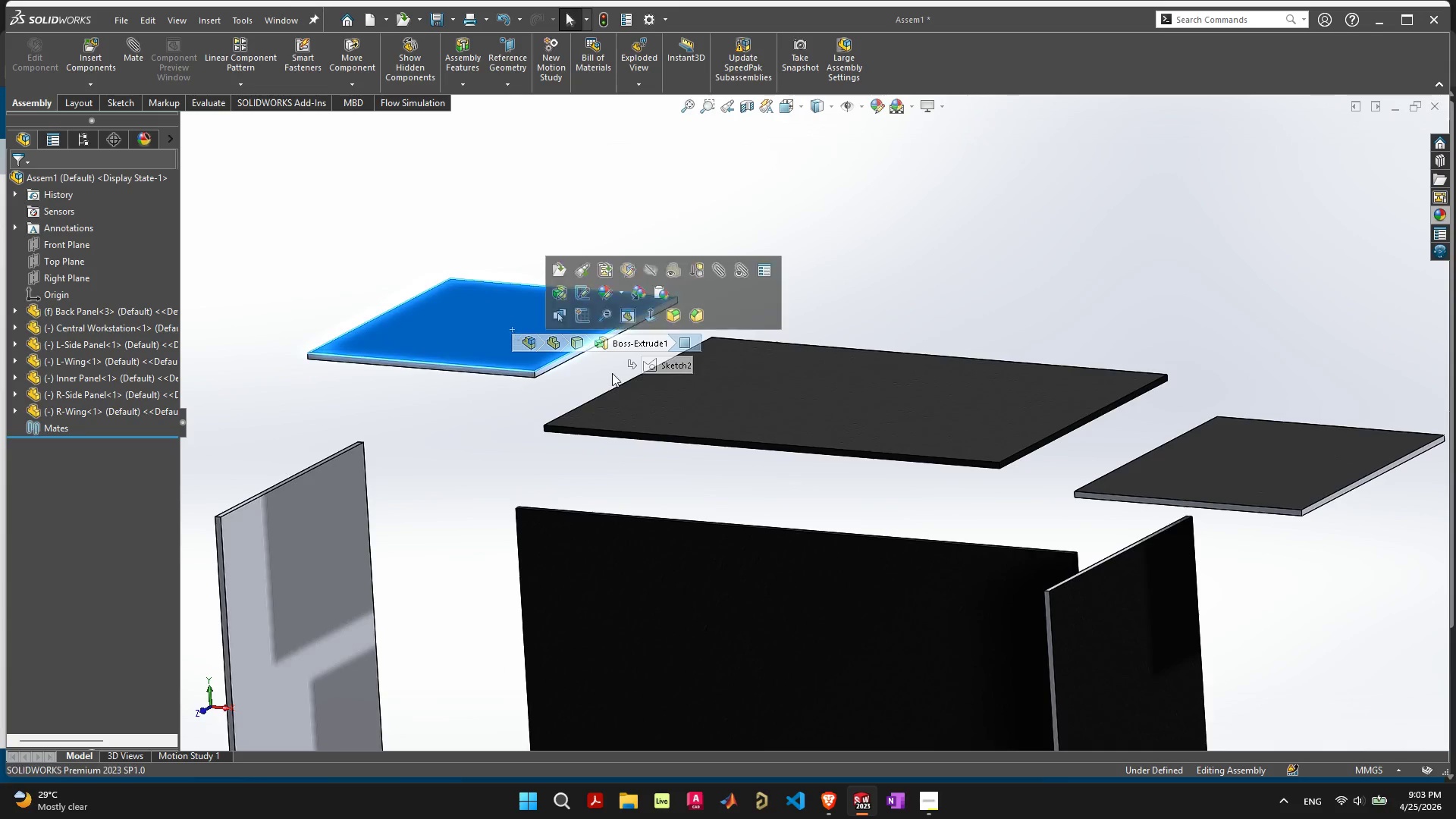 
hold_key(key=ShiftLeft, duration=1.58)
left_click([1245, 457])
 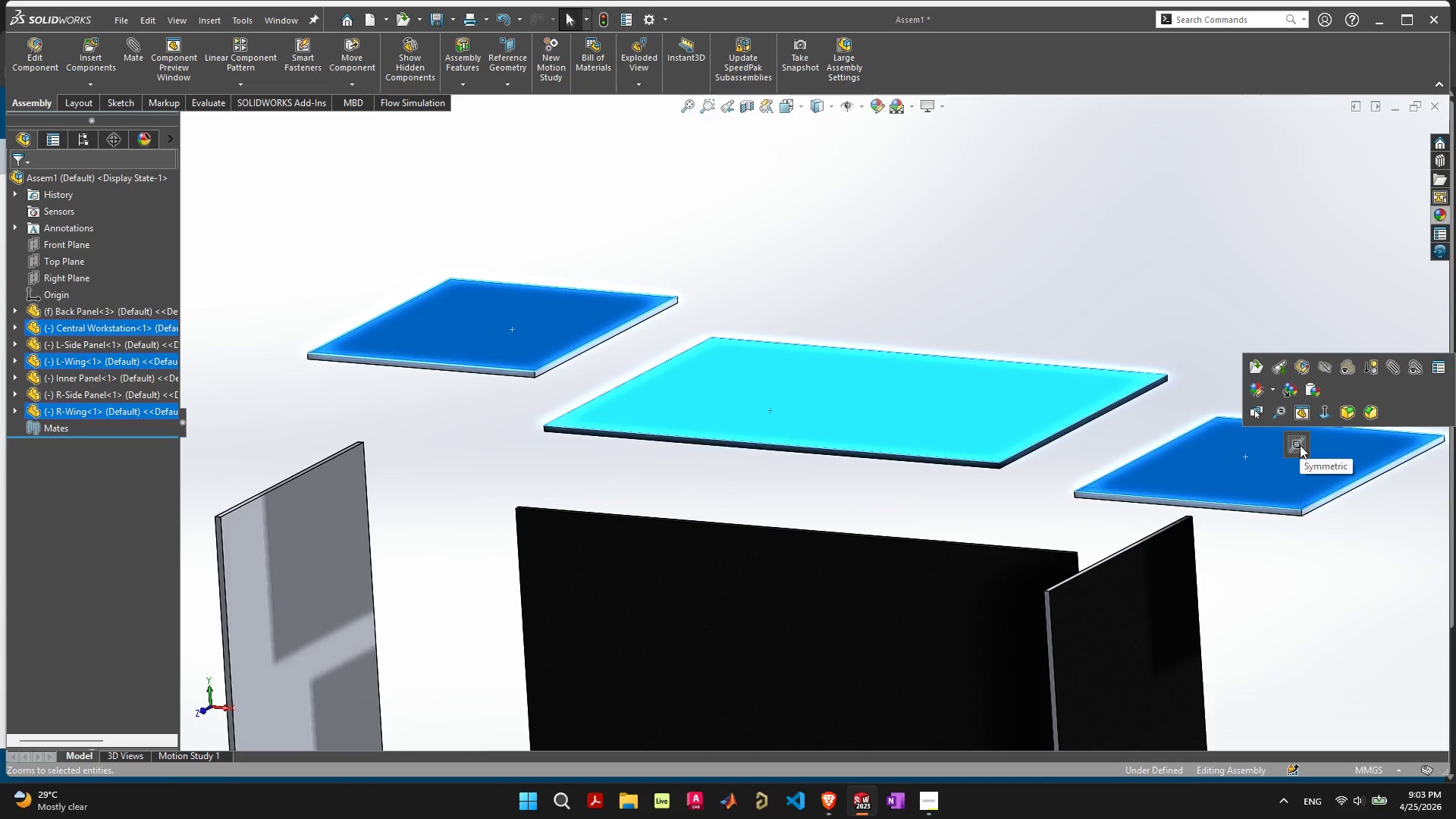 
left_click([1300, 445])
 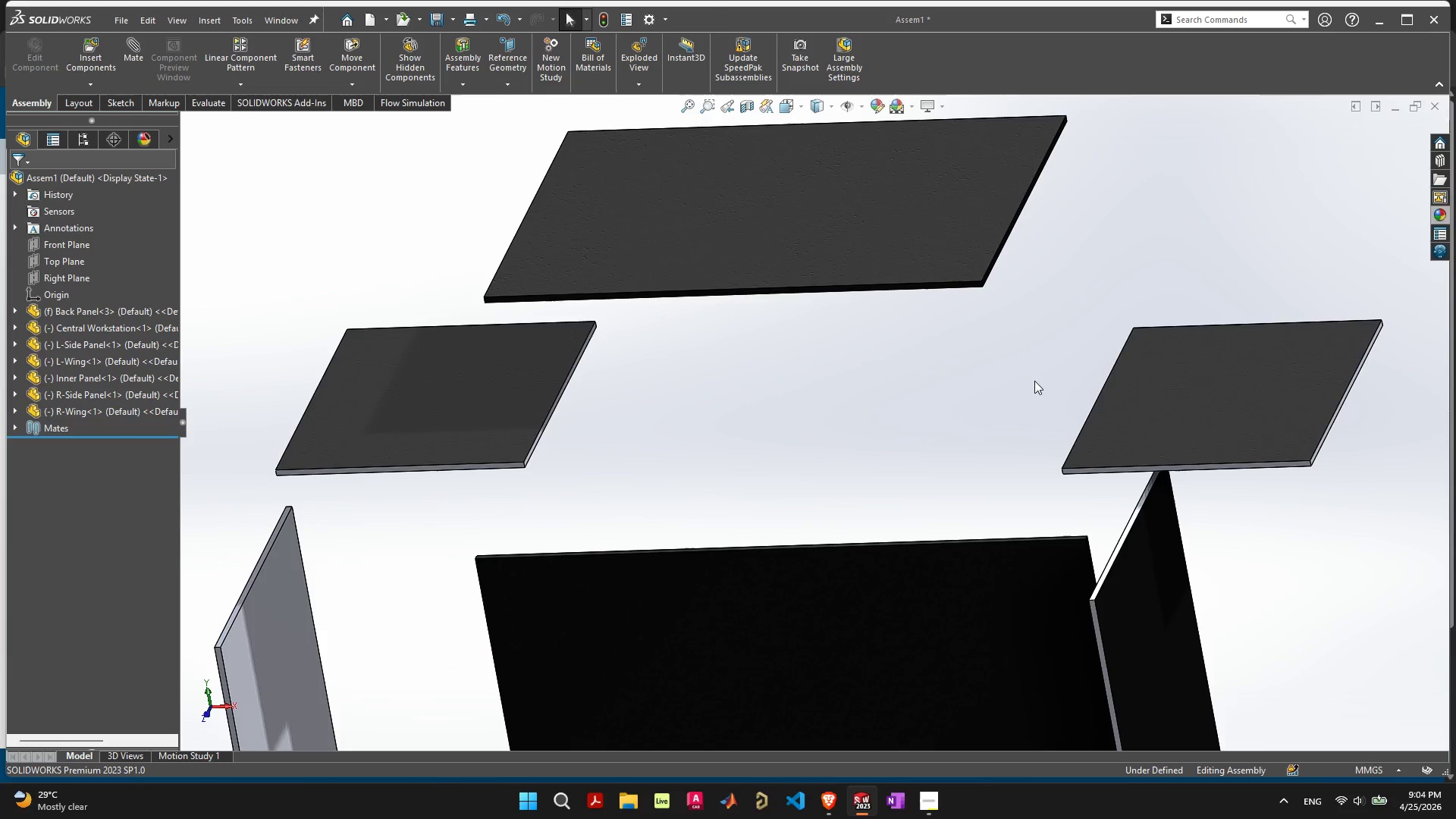 
wait(6.44)
 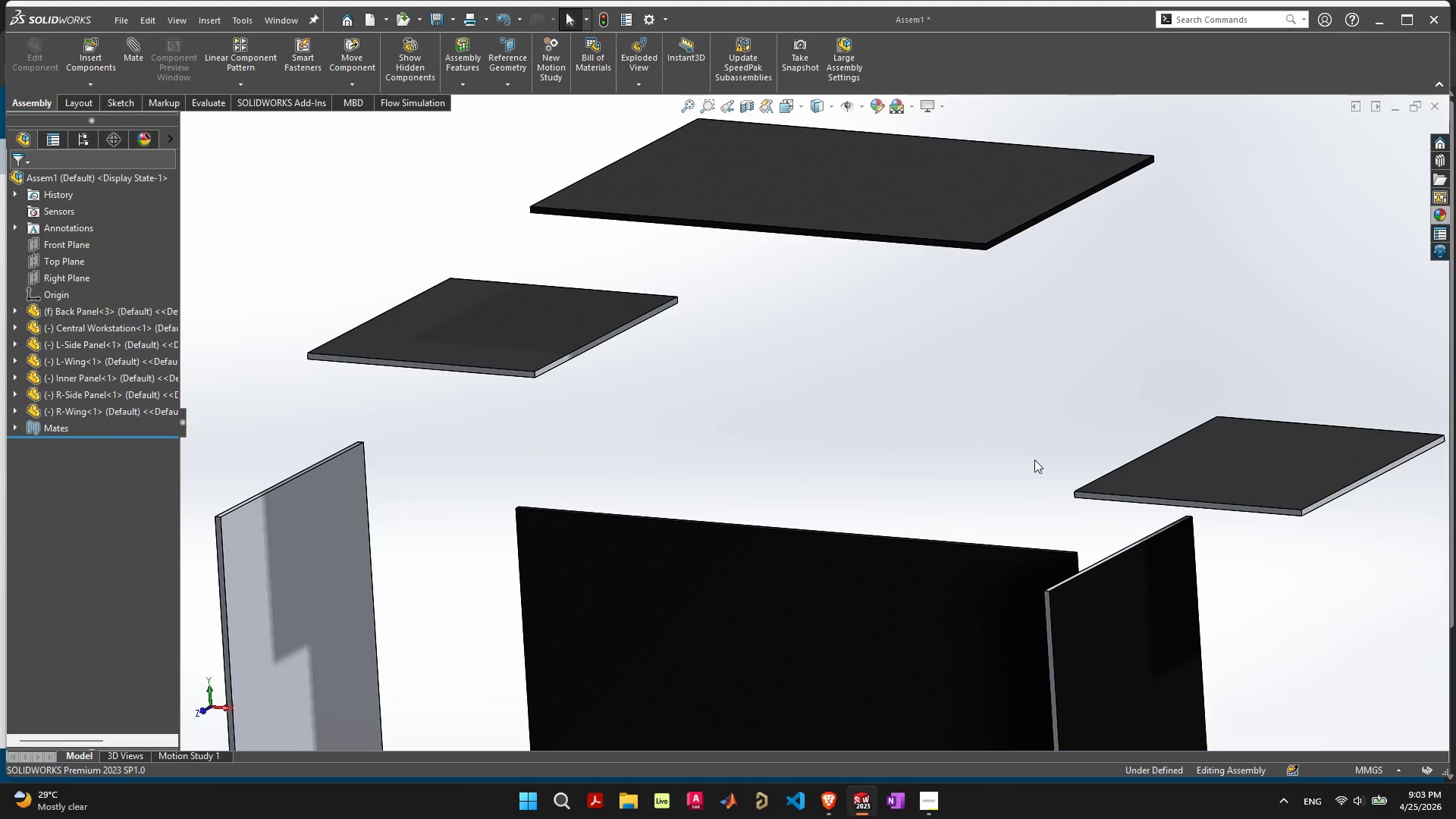 
hold_key(key=ShiftLeft, duration=1.0)
left_click([435, 405])
 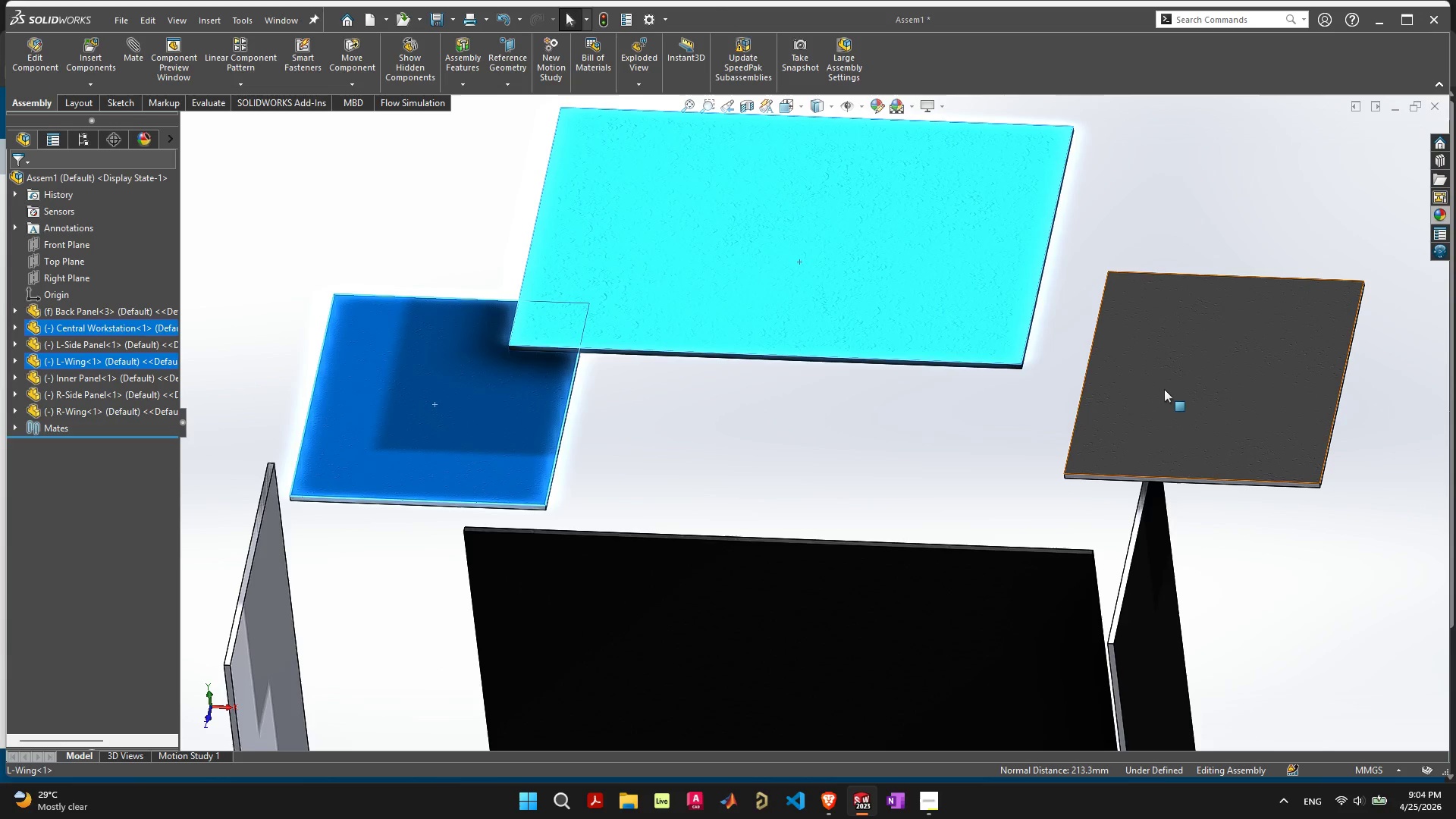 
left_click([1169, 388])
 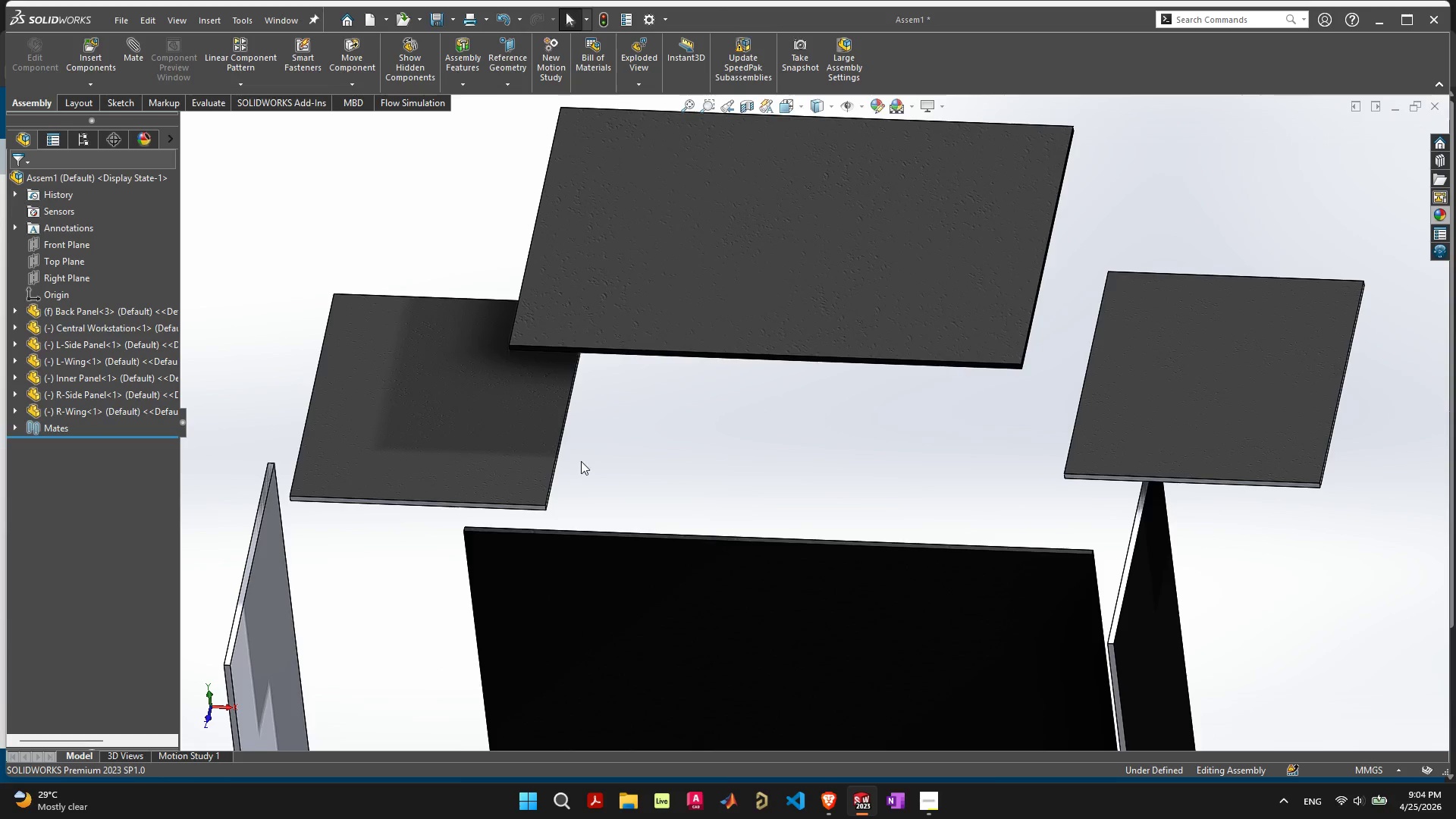 
scroll: coordinate [588, 385], scroll_direction: down, amount: 2.0
 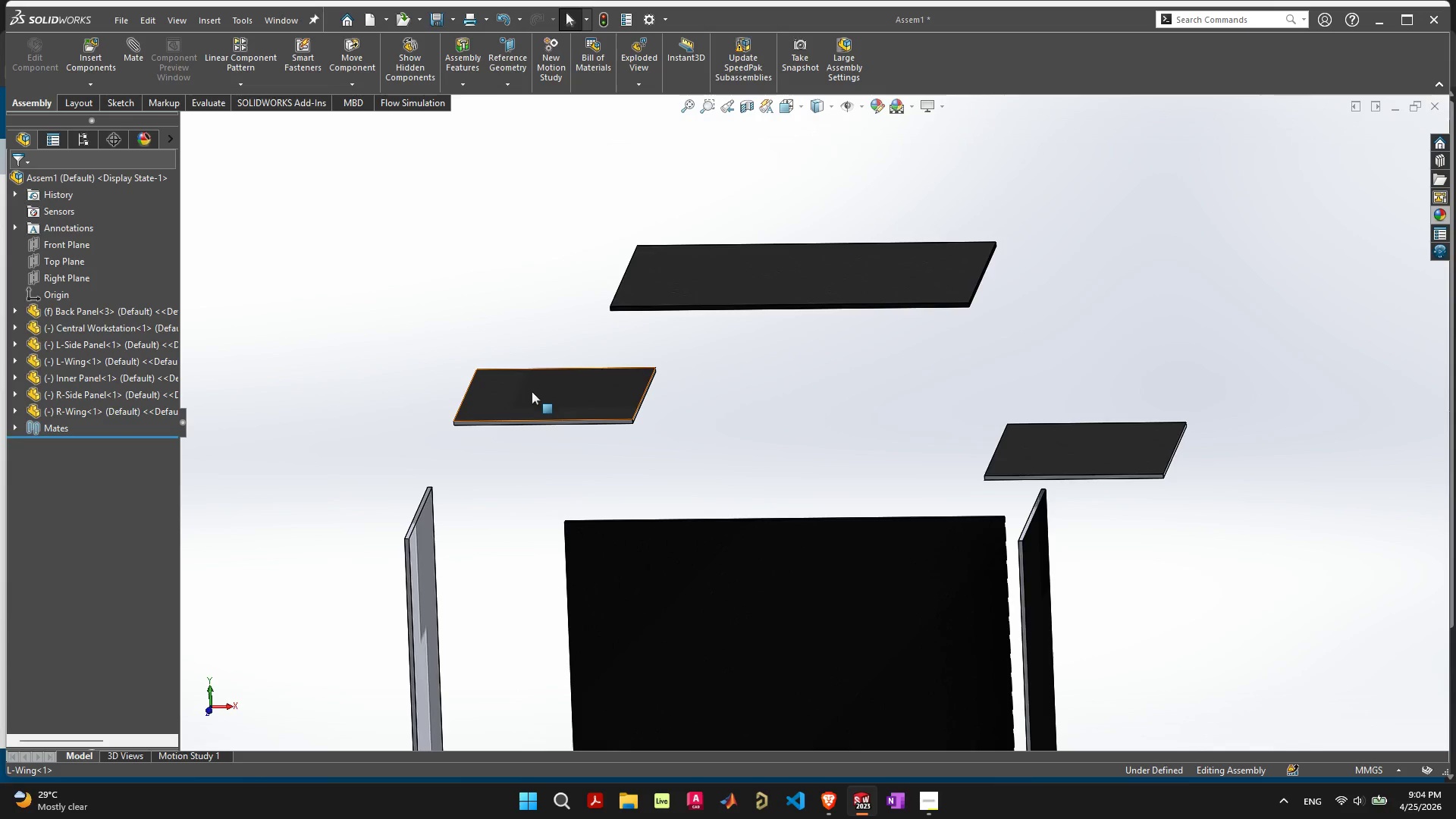 
hold_key(key=ShiftLeft, duration=1.17)
left_click([713, 262])
 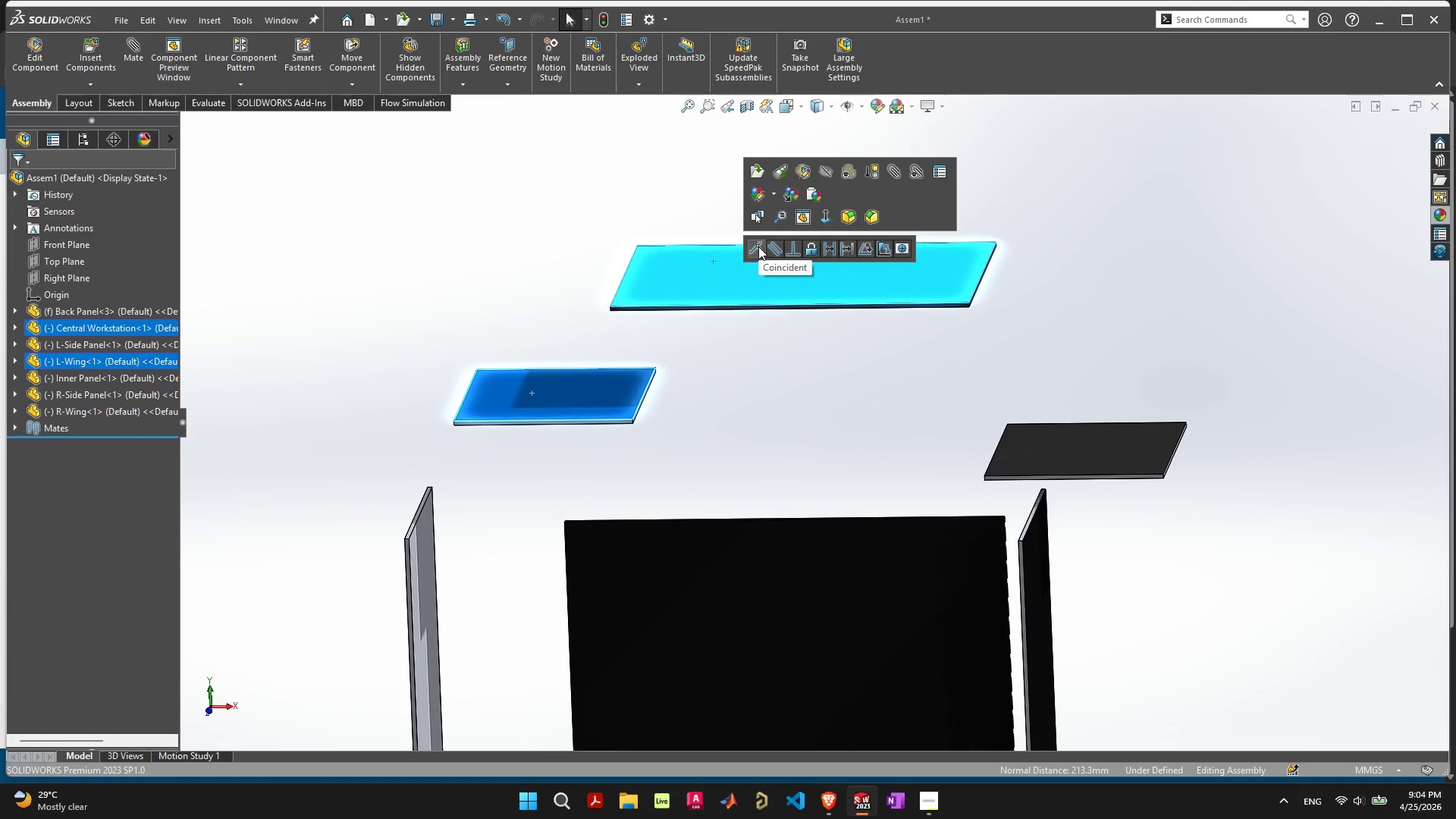 
left_click([774, 250])
 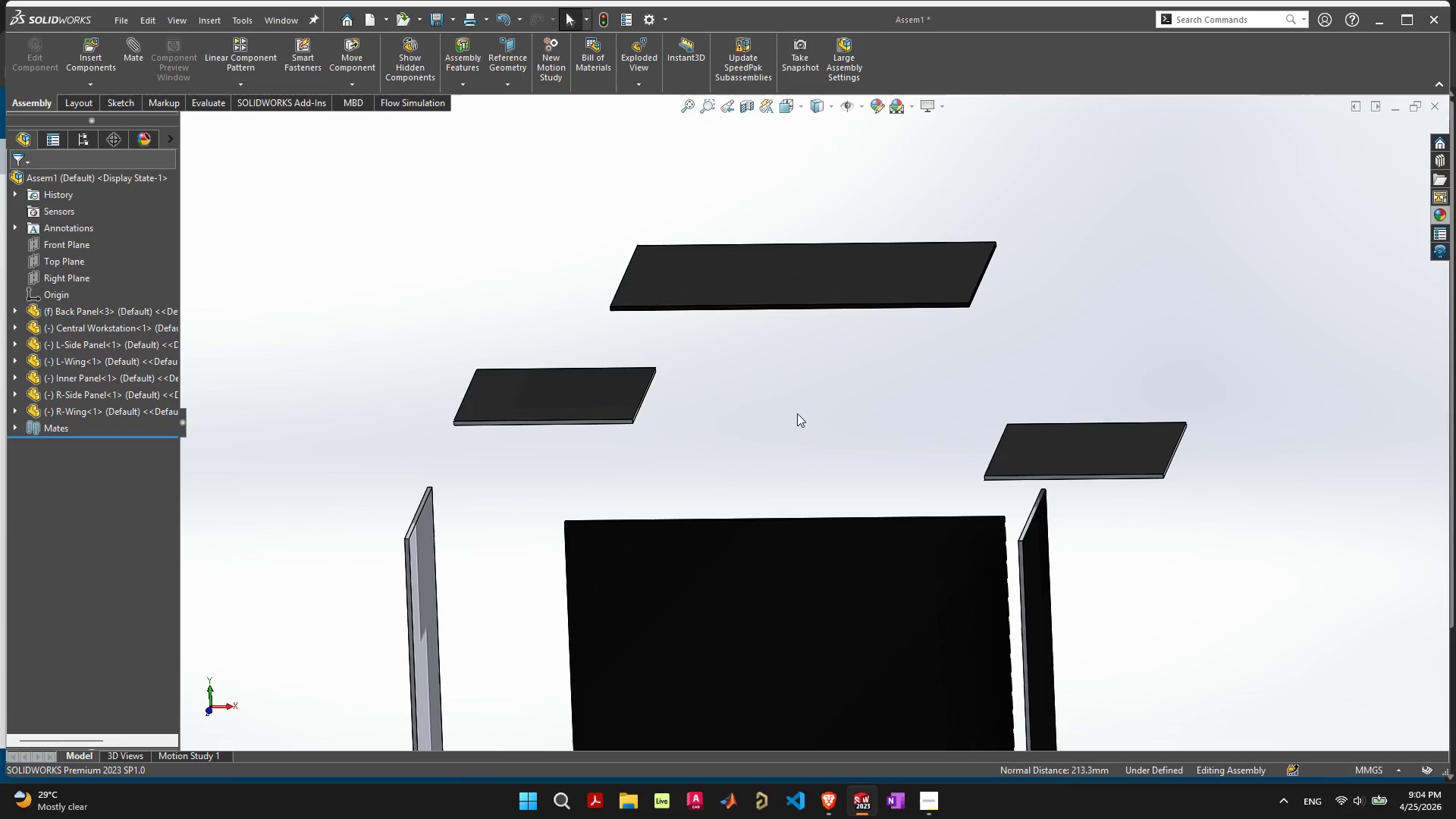 
left_click([798, 413])
 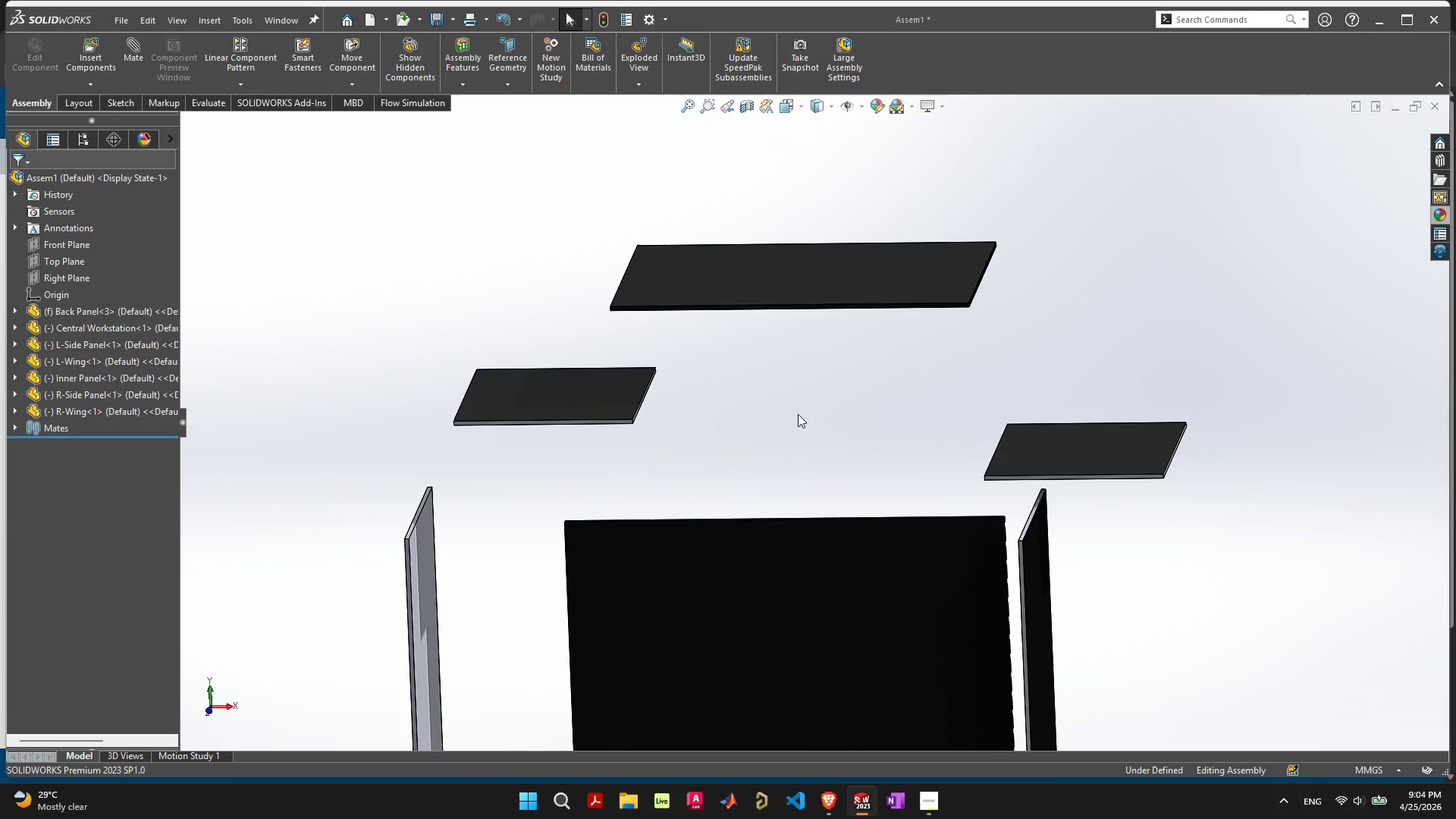 
key(Control+ControlLeft)
 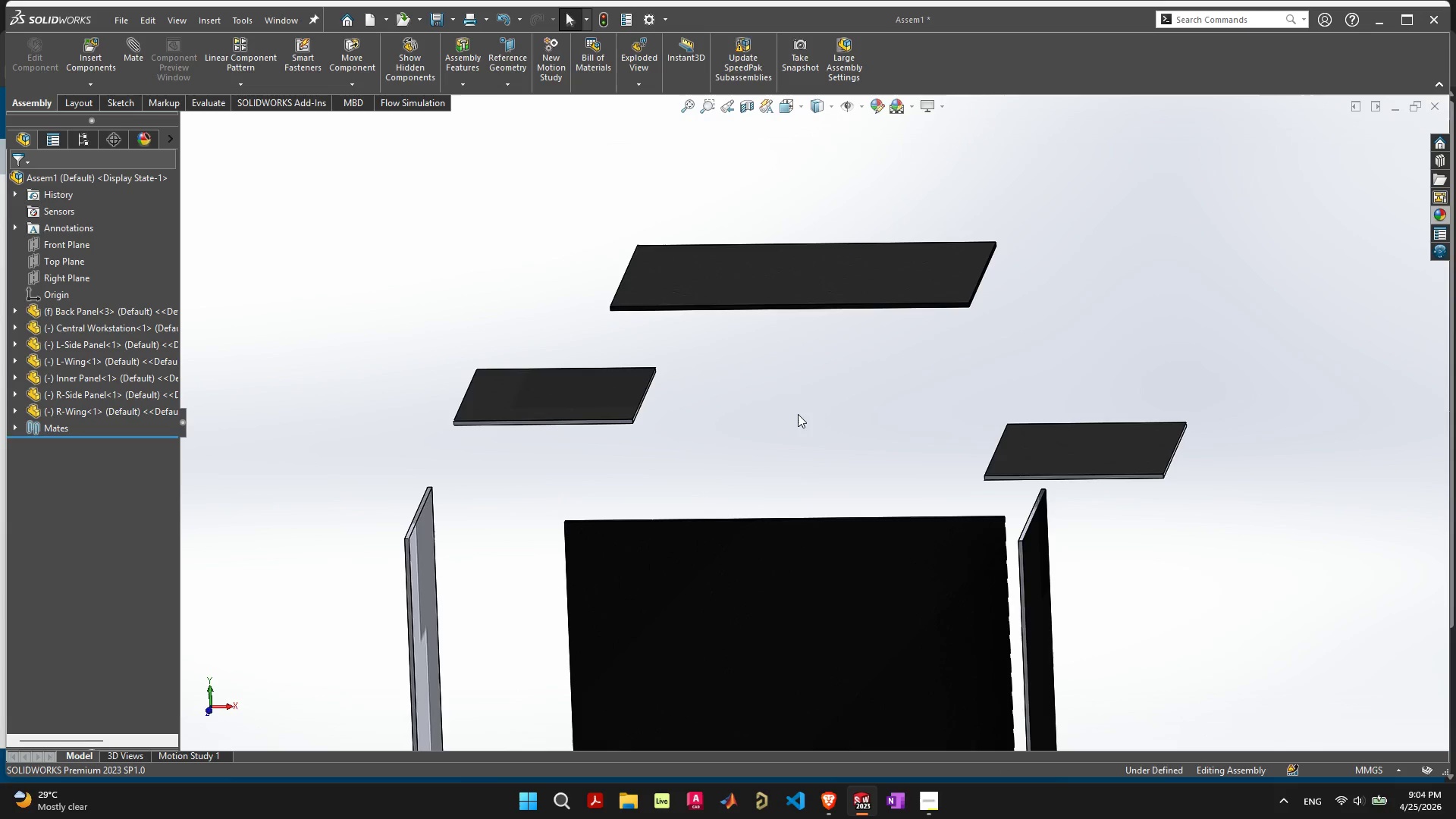 
key(Control+Z)
 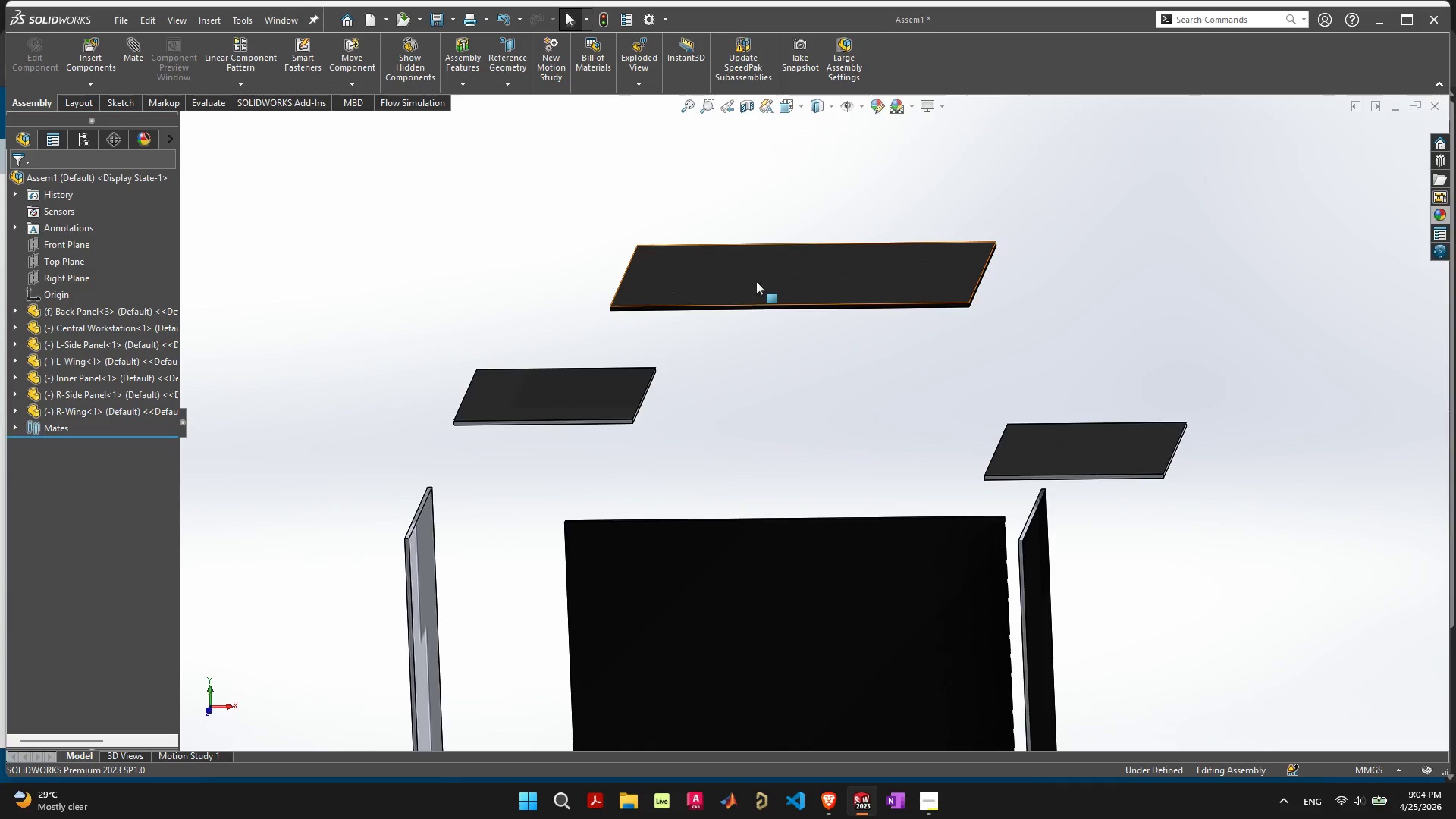 
left_click_drag(start_coordinate=[756, 278], to_coordinate=[848, 457])
 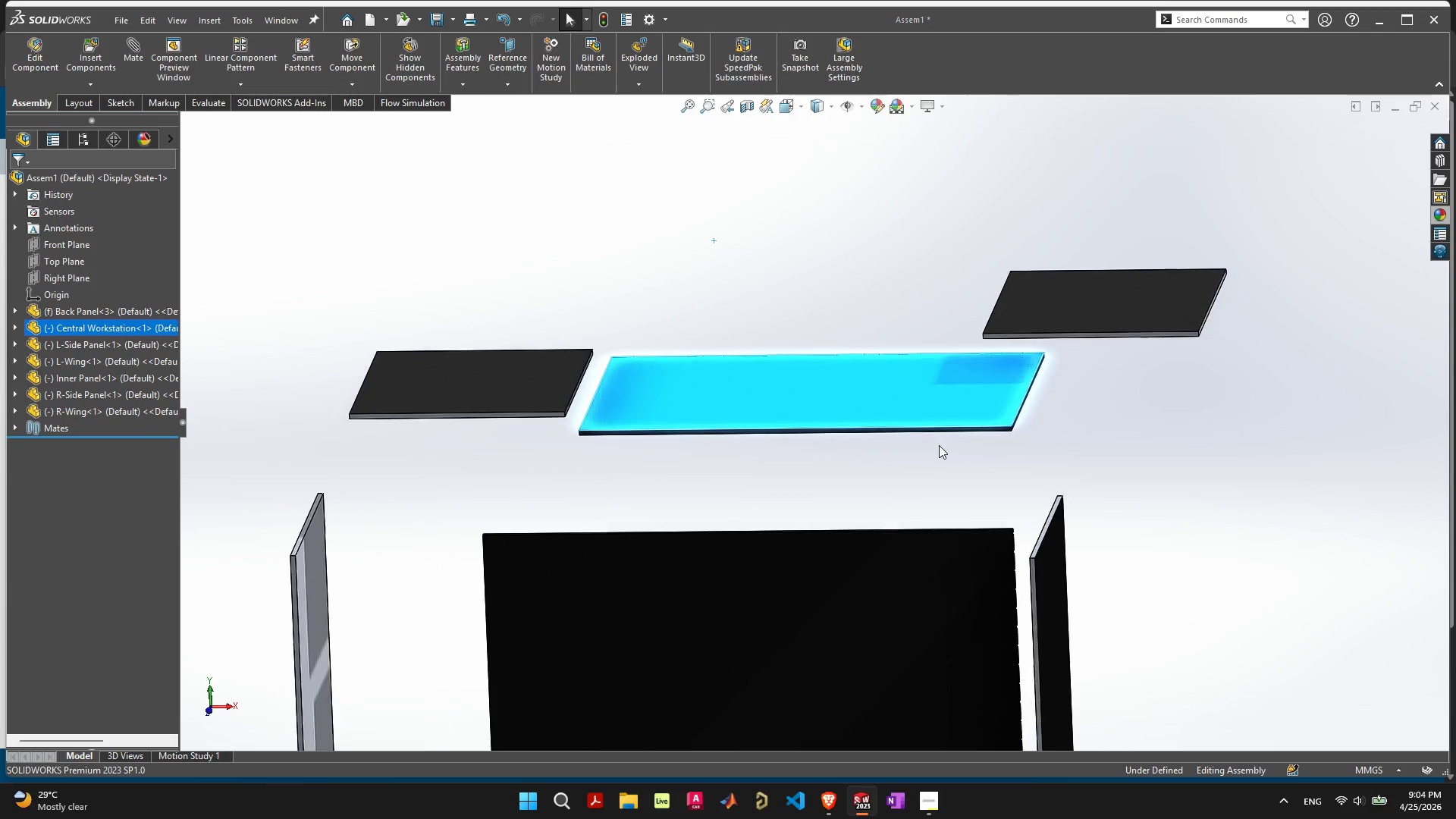 
scroll: coordinate [934, 450], scroll_direction: up, amount: 1.0
 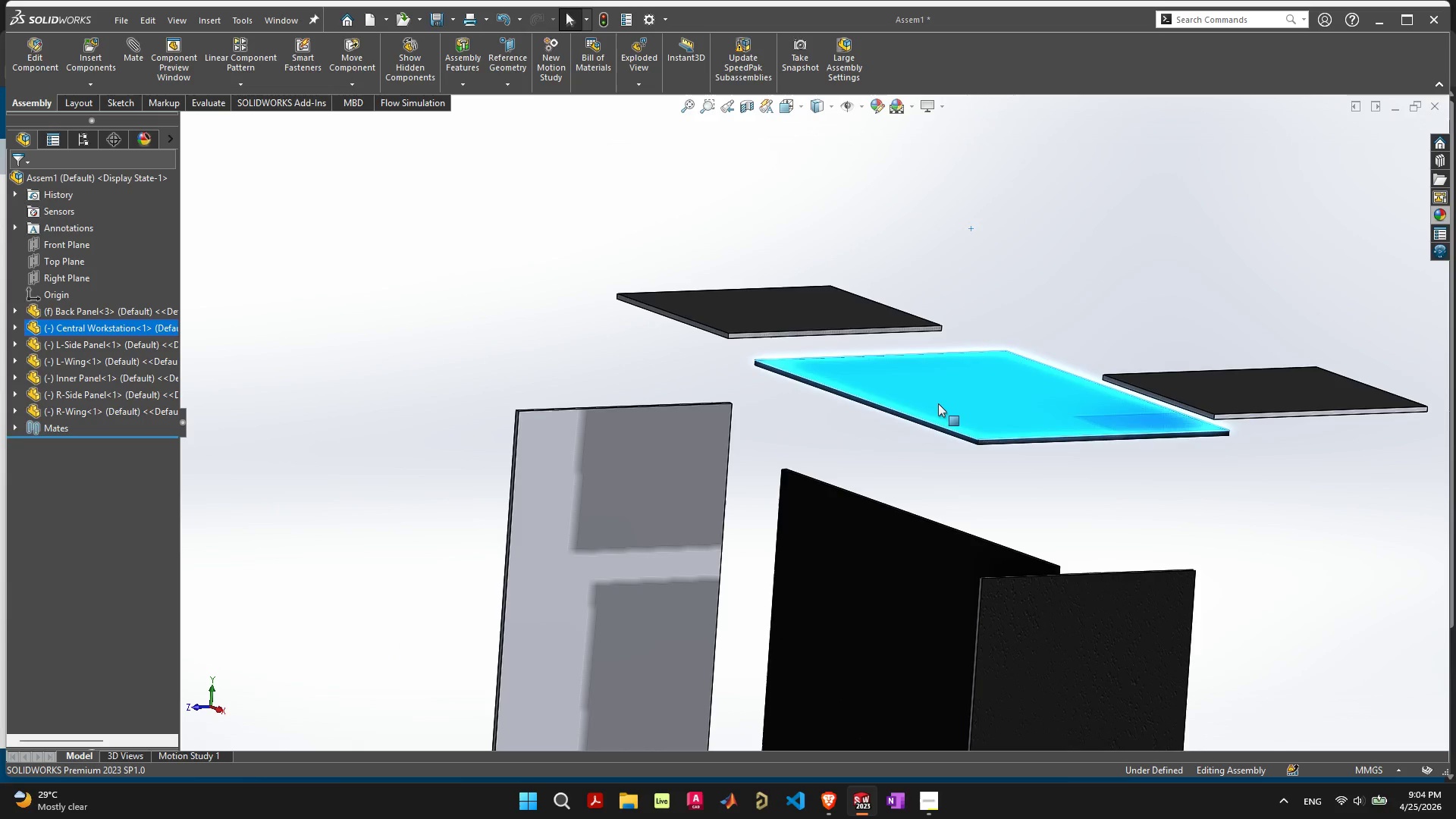 
left_click_drag(start_coordinate=[978, 391], to_coordinate=[968, 438])
 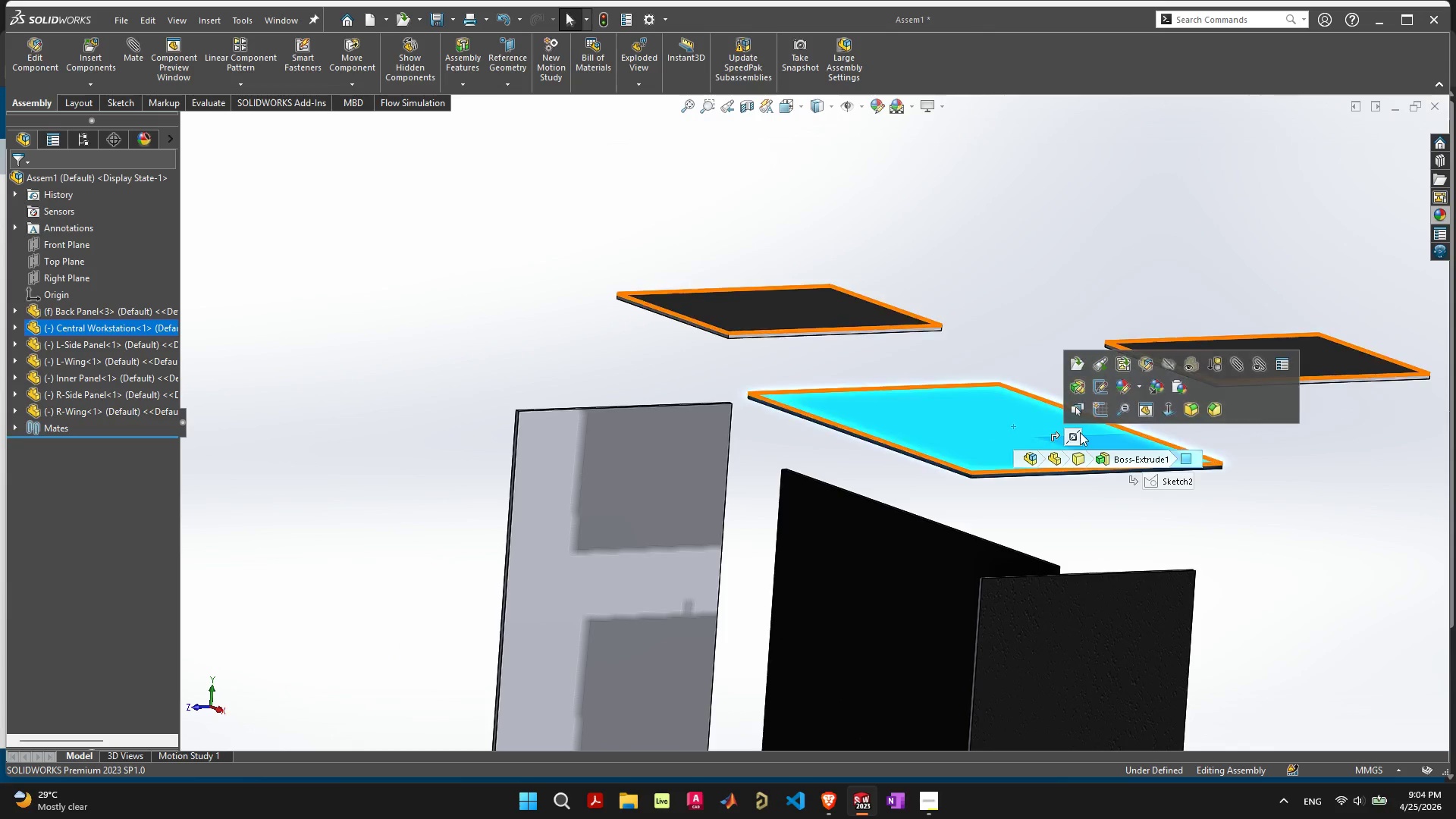 
left_click([1071, 437])
 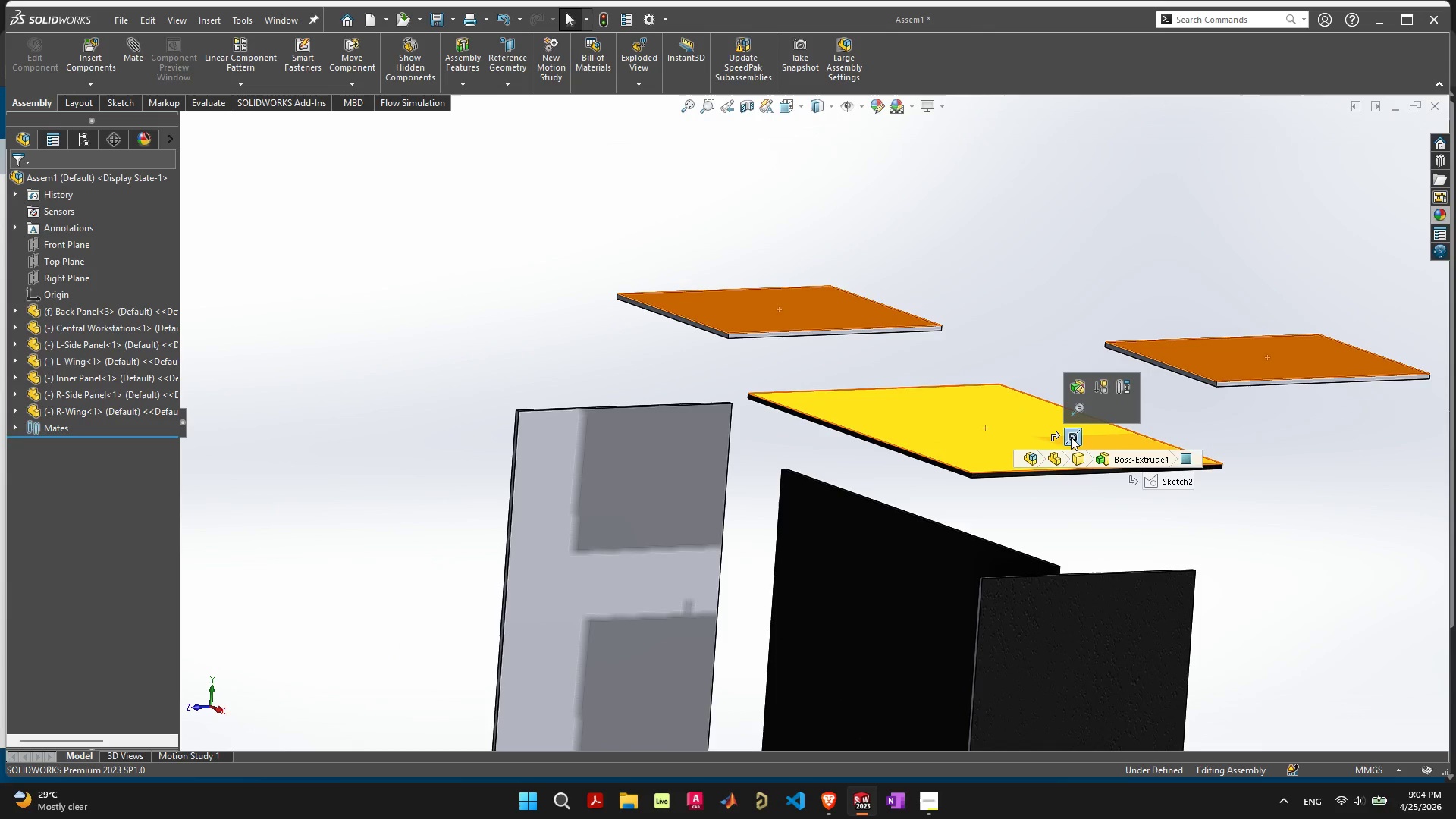 
key(Delete)
 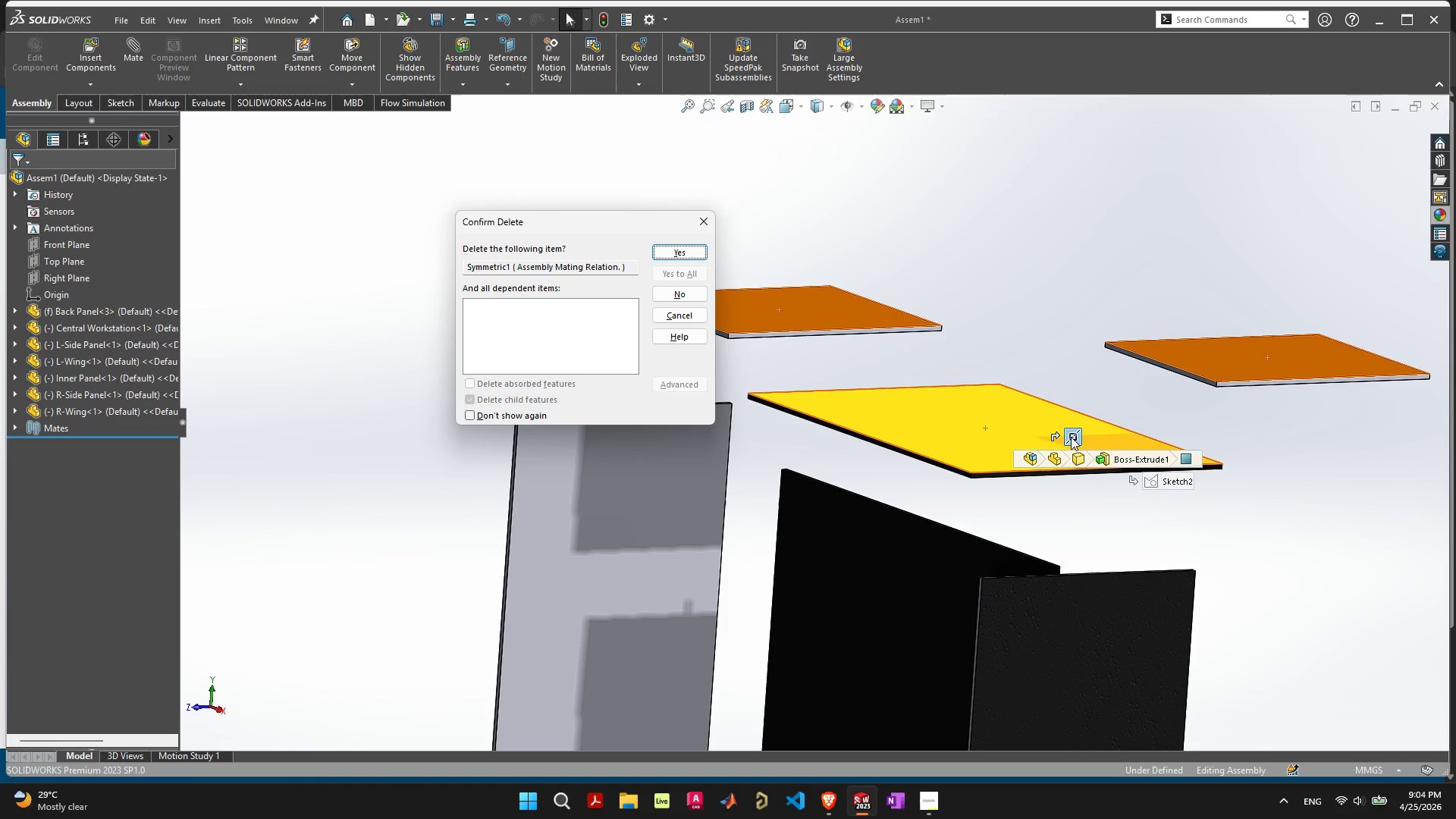 
key(Space)
 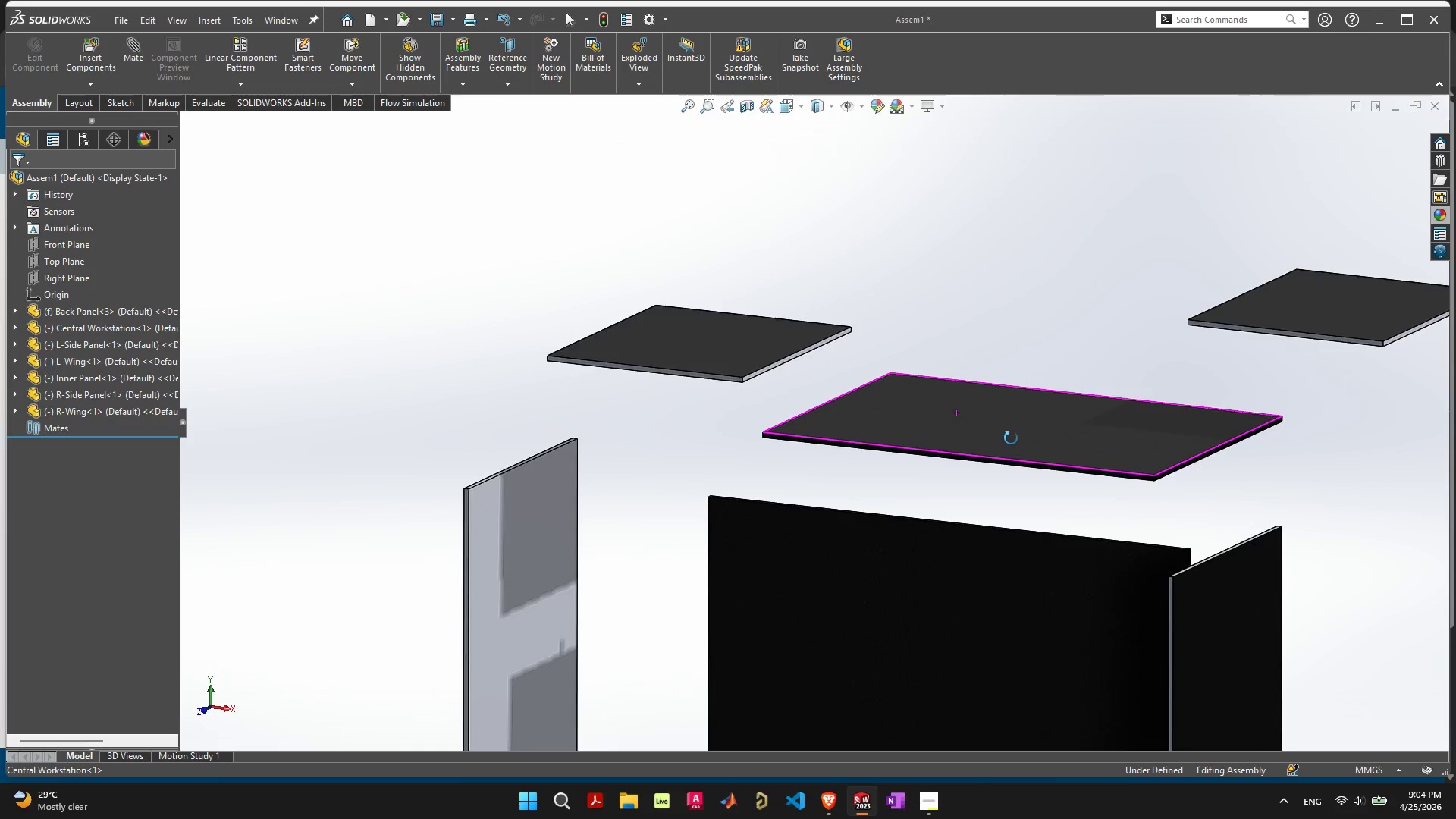 
left_click([984, 449])
 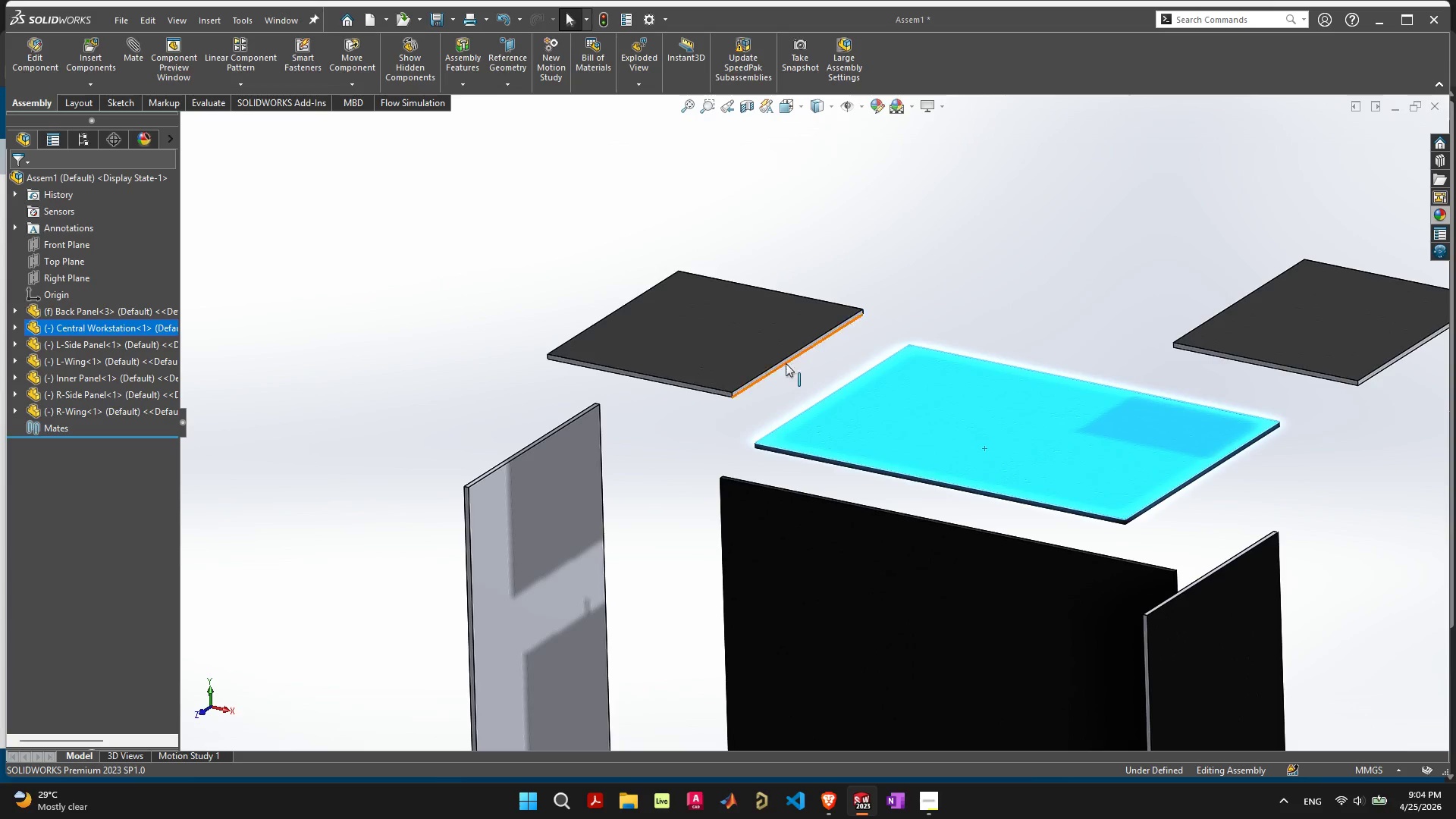 
hold_key(key=ShiftLeft, duration=0.47)
 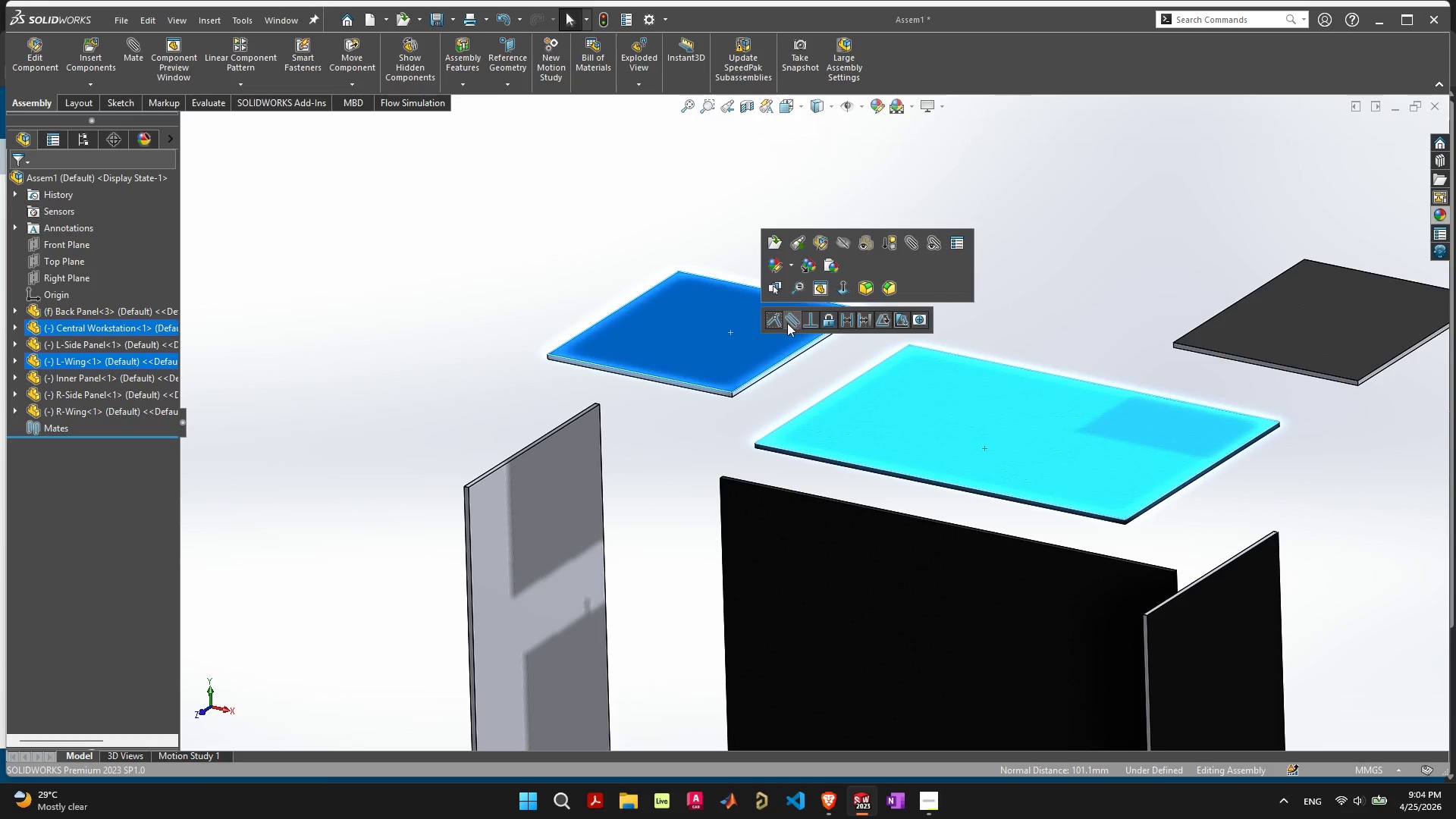 
left_click([775, 322])
 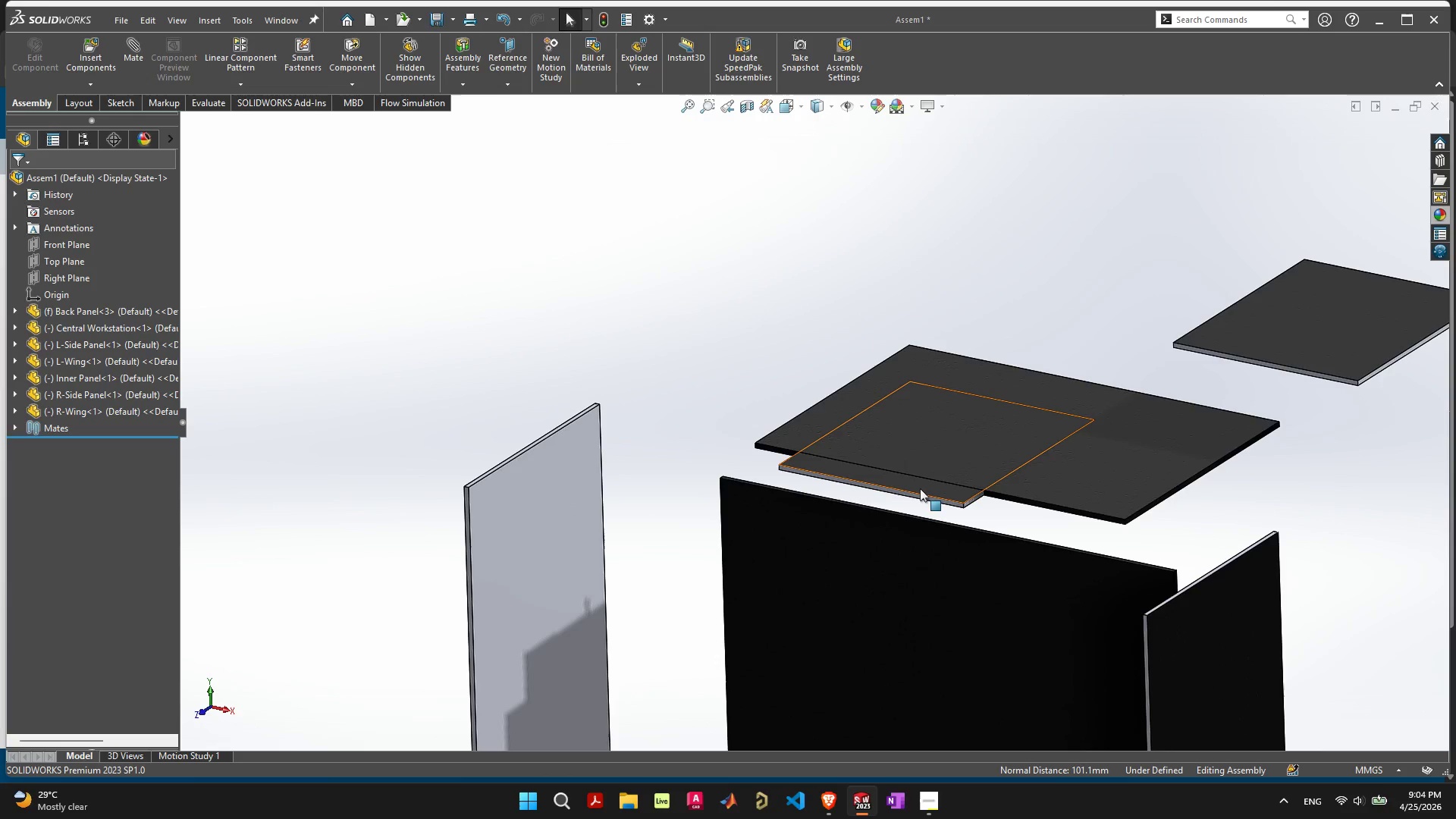 
left_click_drag(start_coordinate=[915, 488], to_coordinate=[588, 397])
 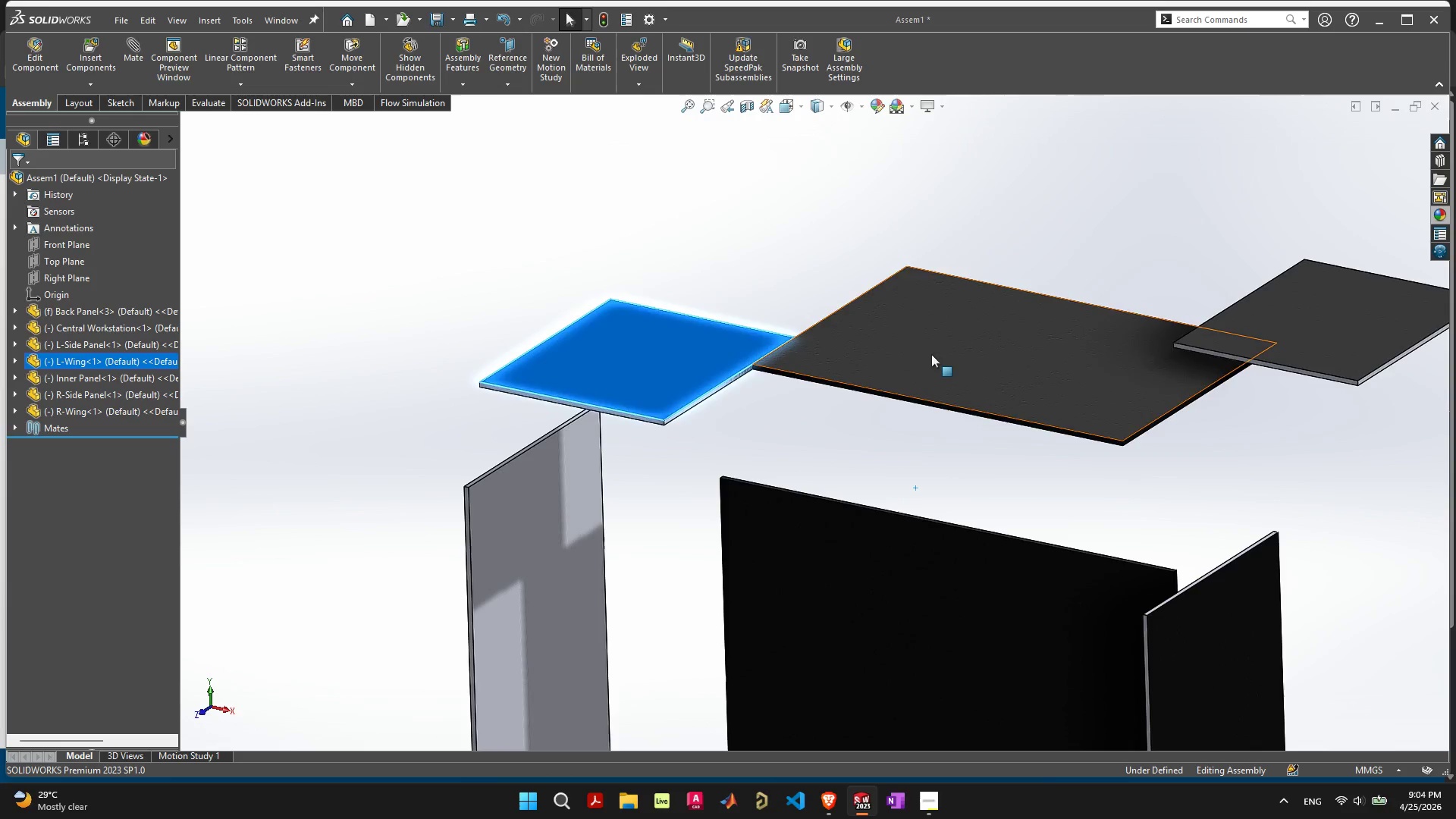 
left_click_drag(start_coordinate=[930, 354], to_coordinate=[854, 375])
 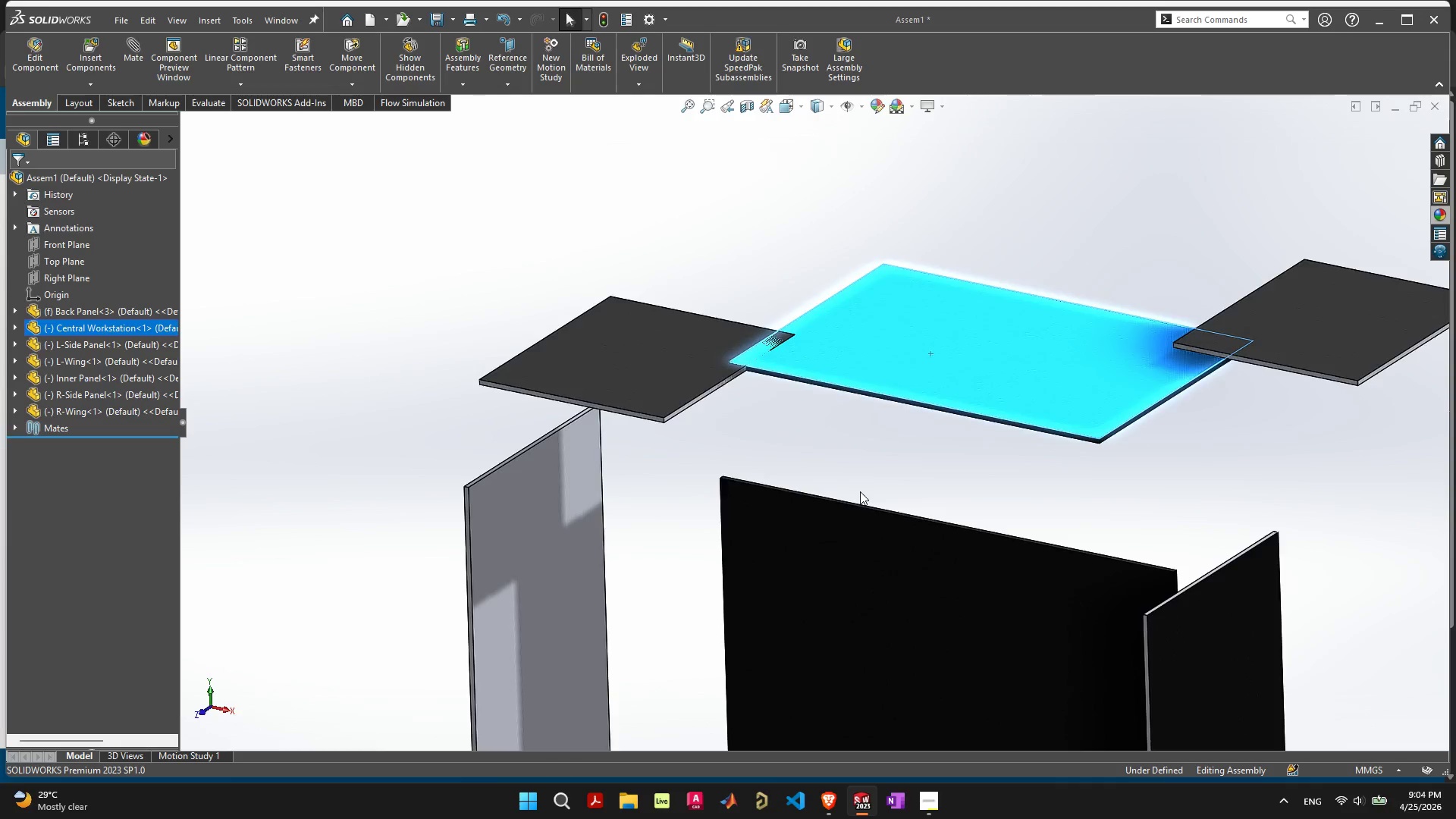 
scroll: coordinate [860, 491], scroll_direction: up, amount: 1.0
 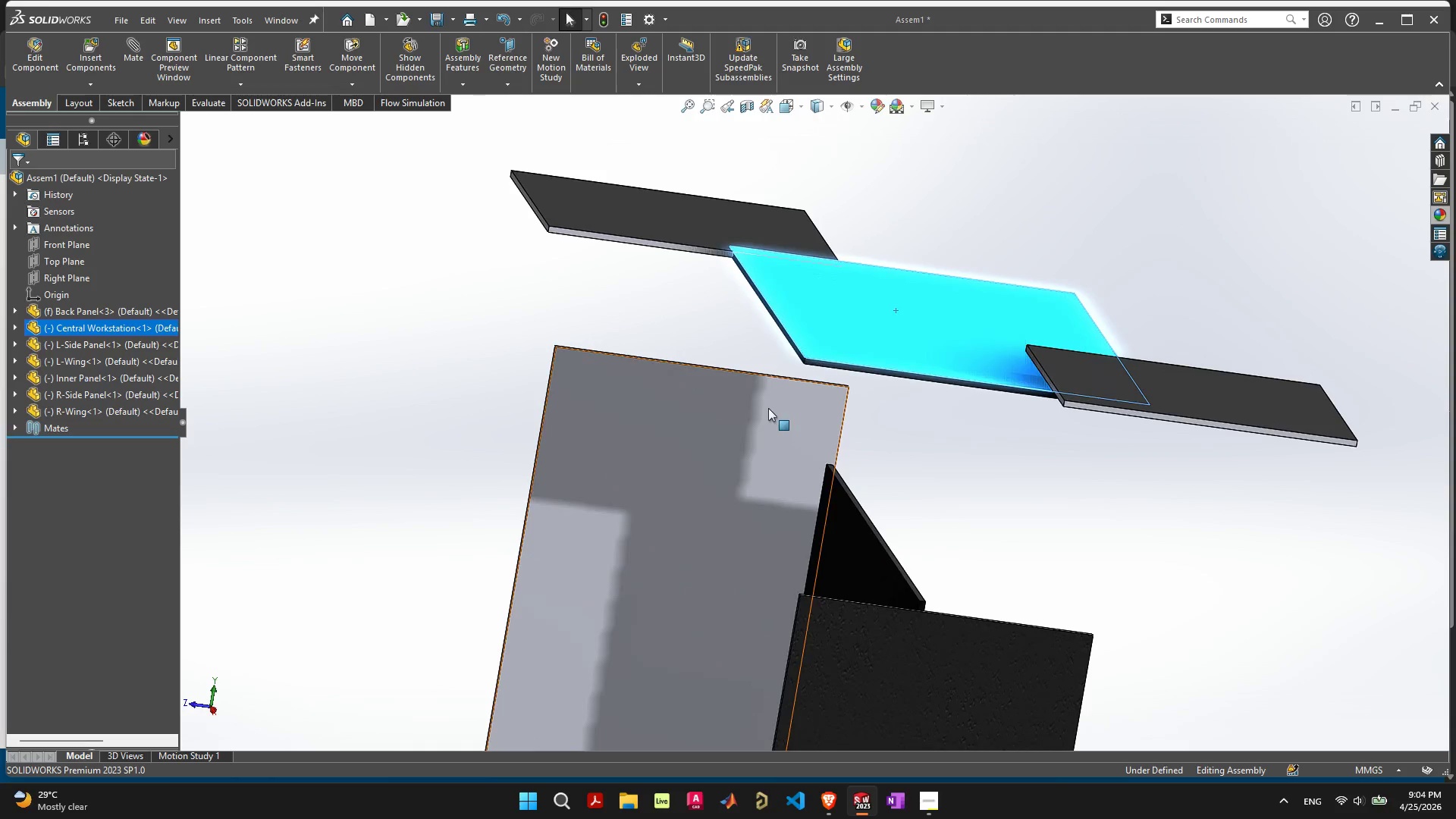 
left_click_drag(start_coordinate=[824, 309], to_coordinate=[561, 309])
 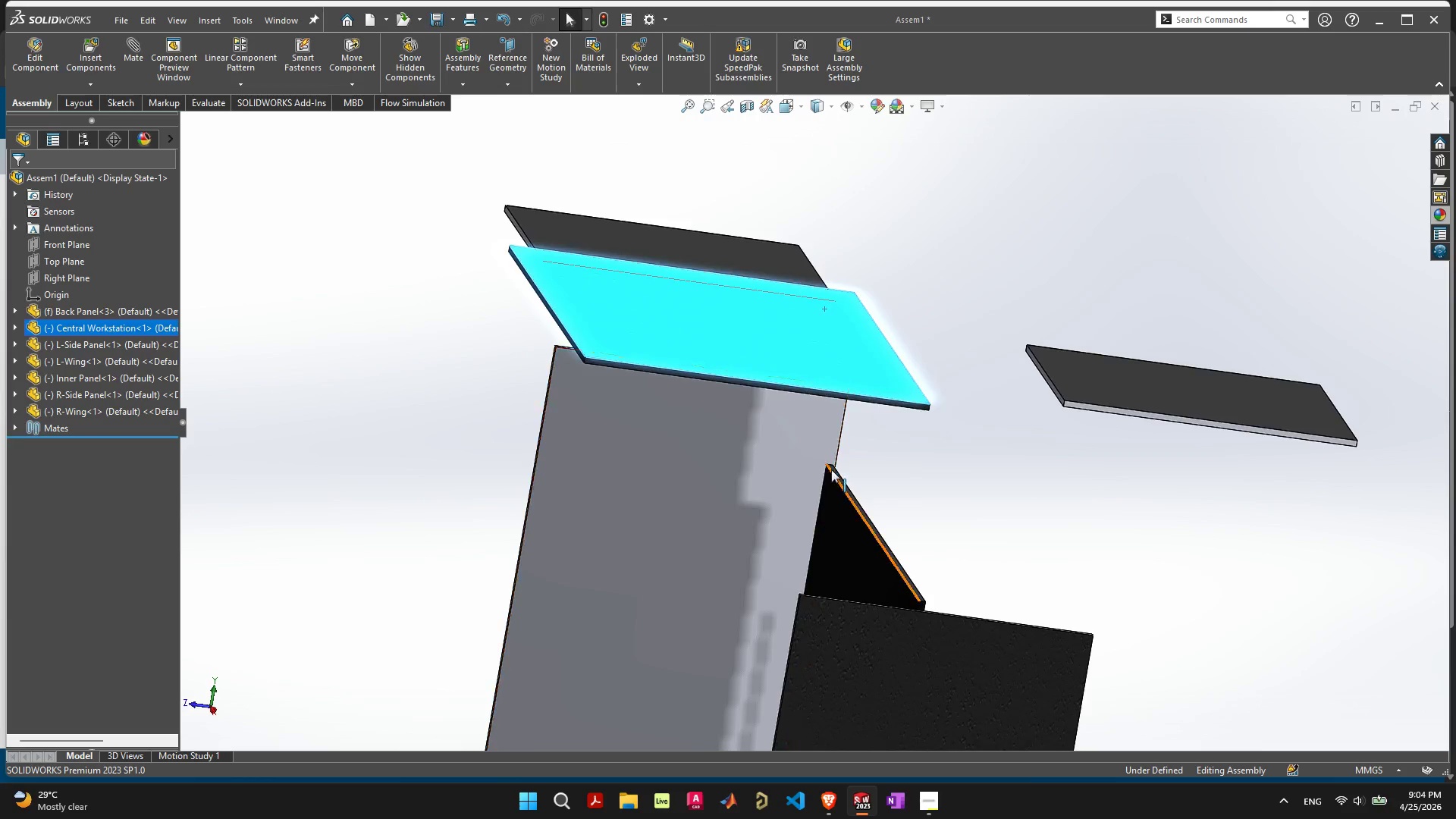 
scroll: coordinate [840, 466], scroll_direction: down, amount: 4.0
 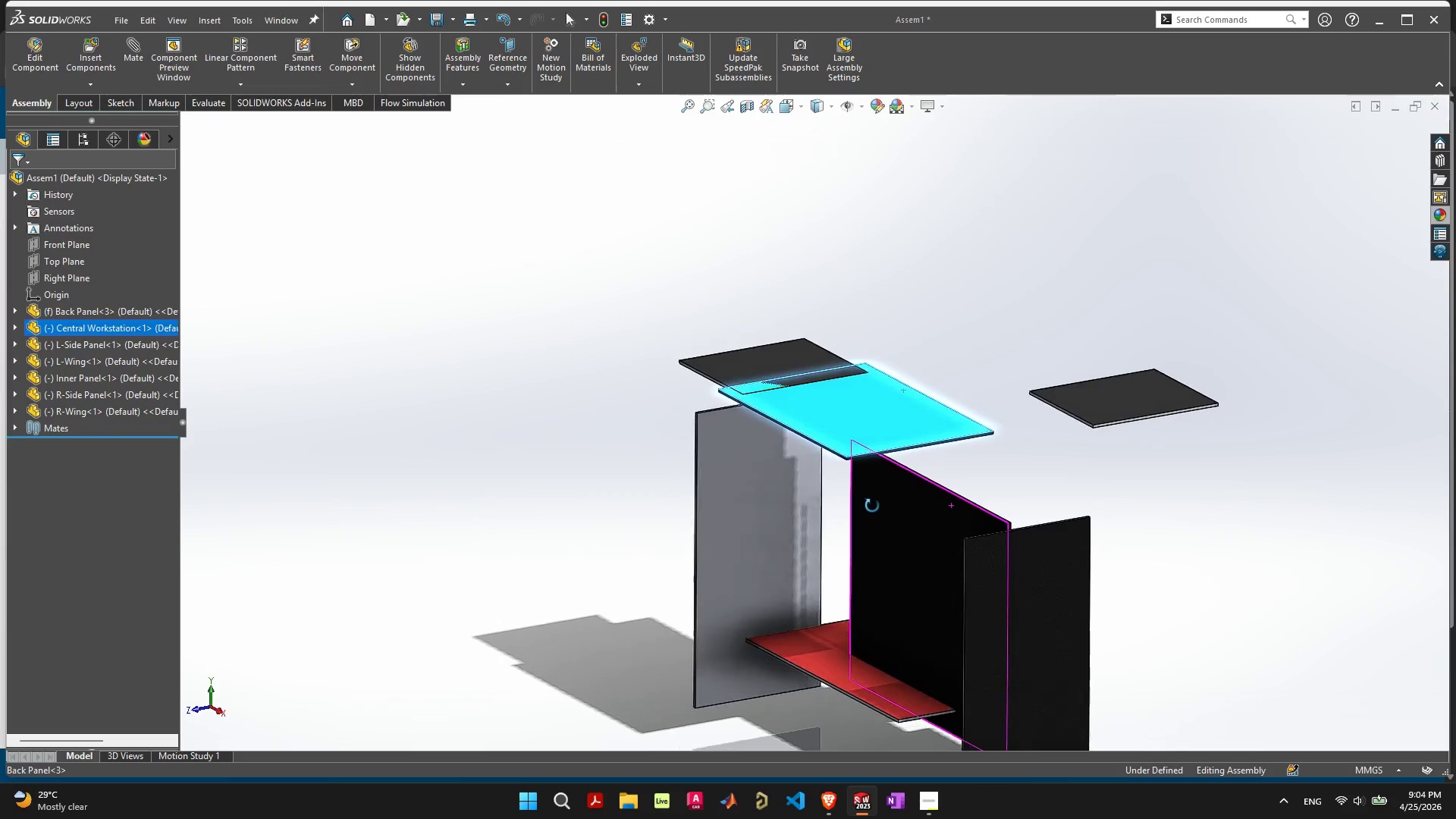 
left_click([1117, 395])
 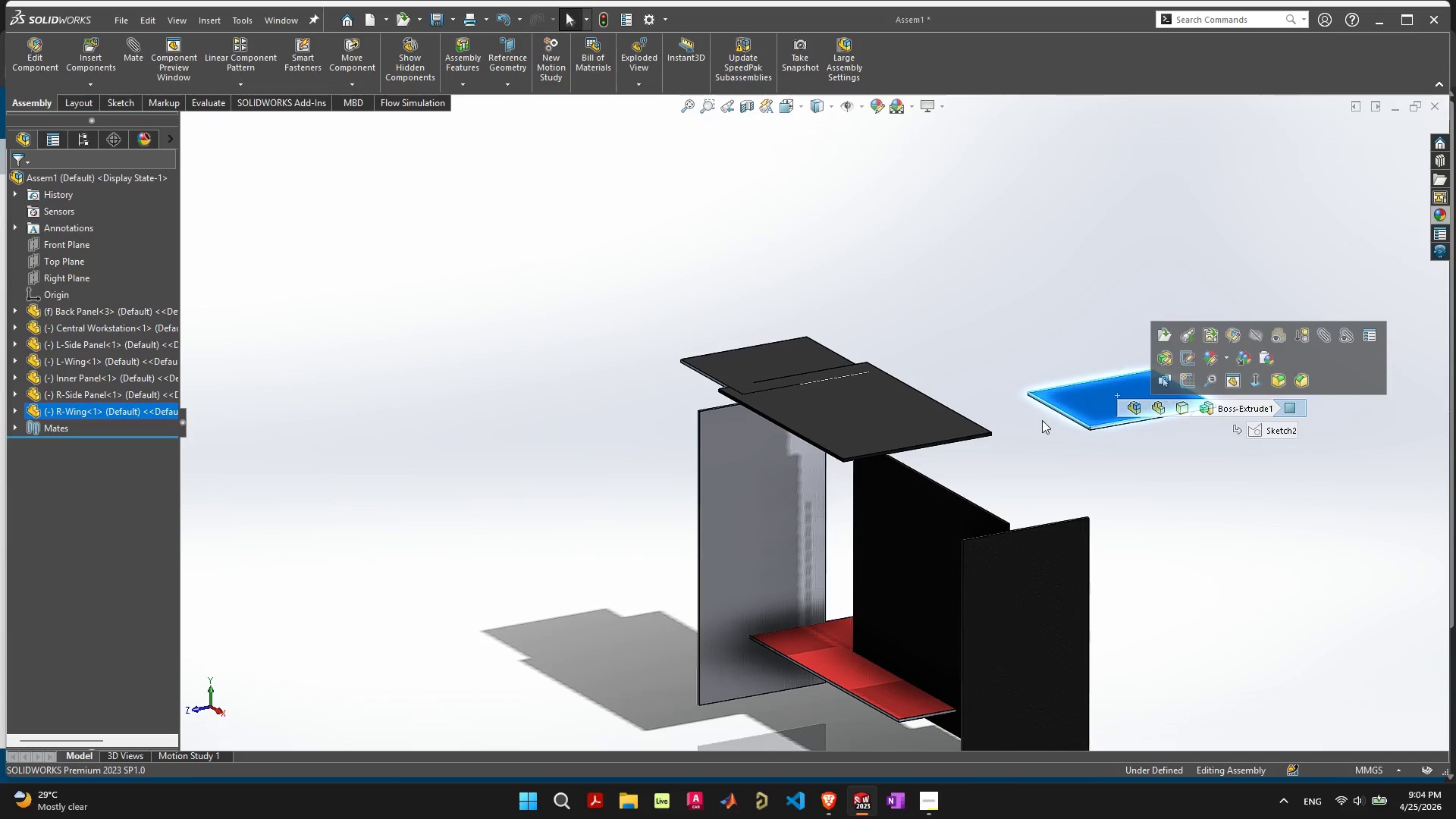 
hold_key(key=ShiftLeft, duration=1.17)
left_click([778, 352])
 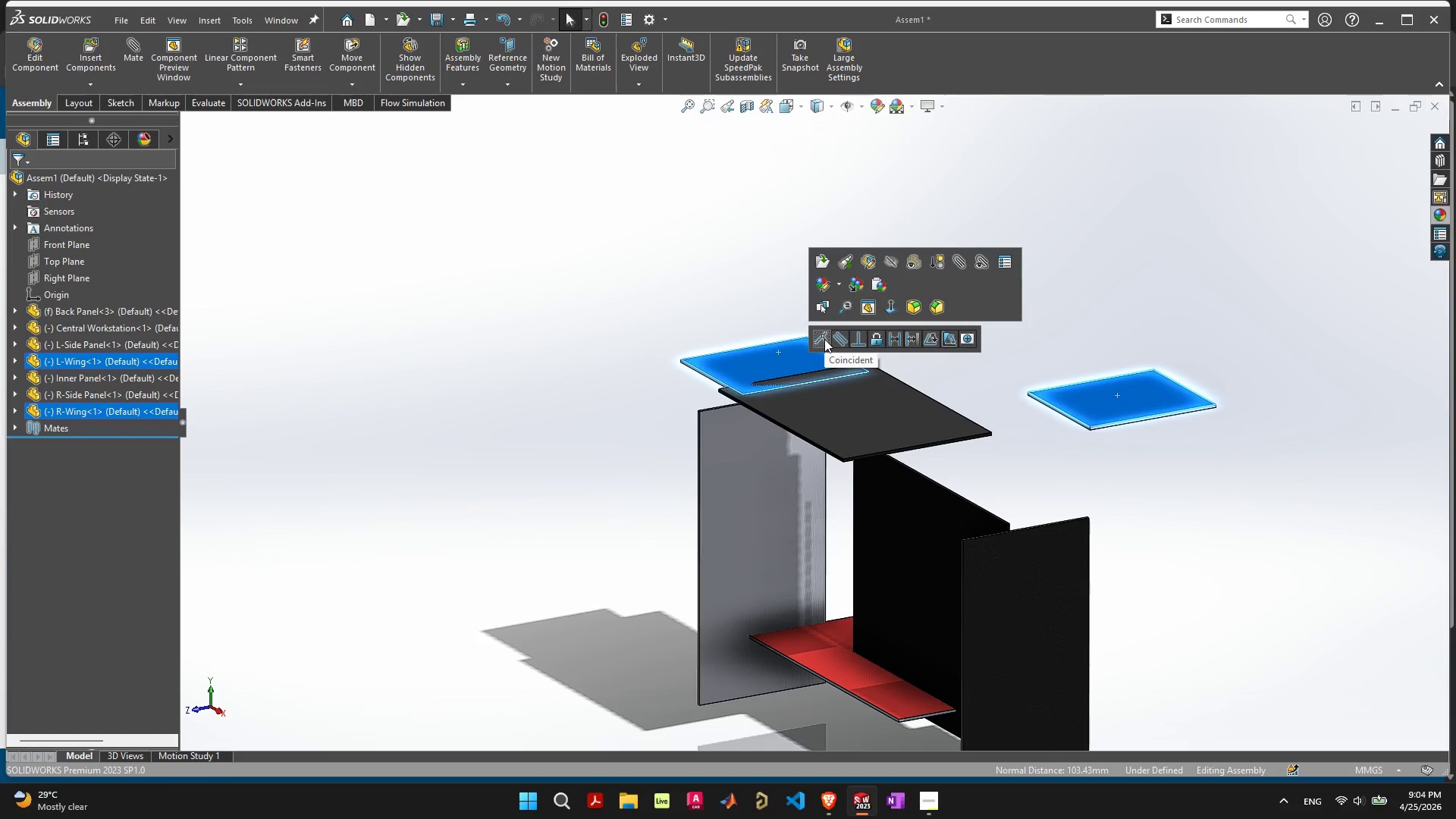 
left_click([824, 339])
 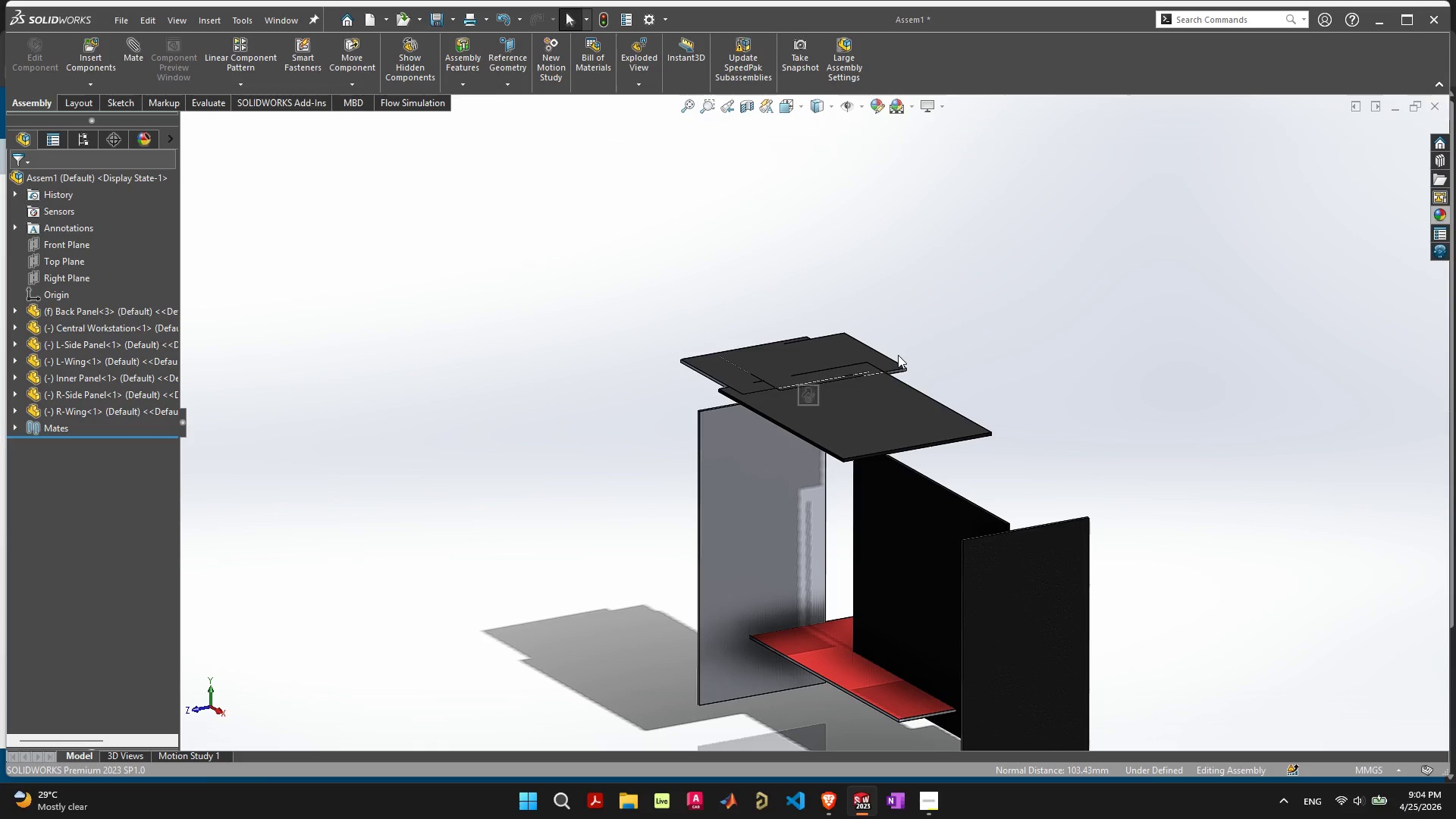 
left_click_drag(start_coordinate=[858, 347], to_coordinate=[1004, 463])
 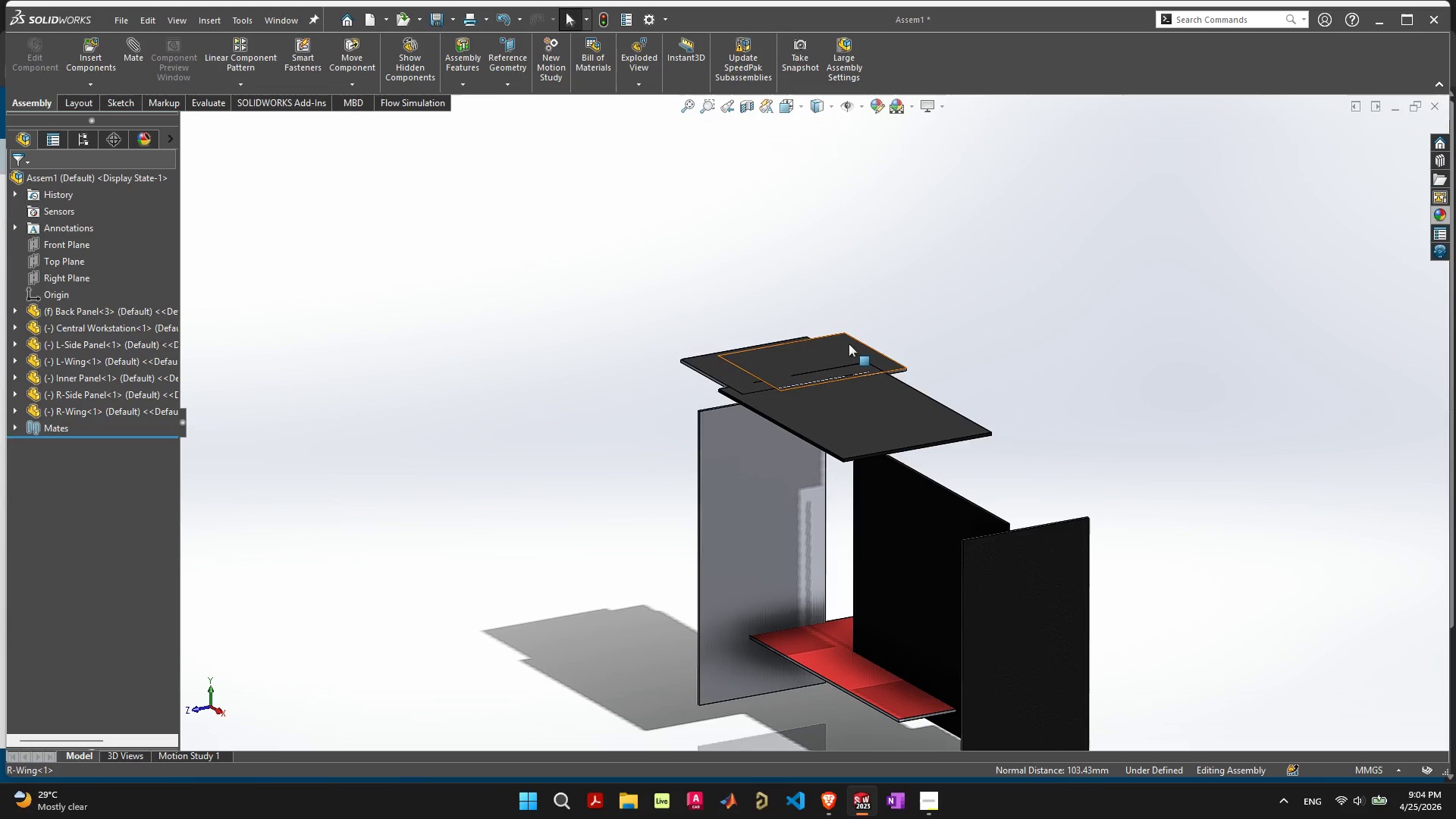 
left_click_drag(start_coordinate=[849, 344], to_coordinate=[1068, 384])
 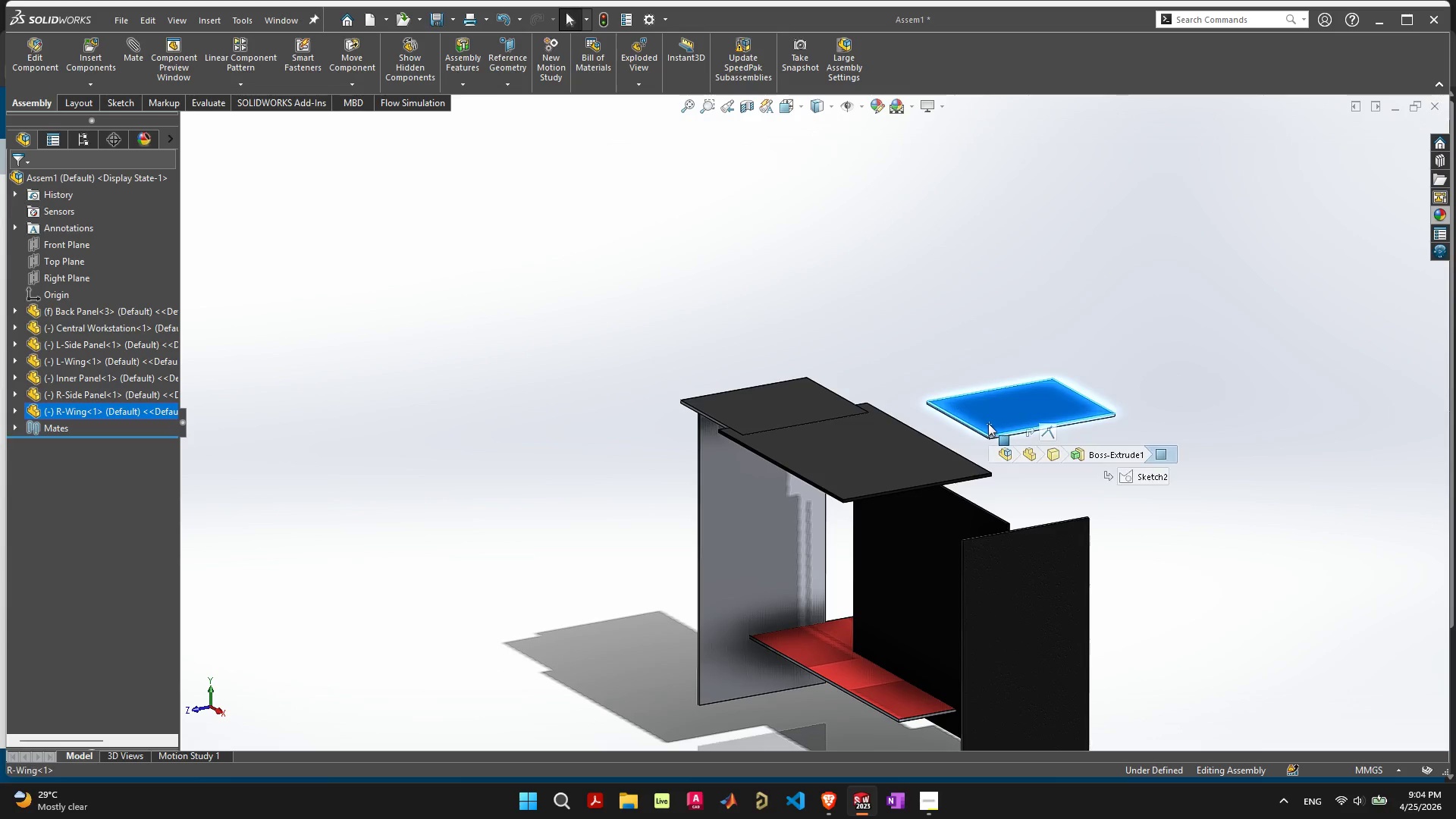 
left_click_drag(start_coordinate=[989, 424], to_coordinate=[1043, 477])
 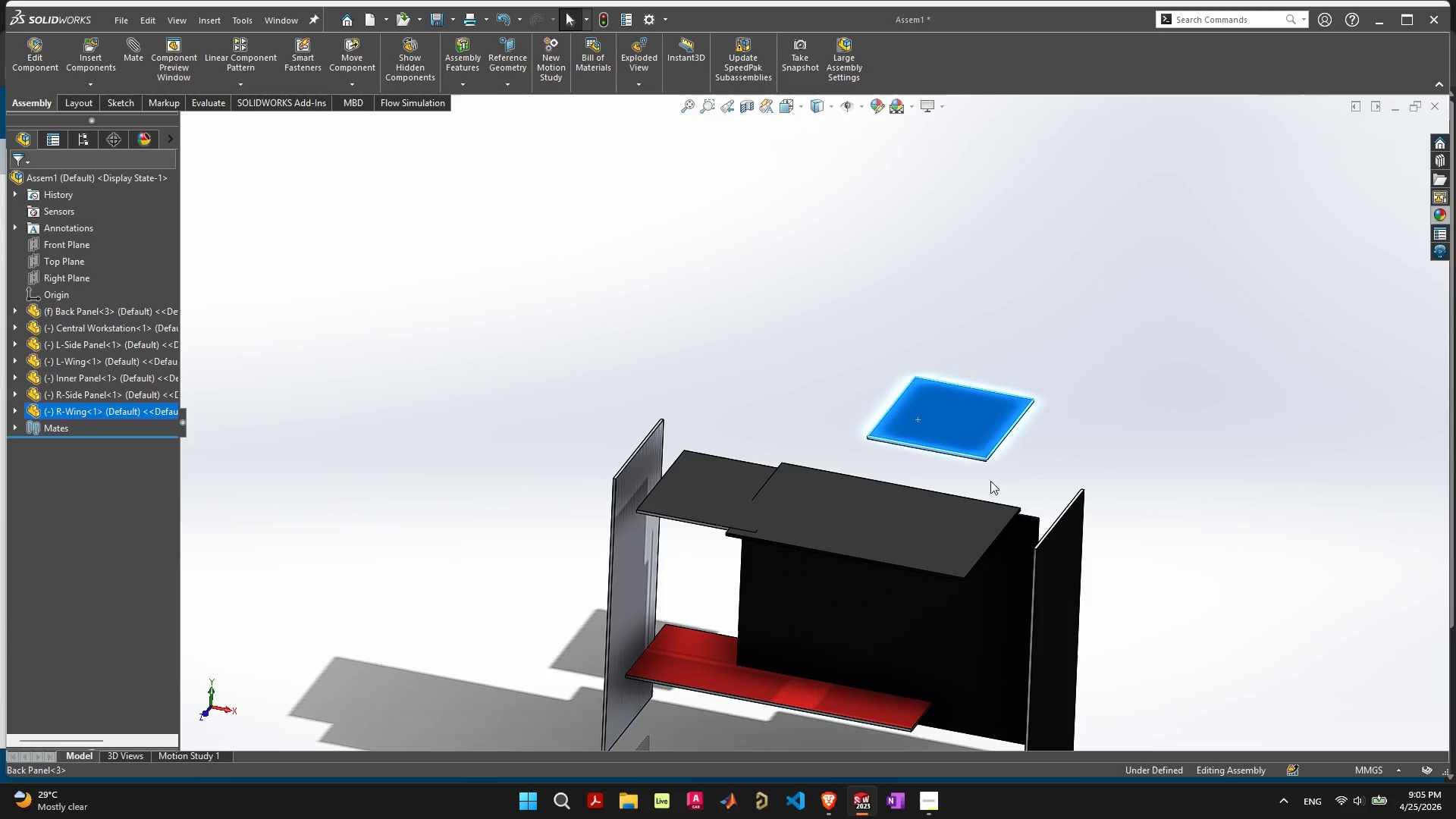 
left_click_drag(start_coordinate=[949, 419], to_coordinate=[1043, 274])
 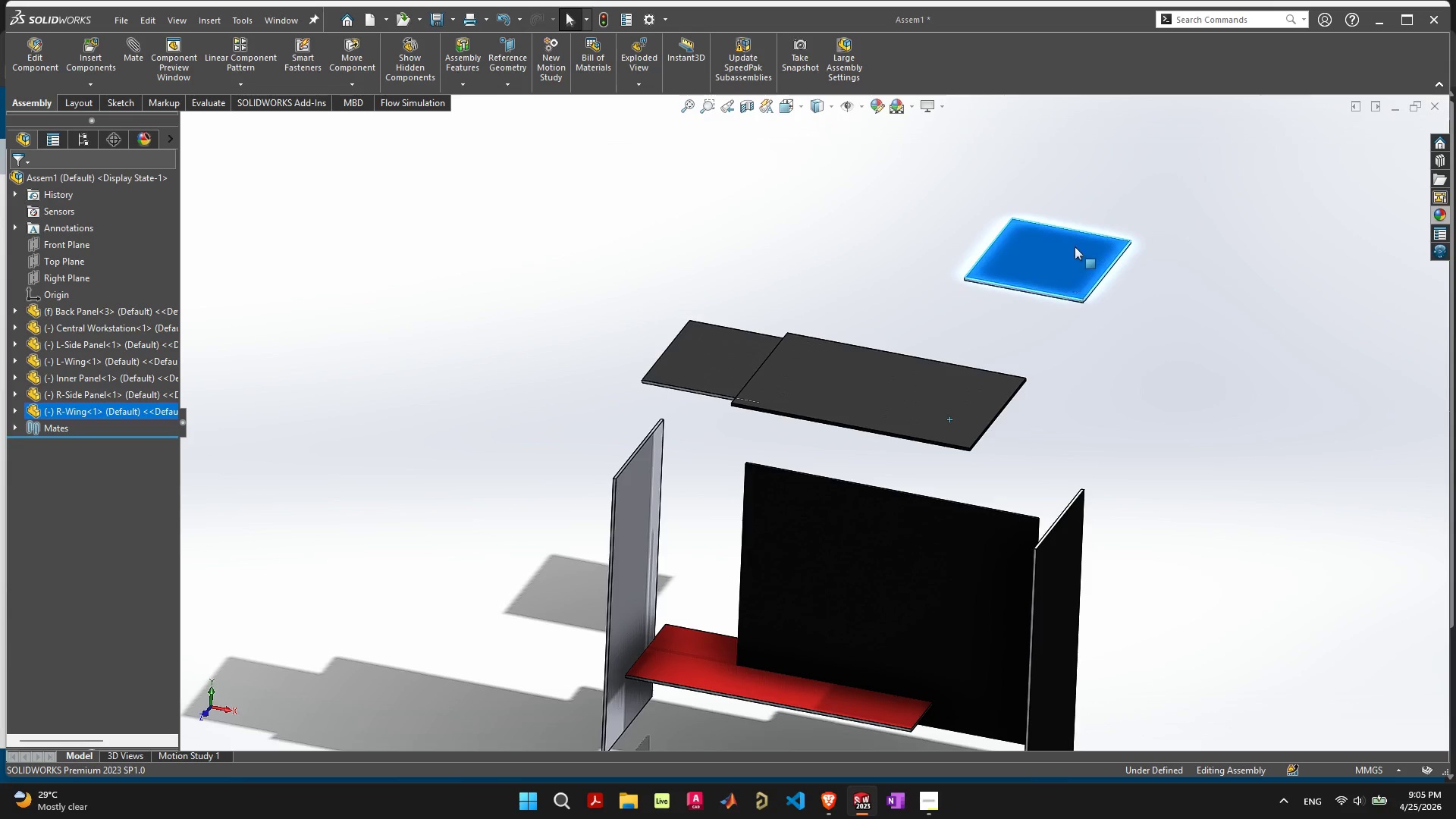 
left_click([1067, 238])
 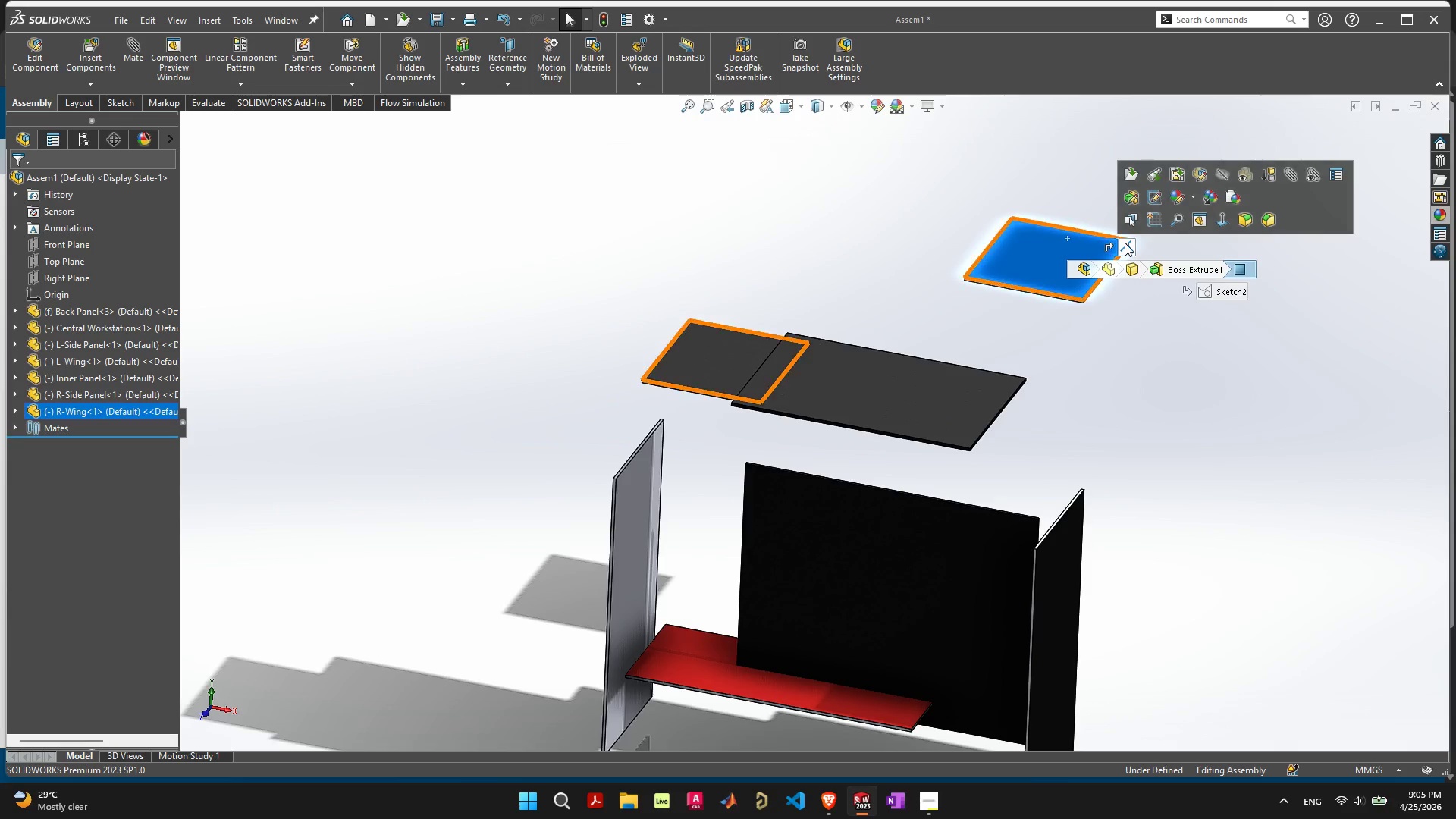 
left_click([1127, 245])
 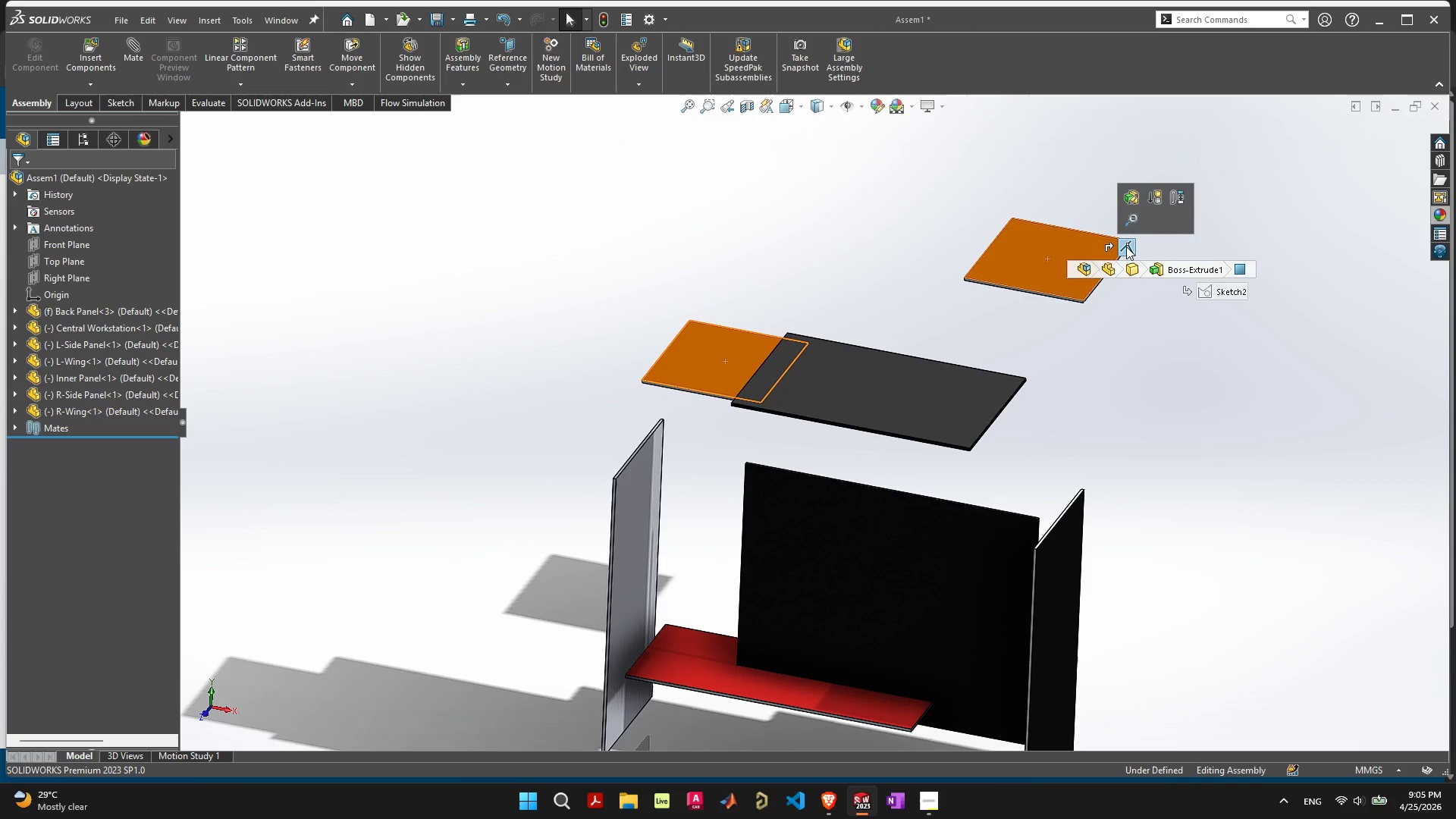 
key(Delete)
 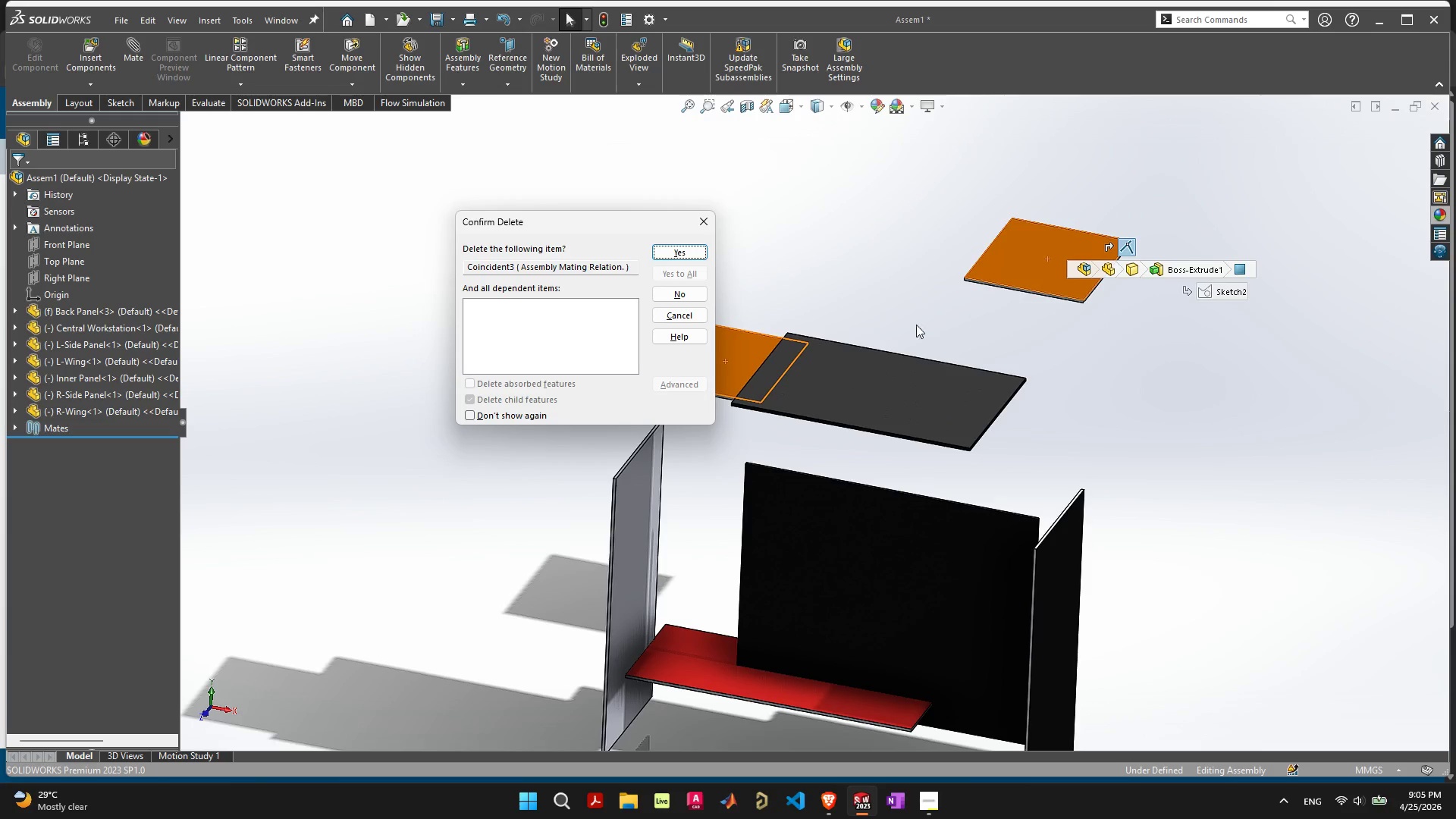 
key(Space)
 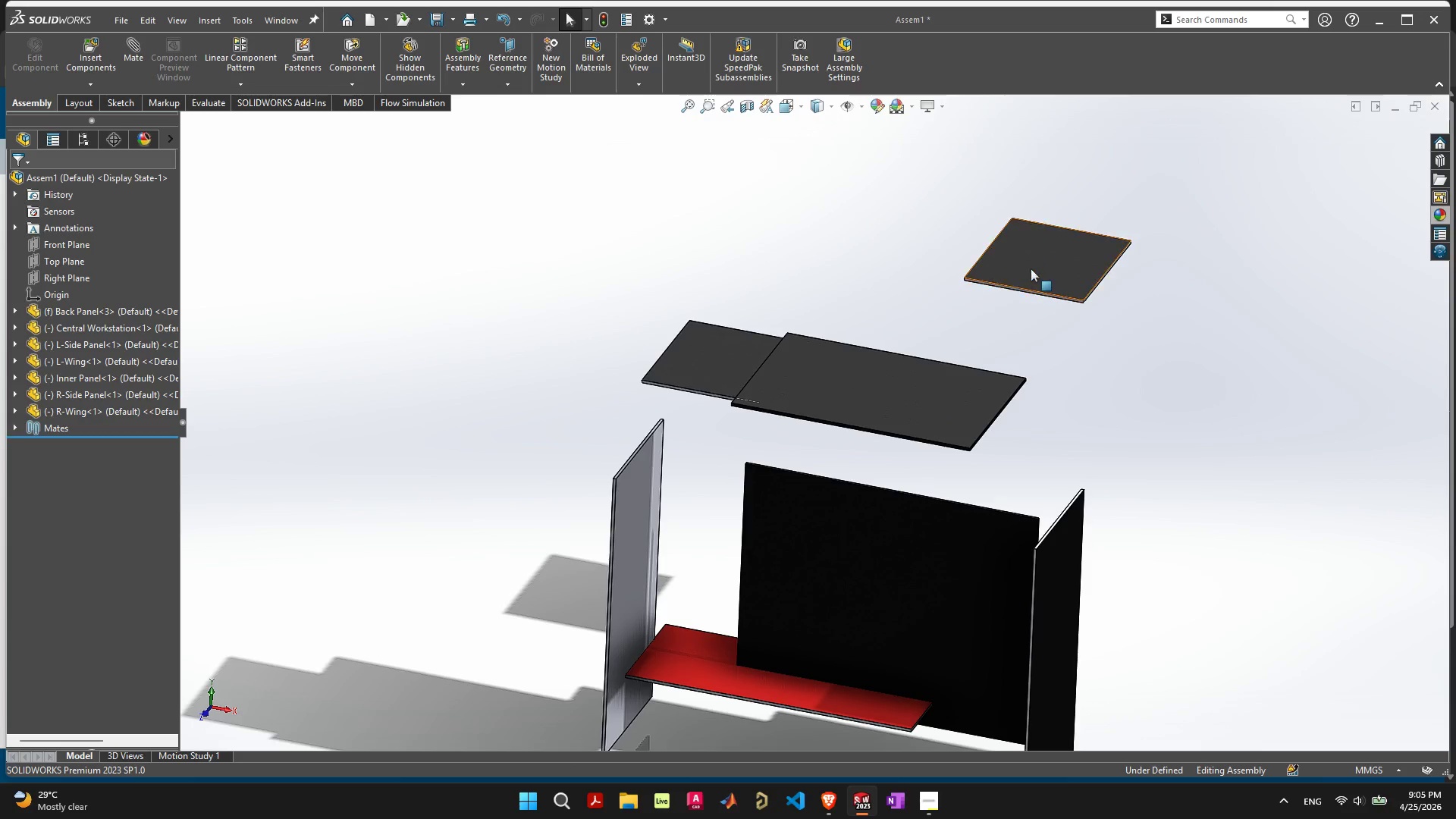 
left_click([1031, 268])
 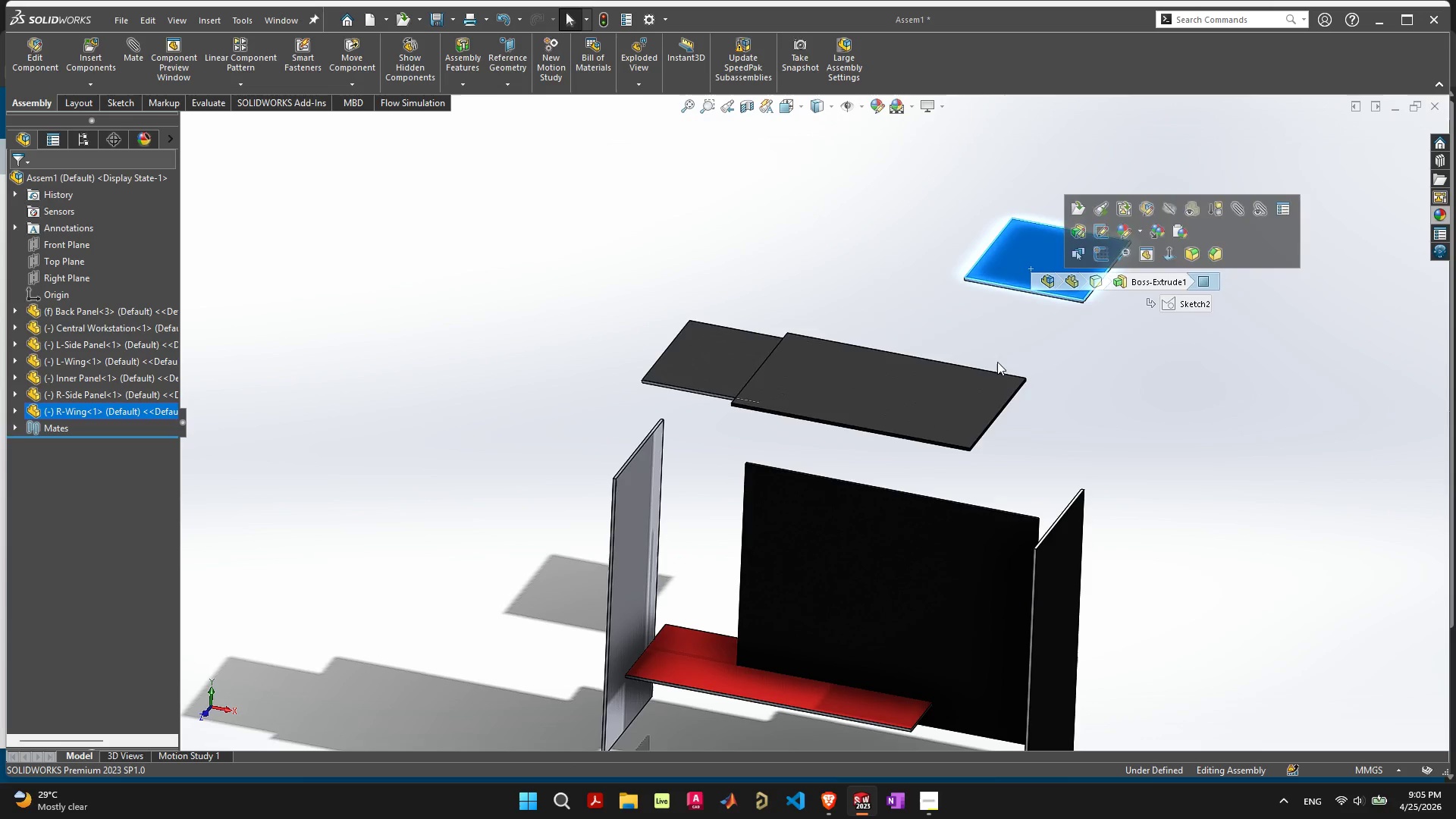 
hold_key(key=ShiftLeft, duration=0.42)
left_click([958, 410])
 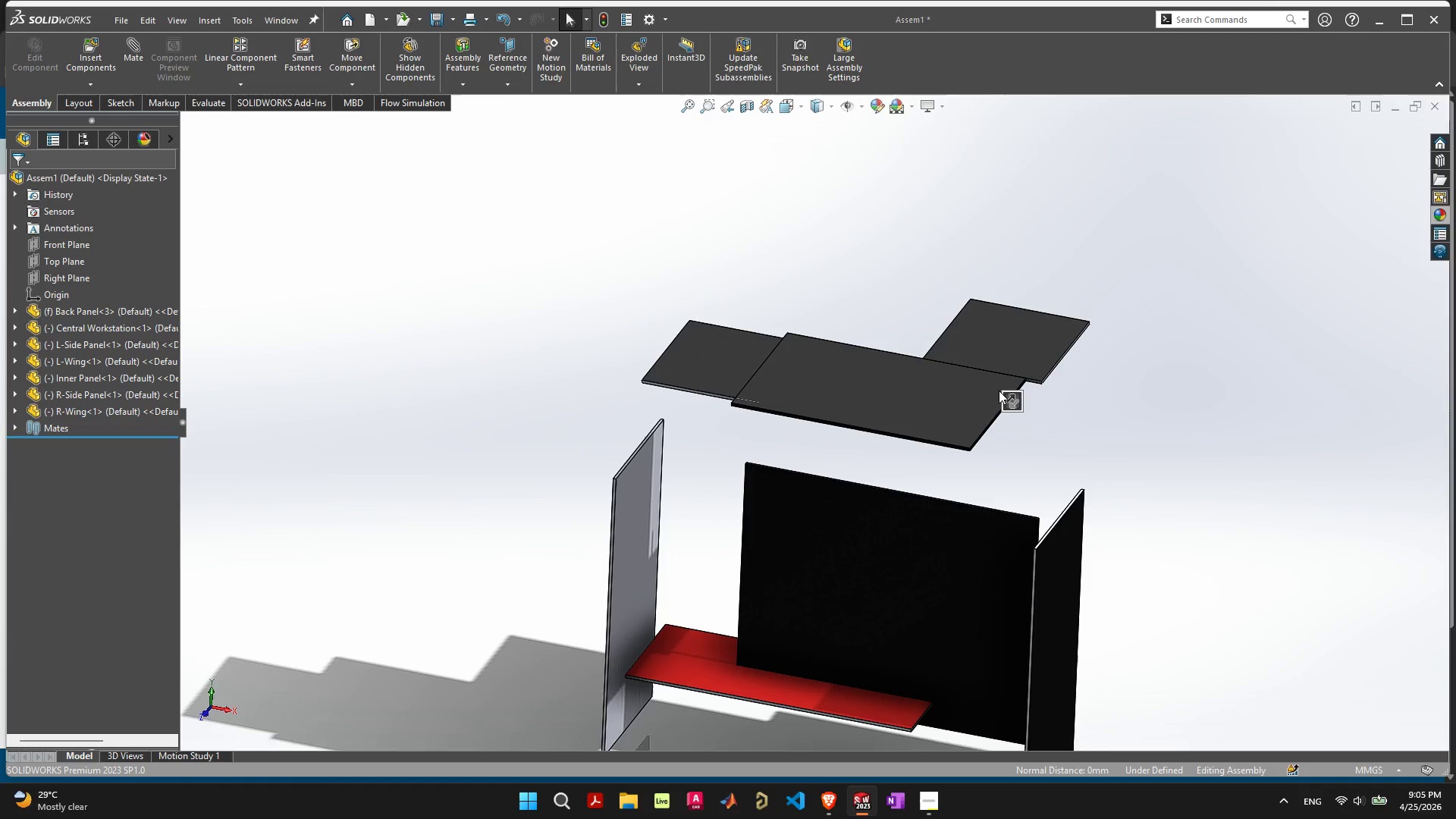 
left_click_drag(start_coordinate=[1009, 350], to_coordinate=[1003, 409])
 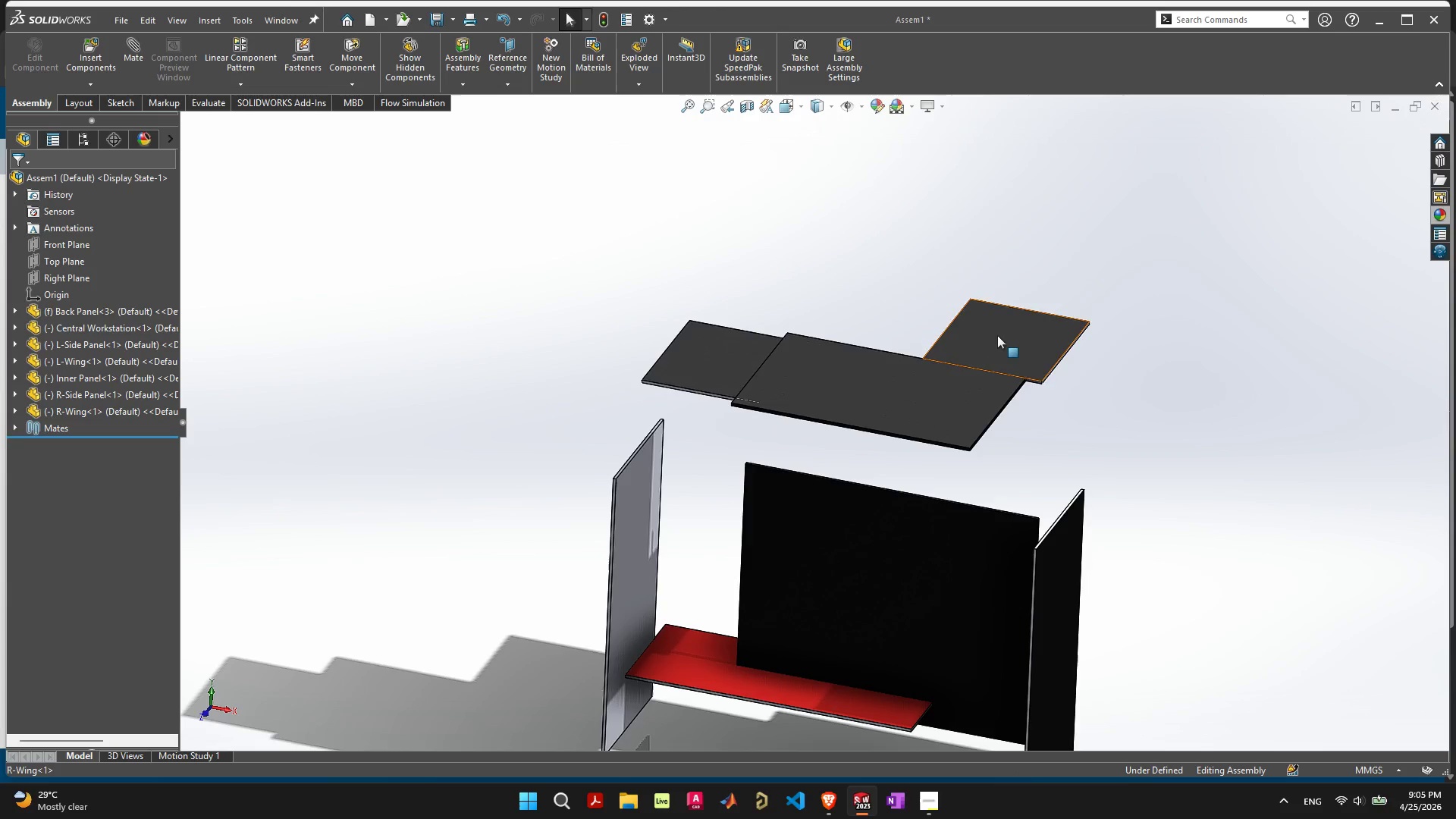 
left_click_drag(start_coordinate=[997, 335], to_coordinate=[1043, 642])
 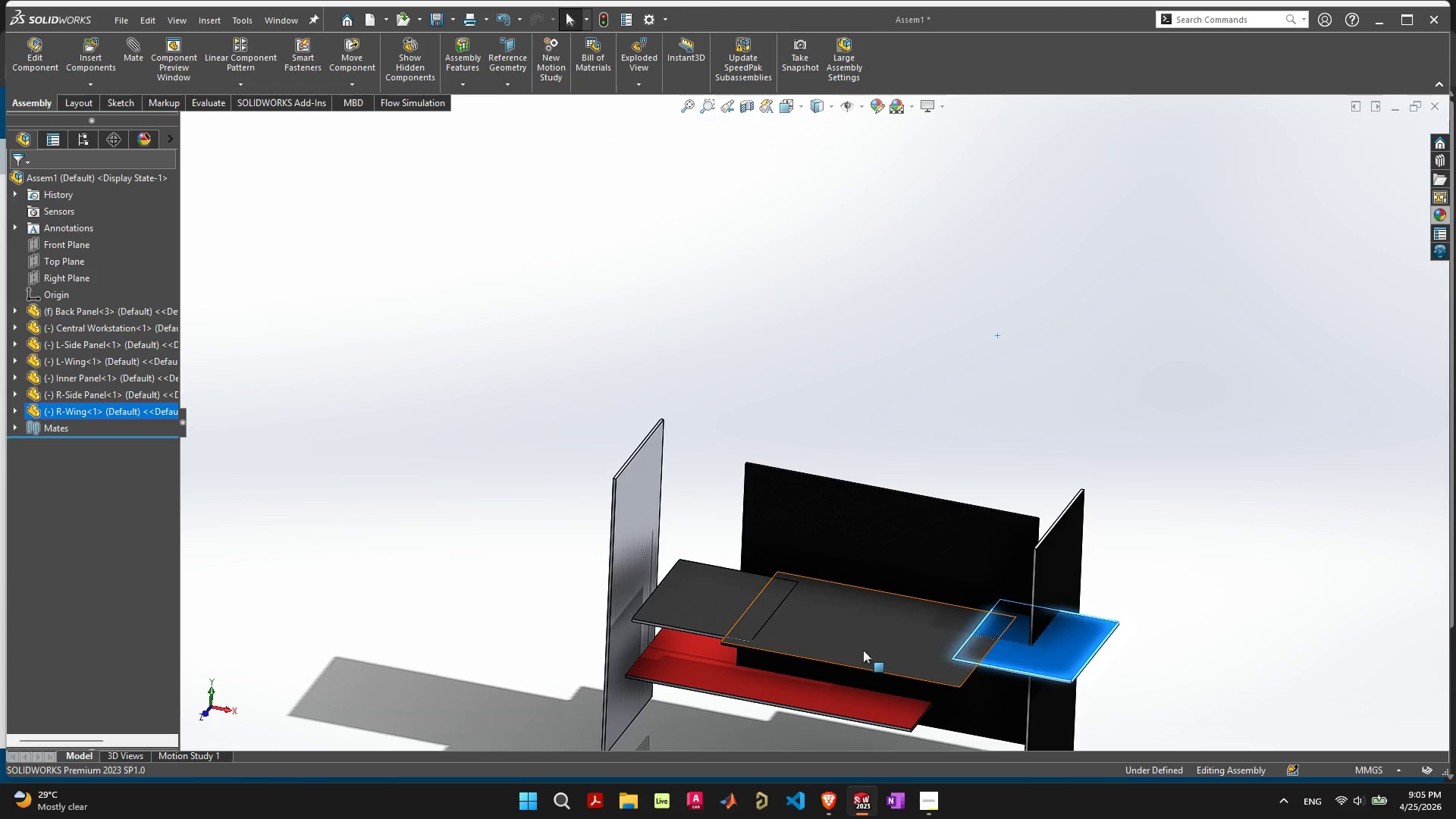 
left_click_drag(start_coordinate=[863, 650], to_coordinate=[899, 278])
 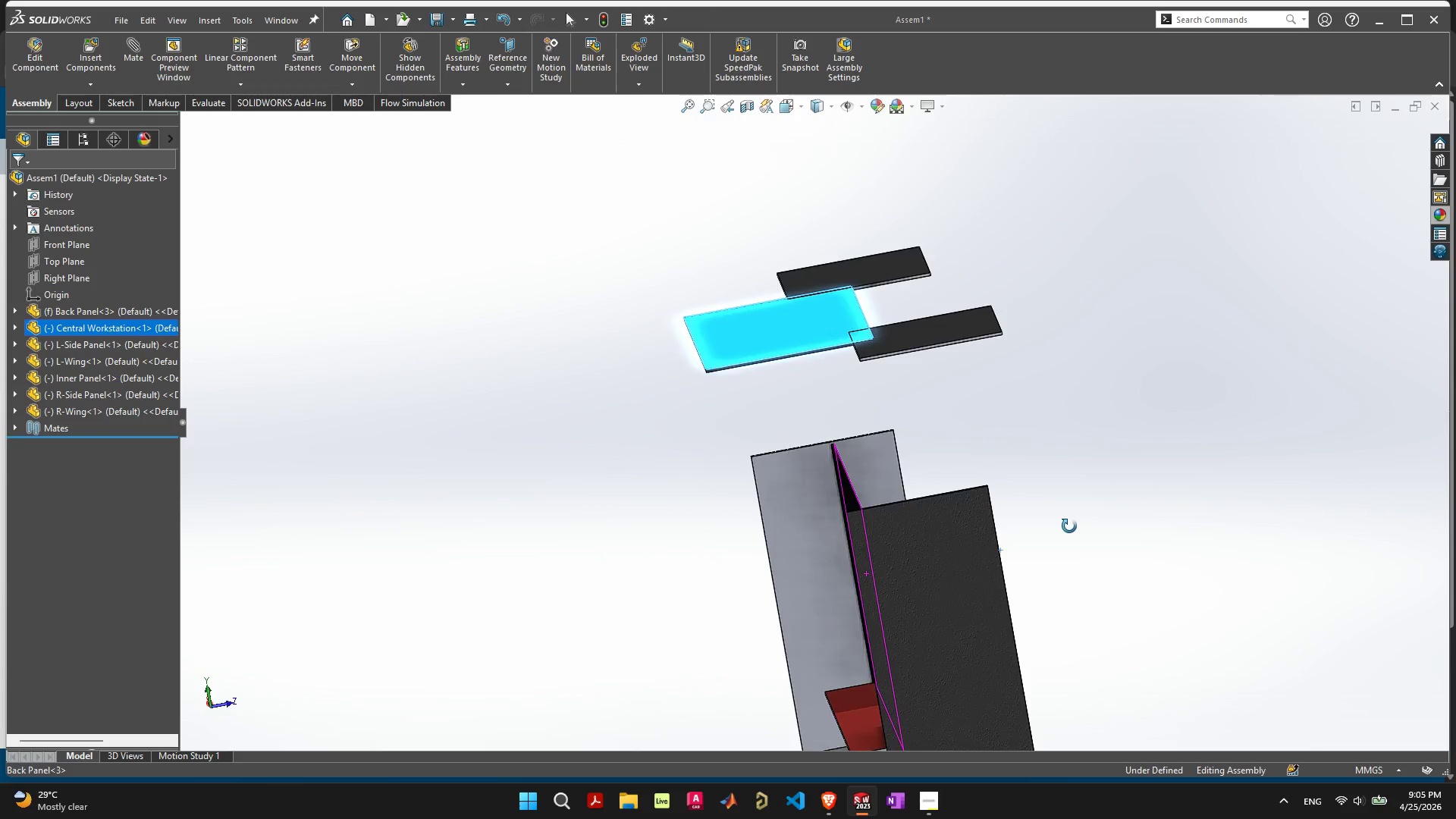 
scroll: coordinate [1050, 575], scroll_direction: up, amount: 1.0
 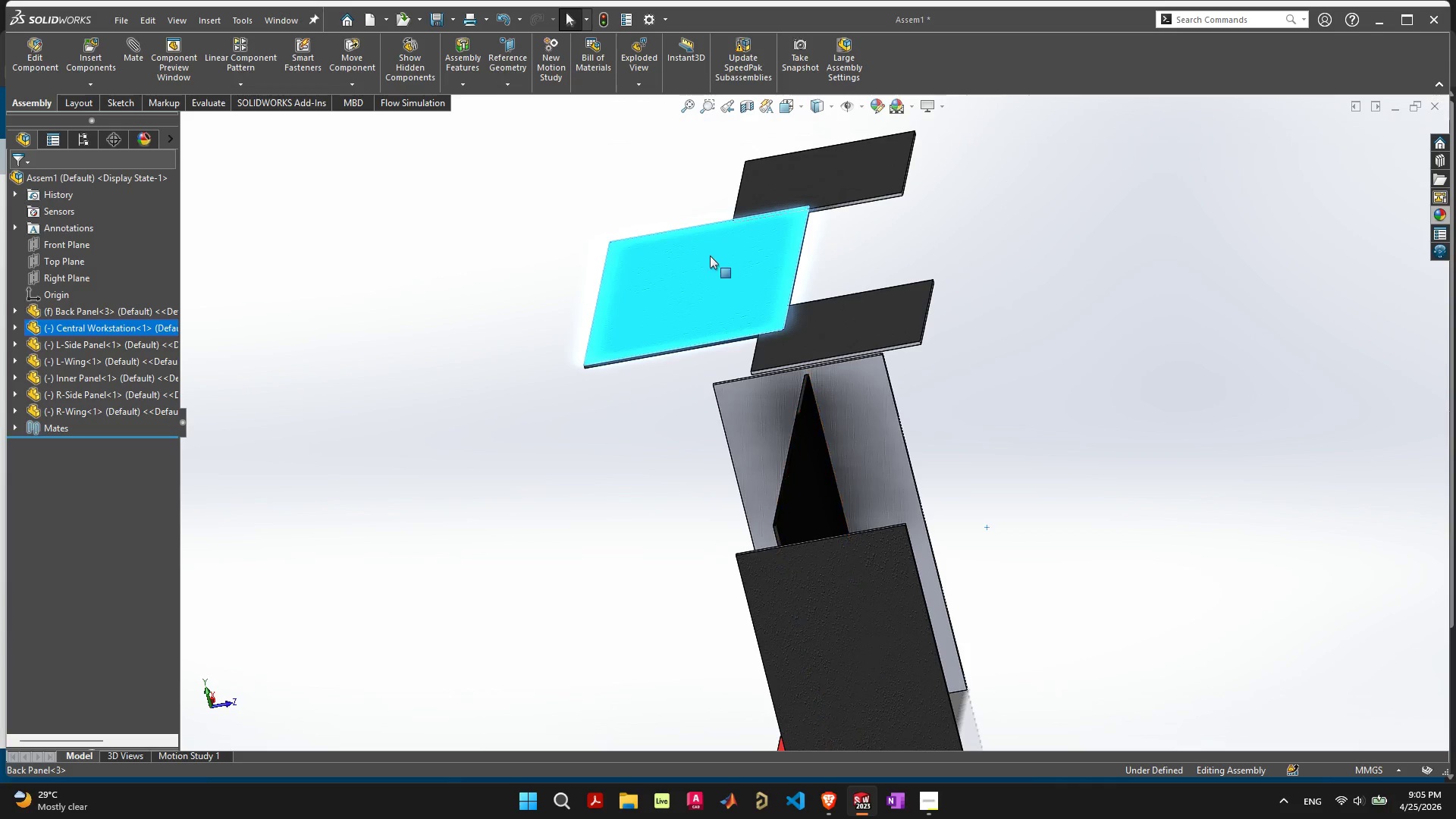 
left_click_drag(start_coordinate=[710, 256], to_coordinate=[869, 256])
 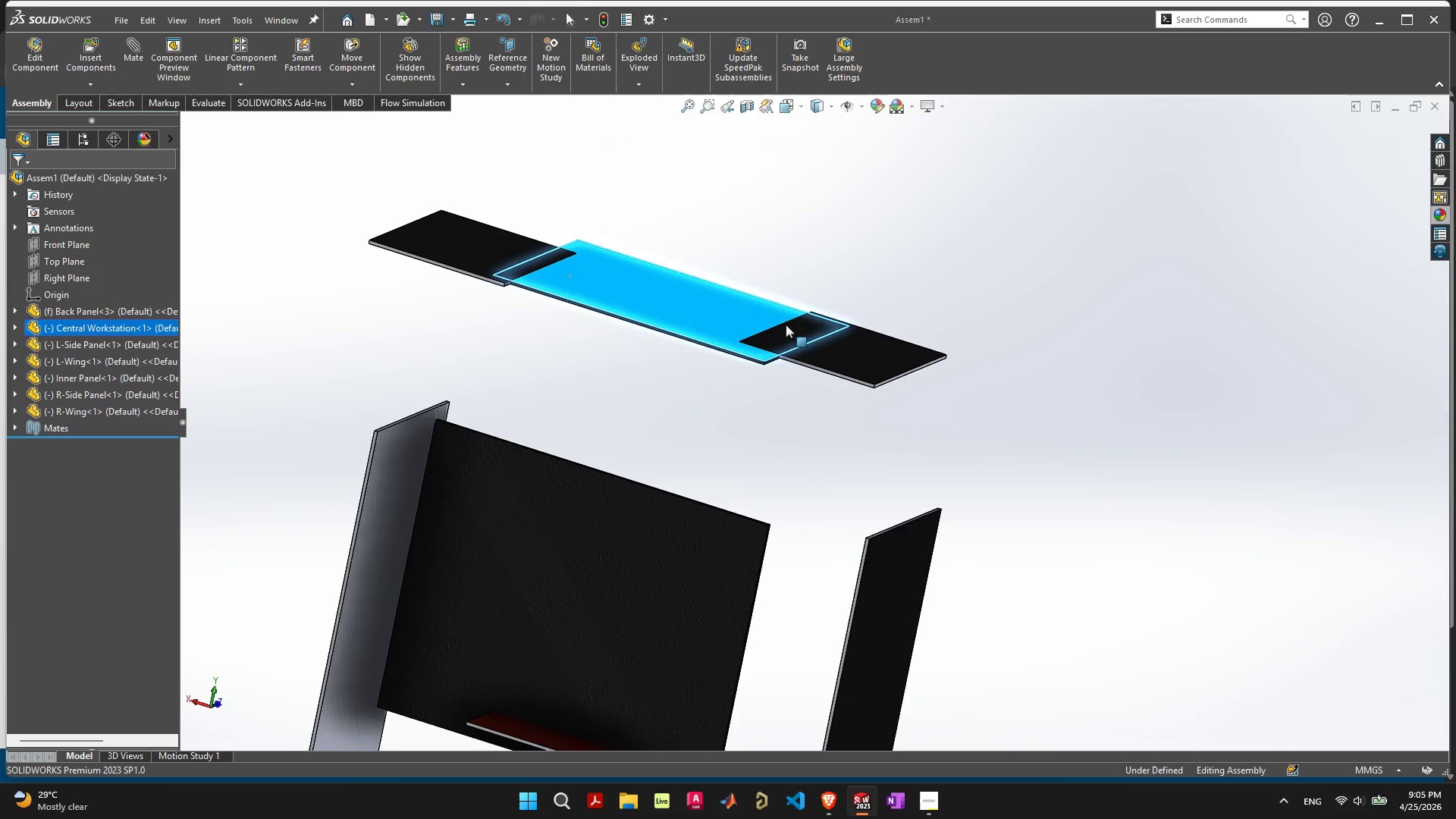 
scroll: coordinate [475, 287], scroll_direction: up, amount: 10.0
 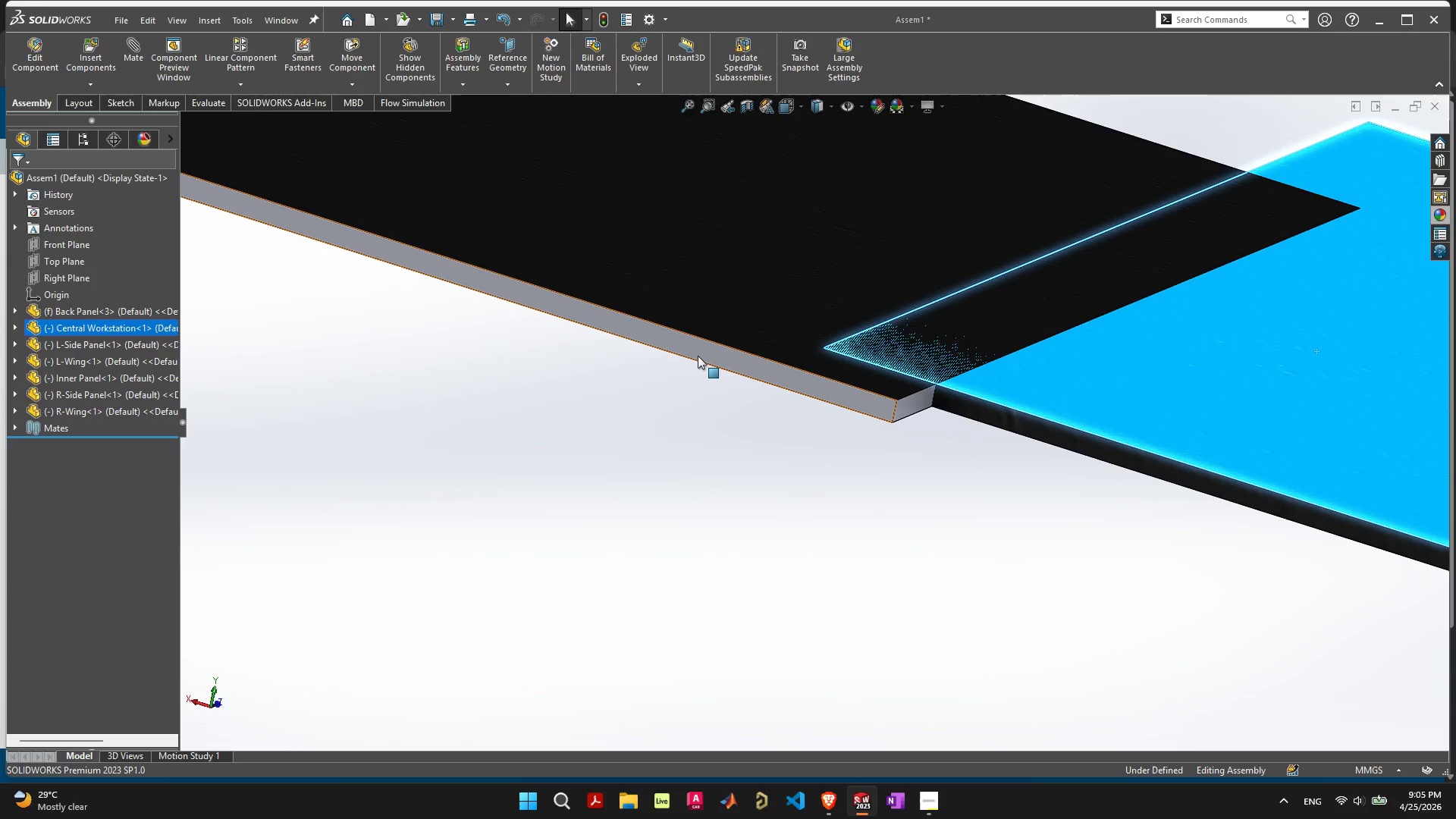 
left_click([698, 356])
 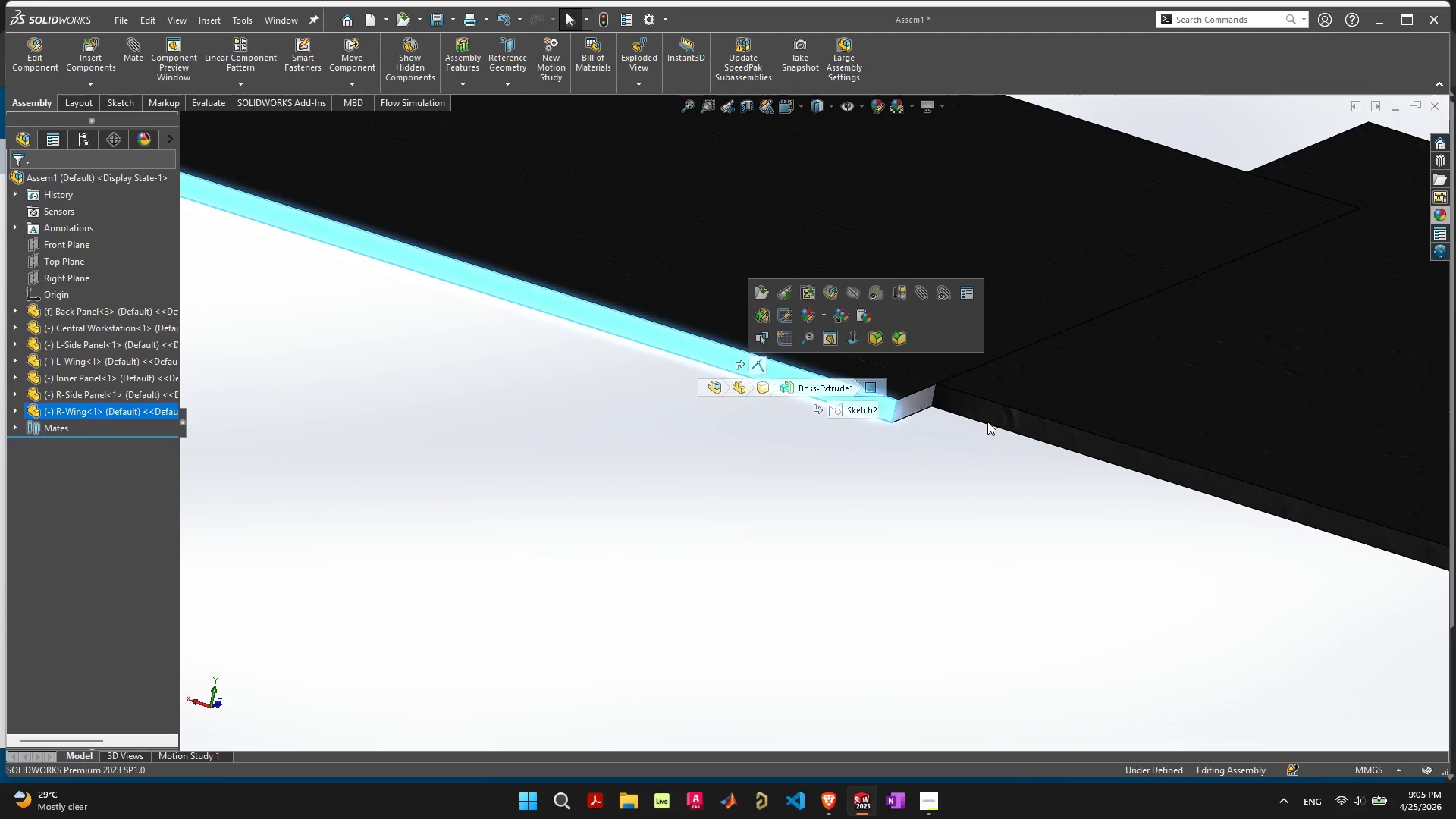 
hold_key(key=ShiftLeft, duration=0.7)
left_click([1005, 416])
 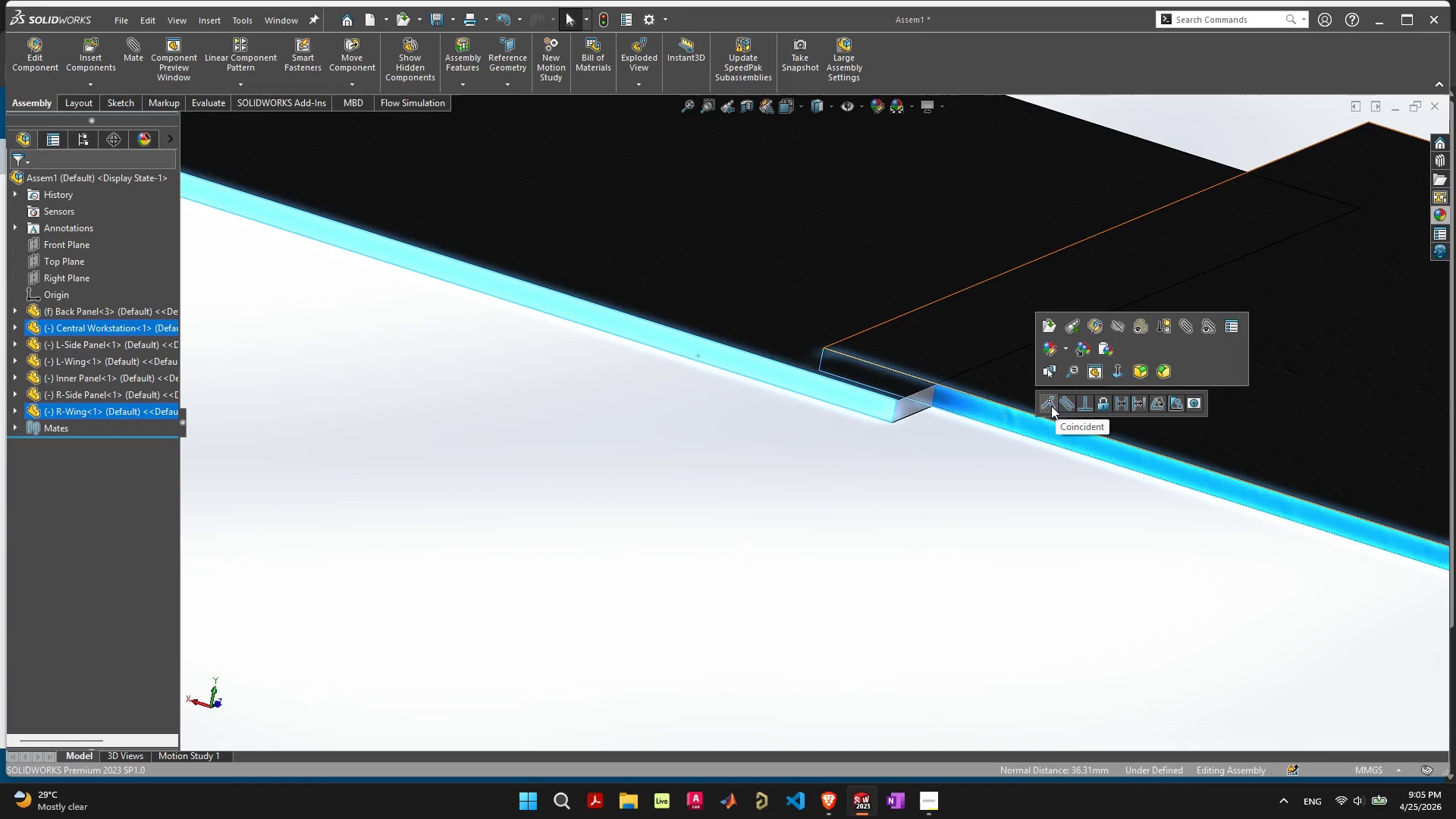 
left_click([1068, 406])
 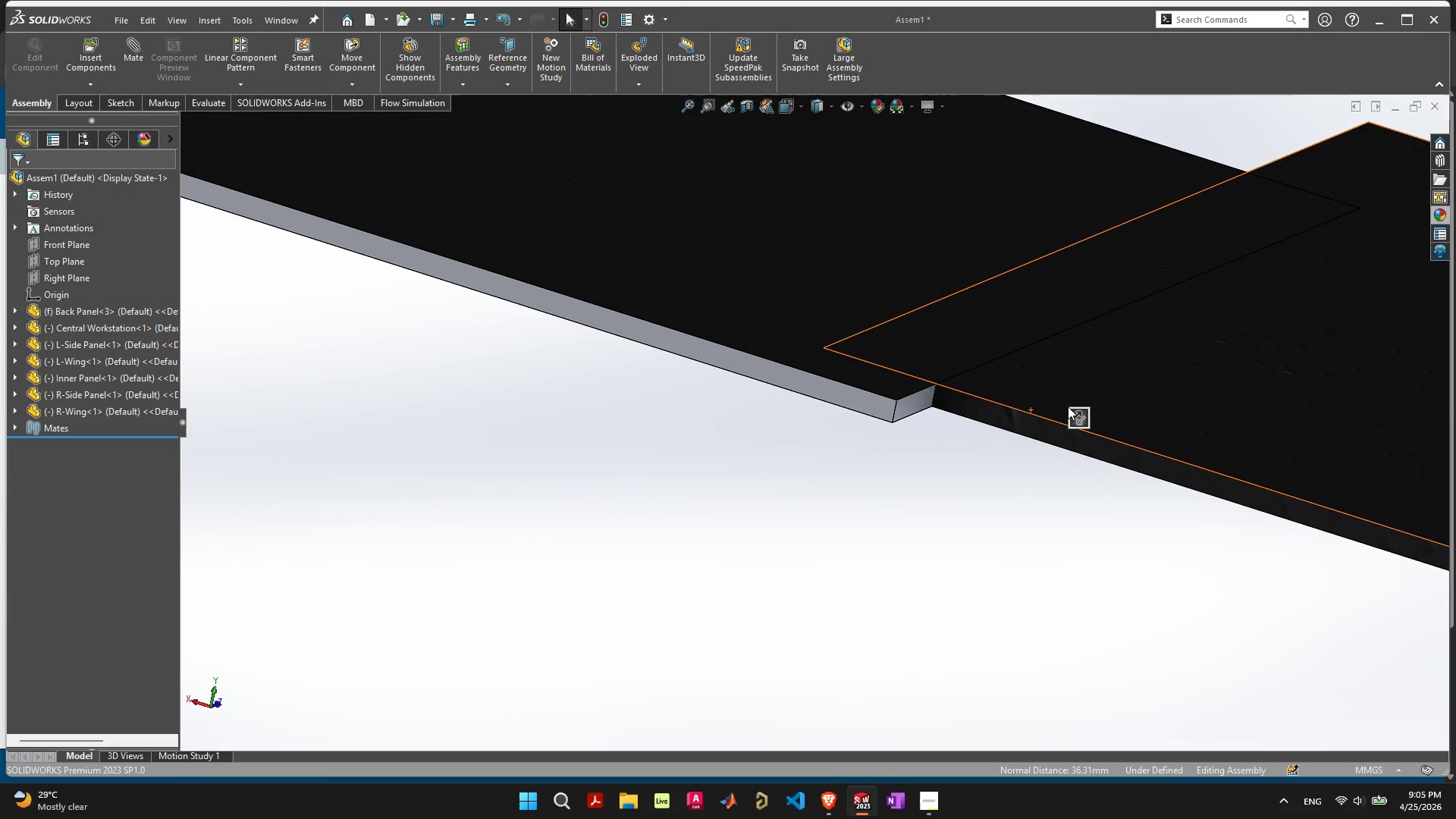 
key(Control+ControlLeft)
 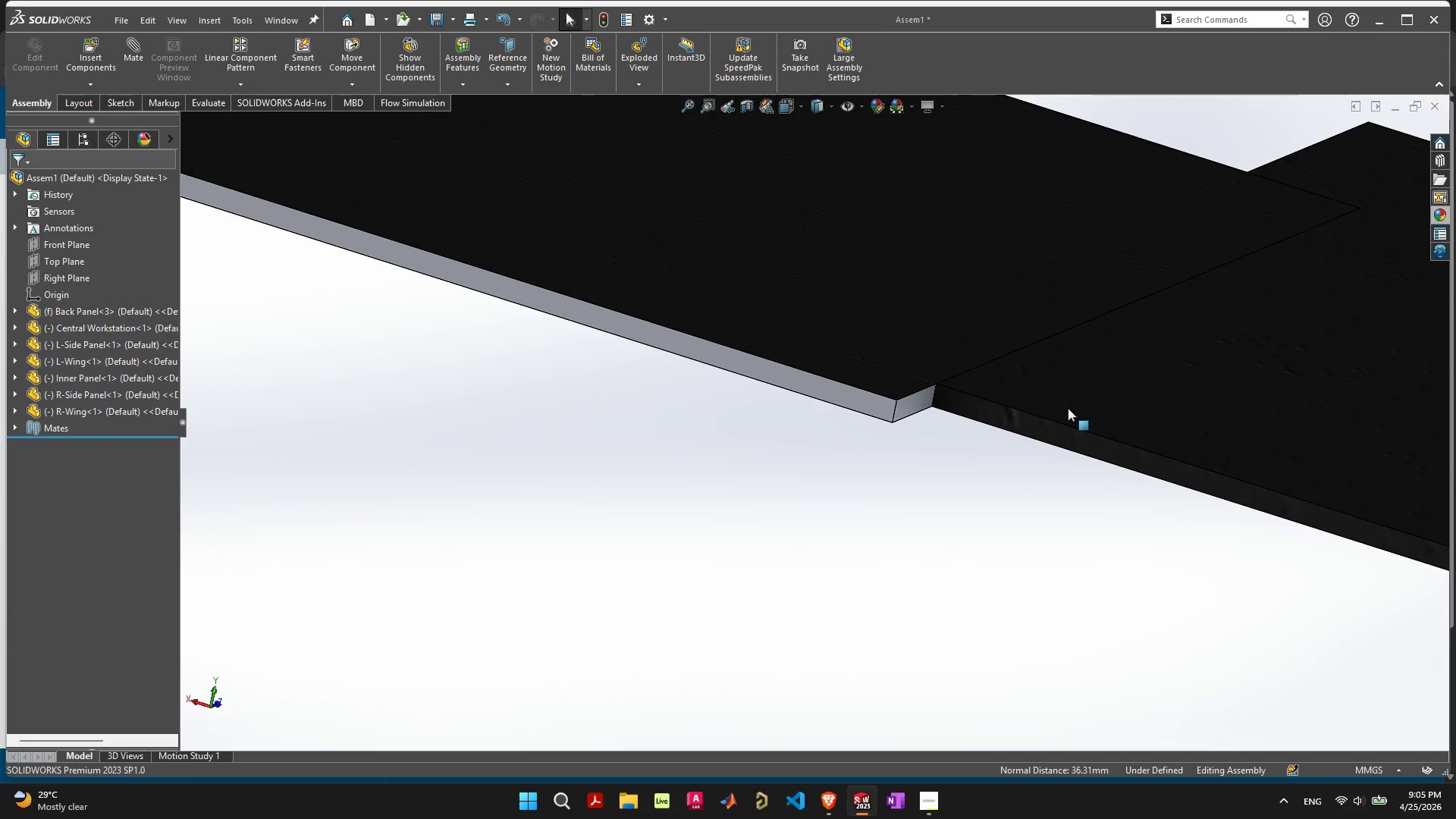 
key(Control+Z)
 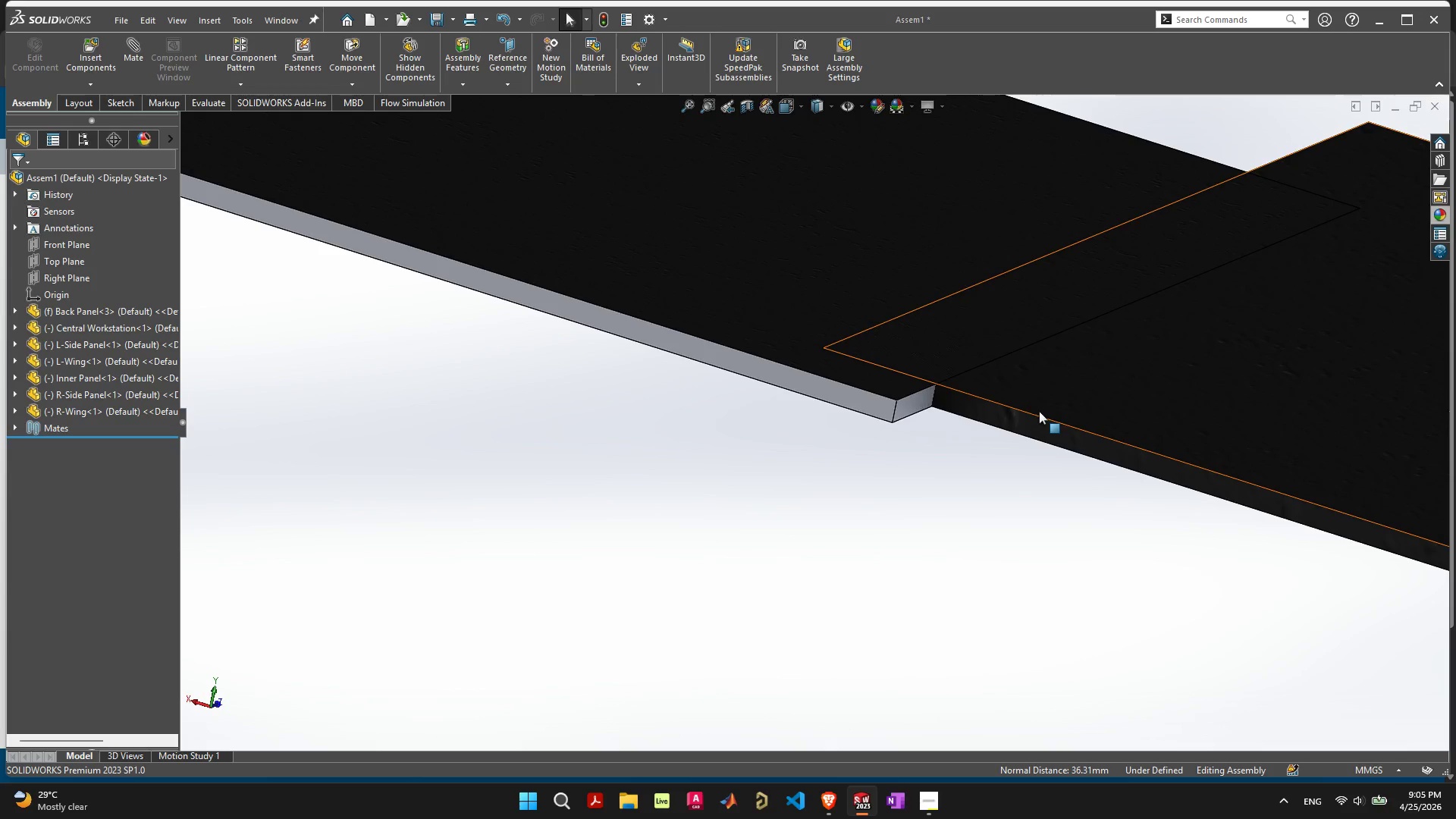 
left_click([1018, 419])
 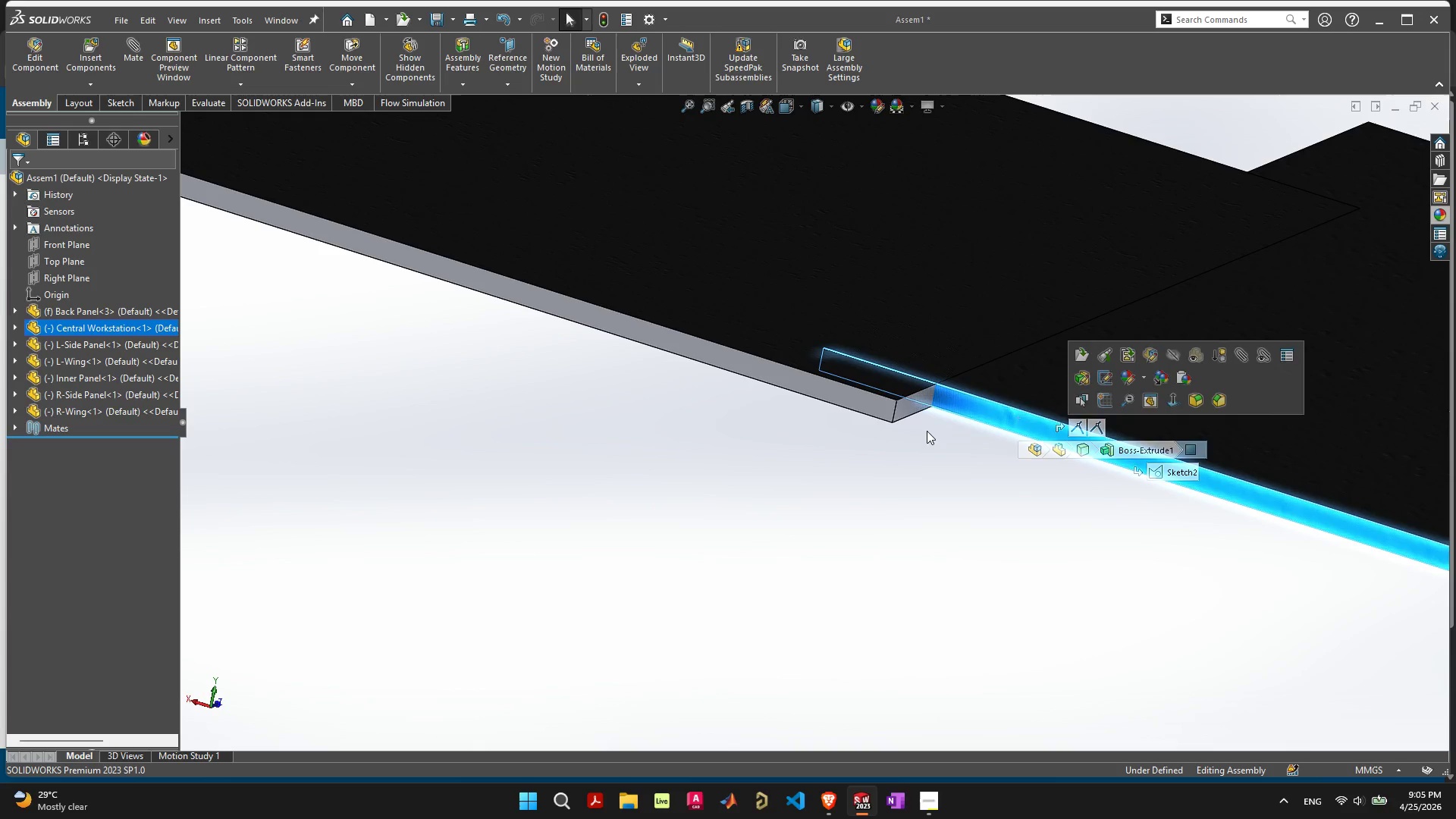 
hold_key(key=ShiftLeft, duration=0.64)
left_click([874, 406])
 